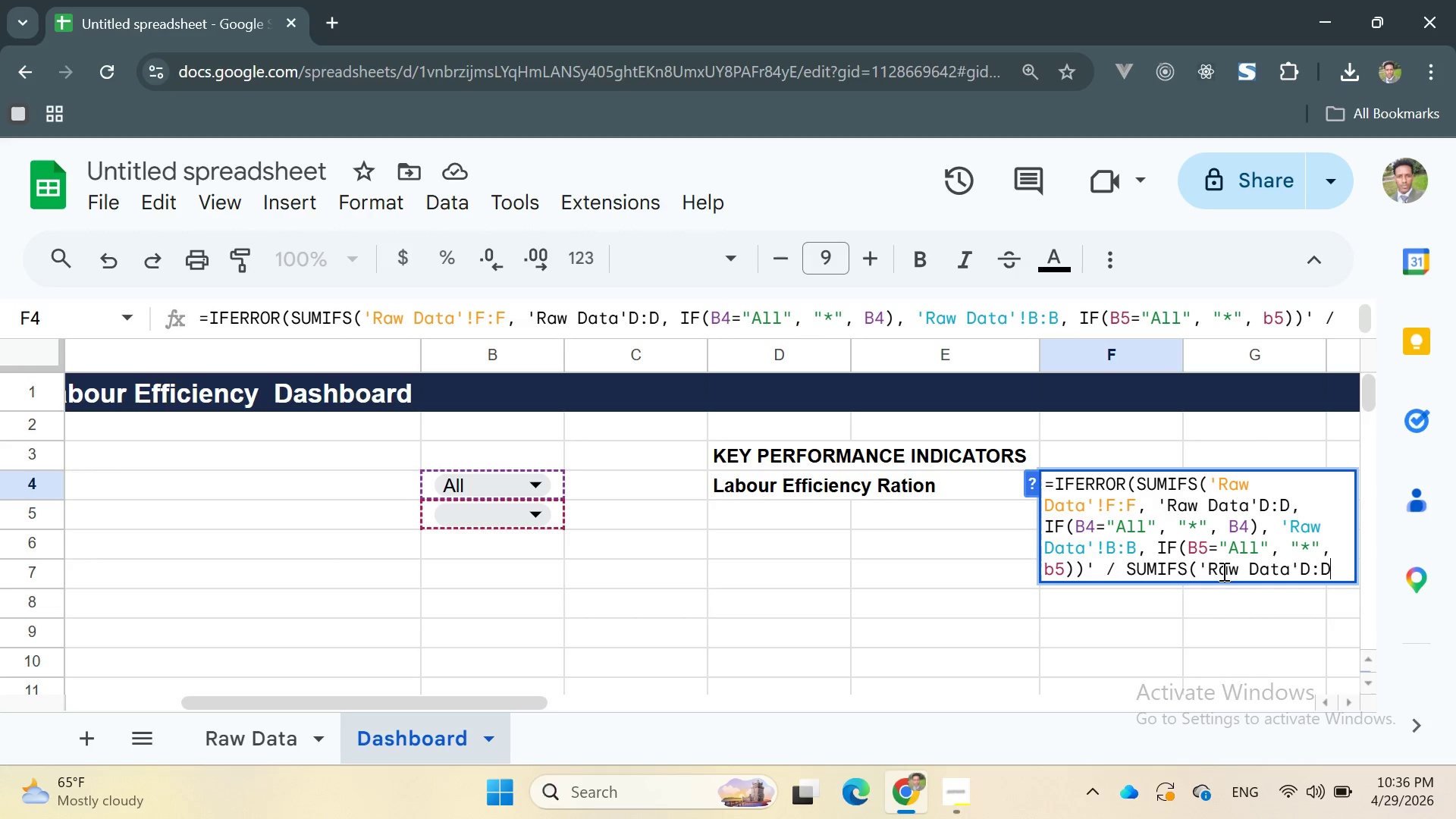 
key(Control+Backspace)
 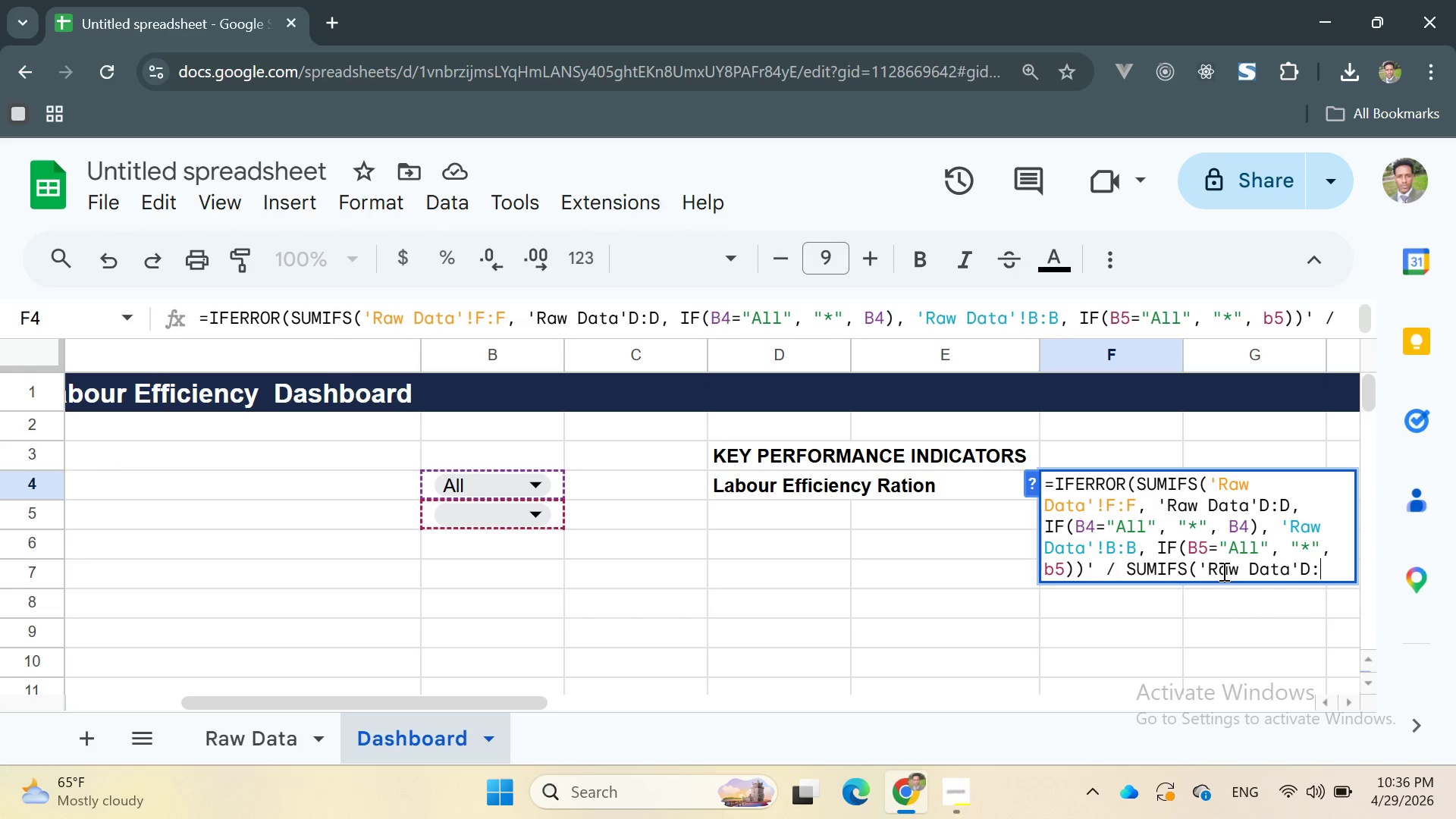 
key(Control+Backspace)
 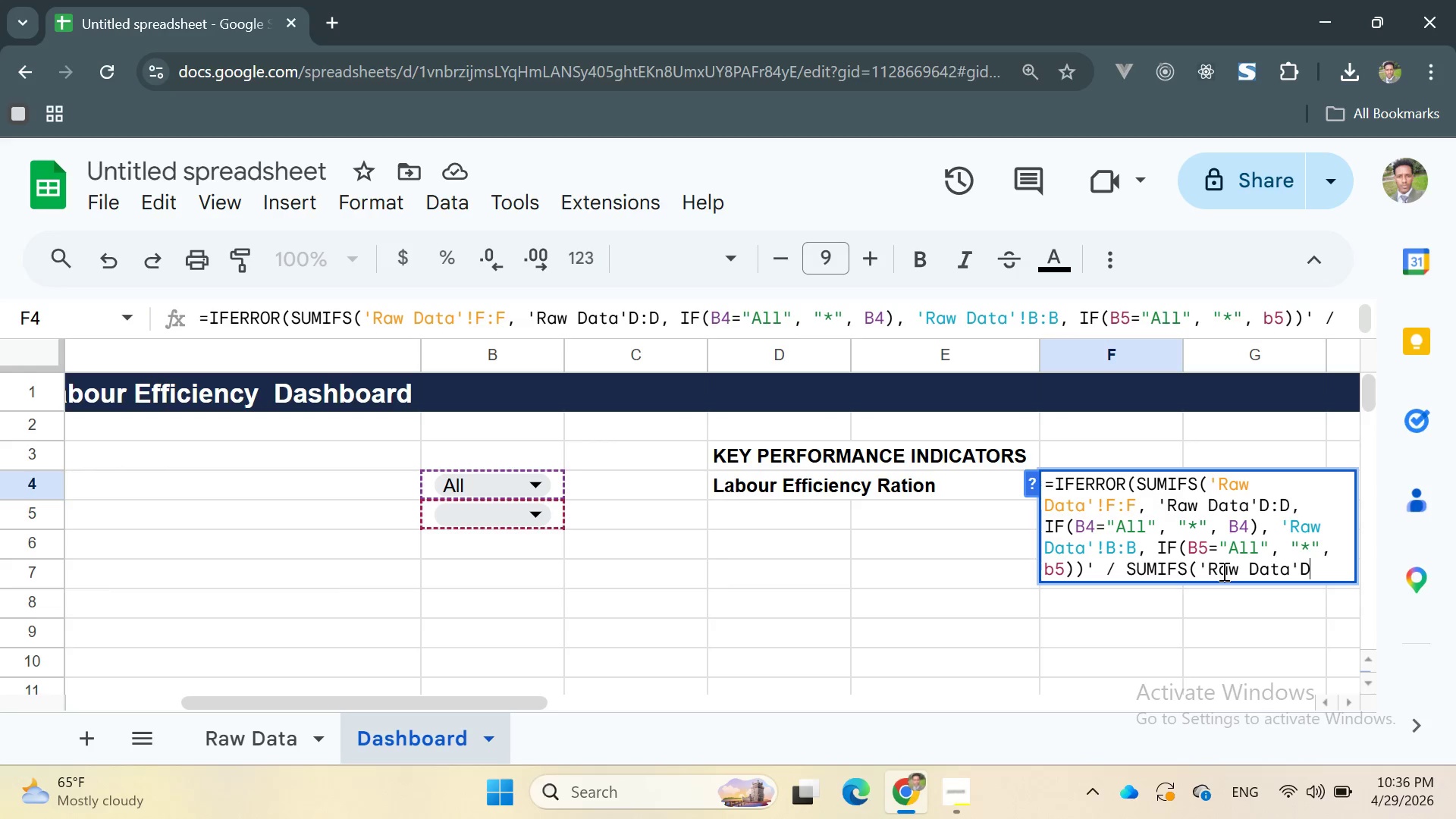 
key(Control+Backspace)
 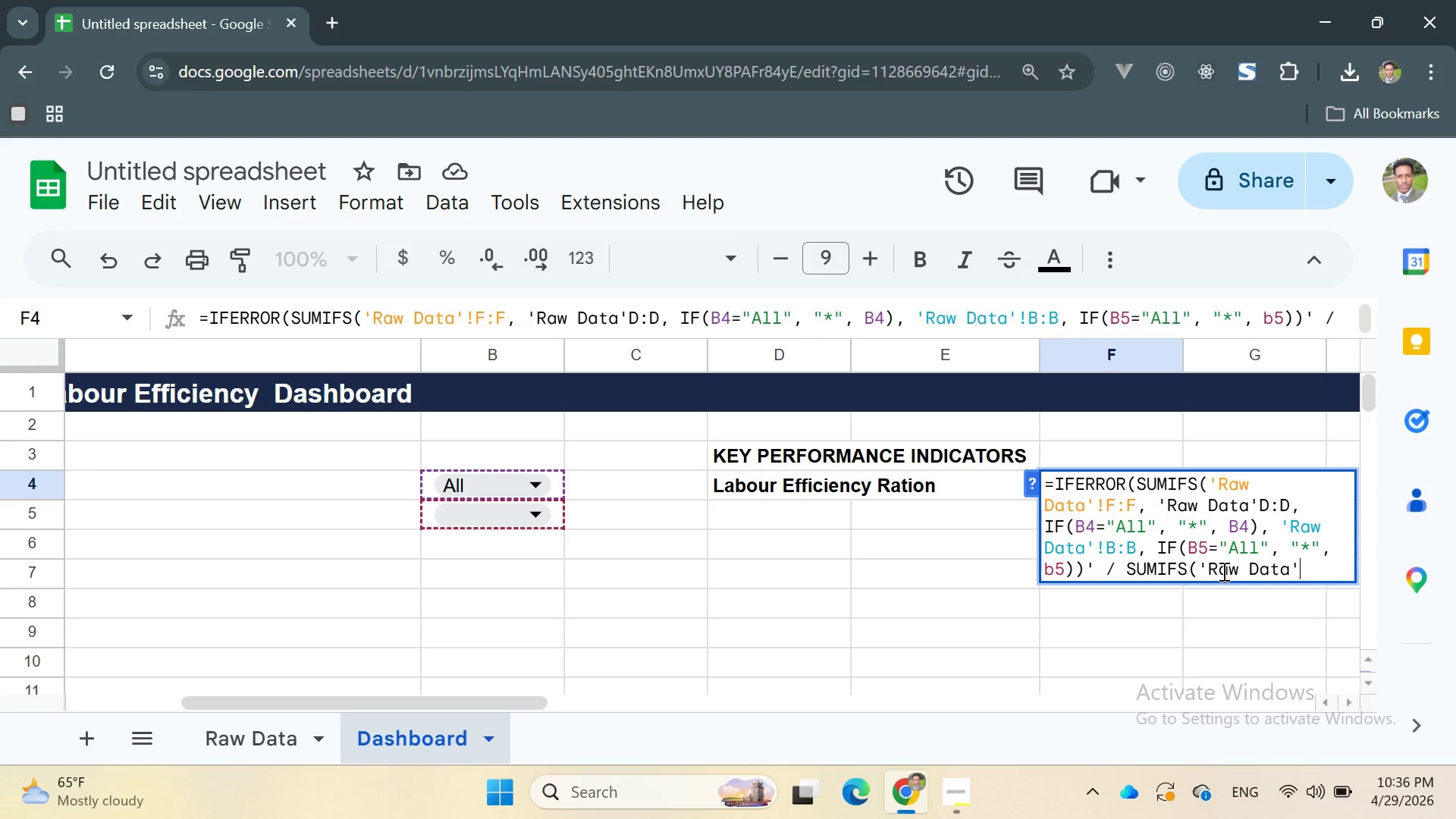 
key(Control+Backspace)
 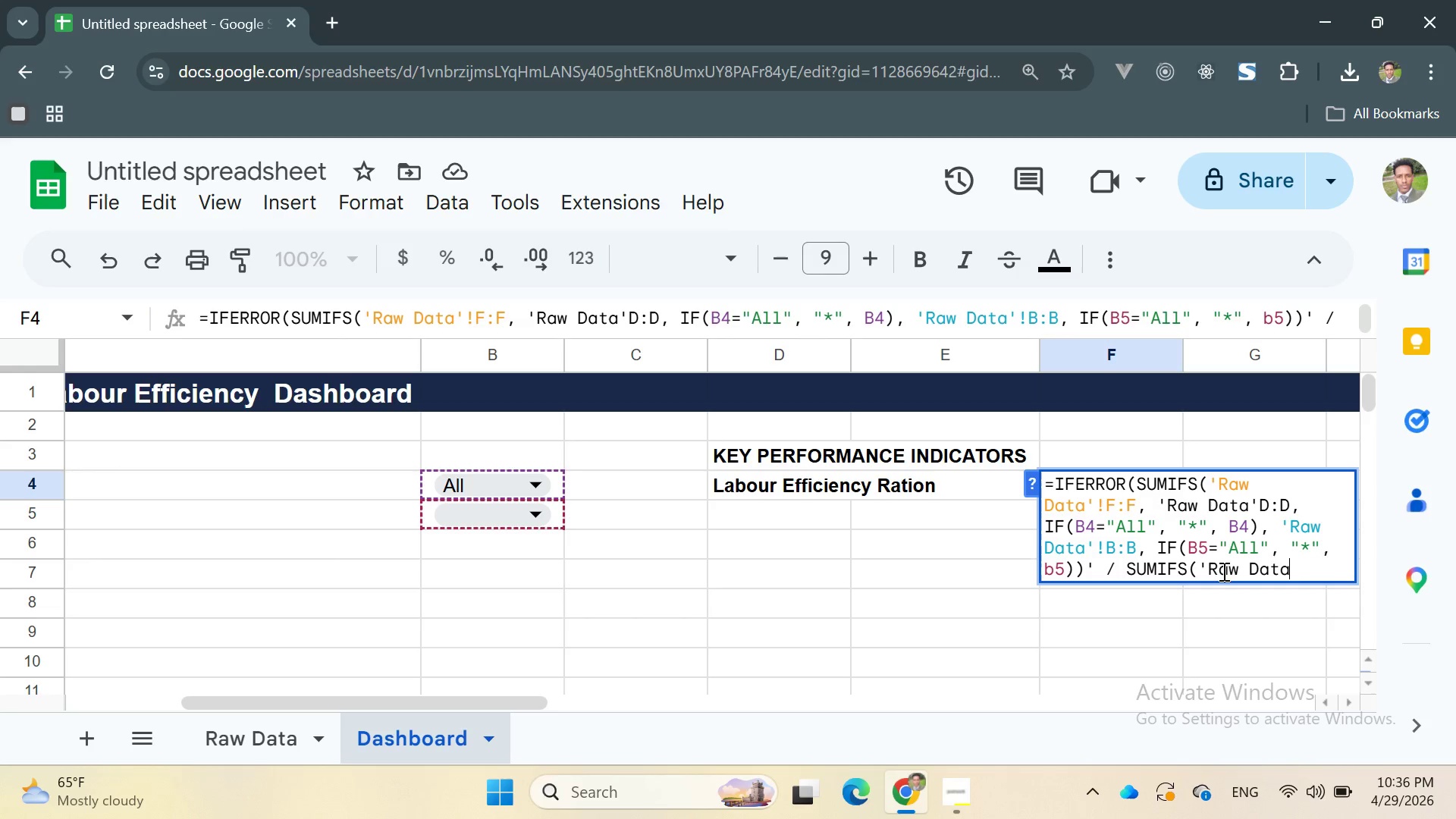 
key(Control+E)
 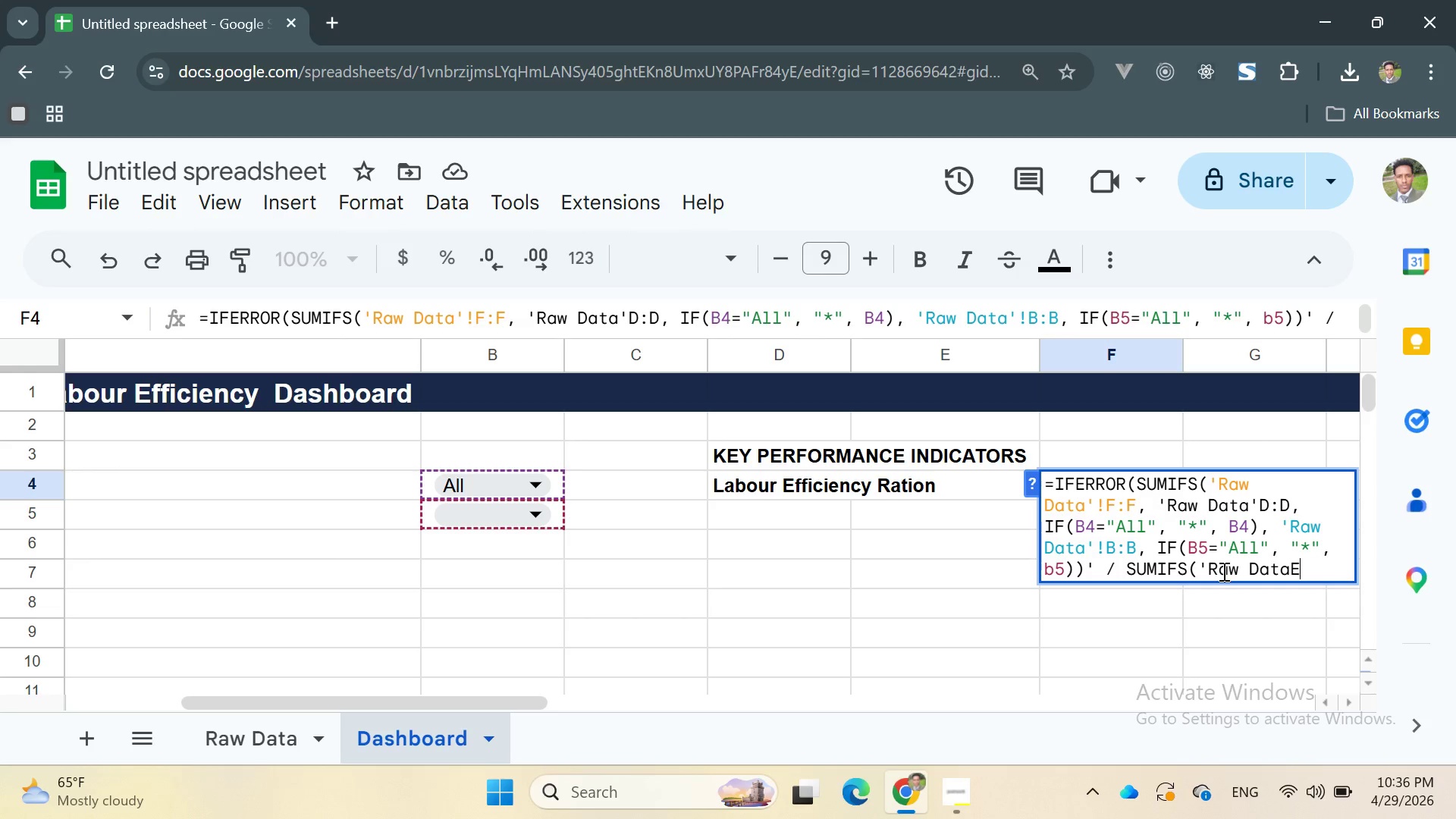 
key(Control+Shift+ShiftRight)
 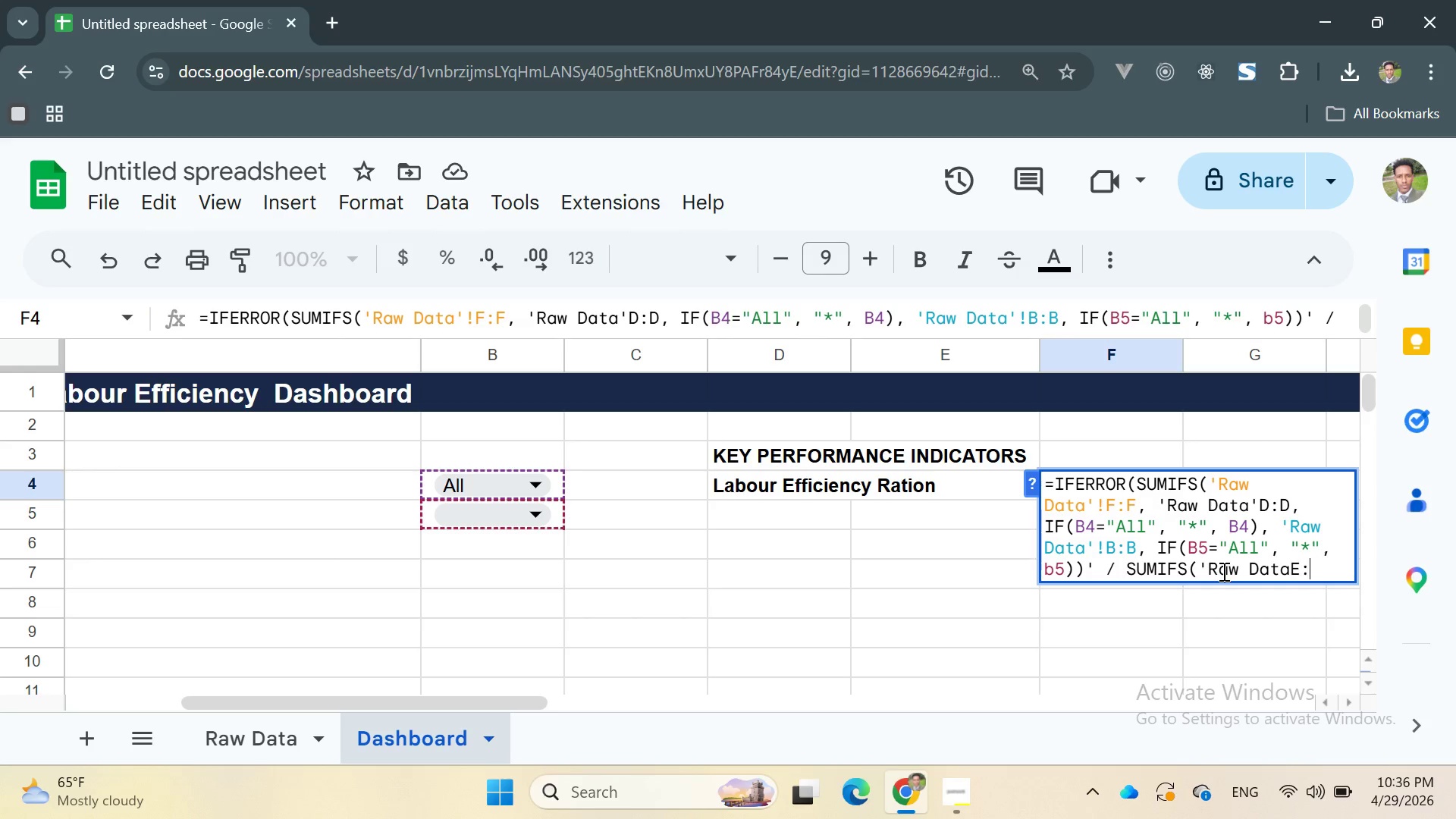 
key(Control+Shift+Semicolon)
 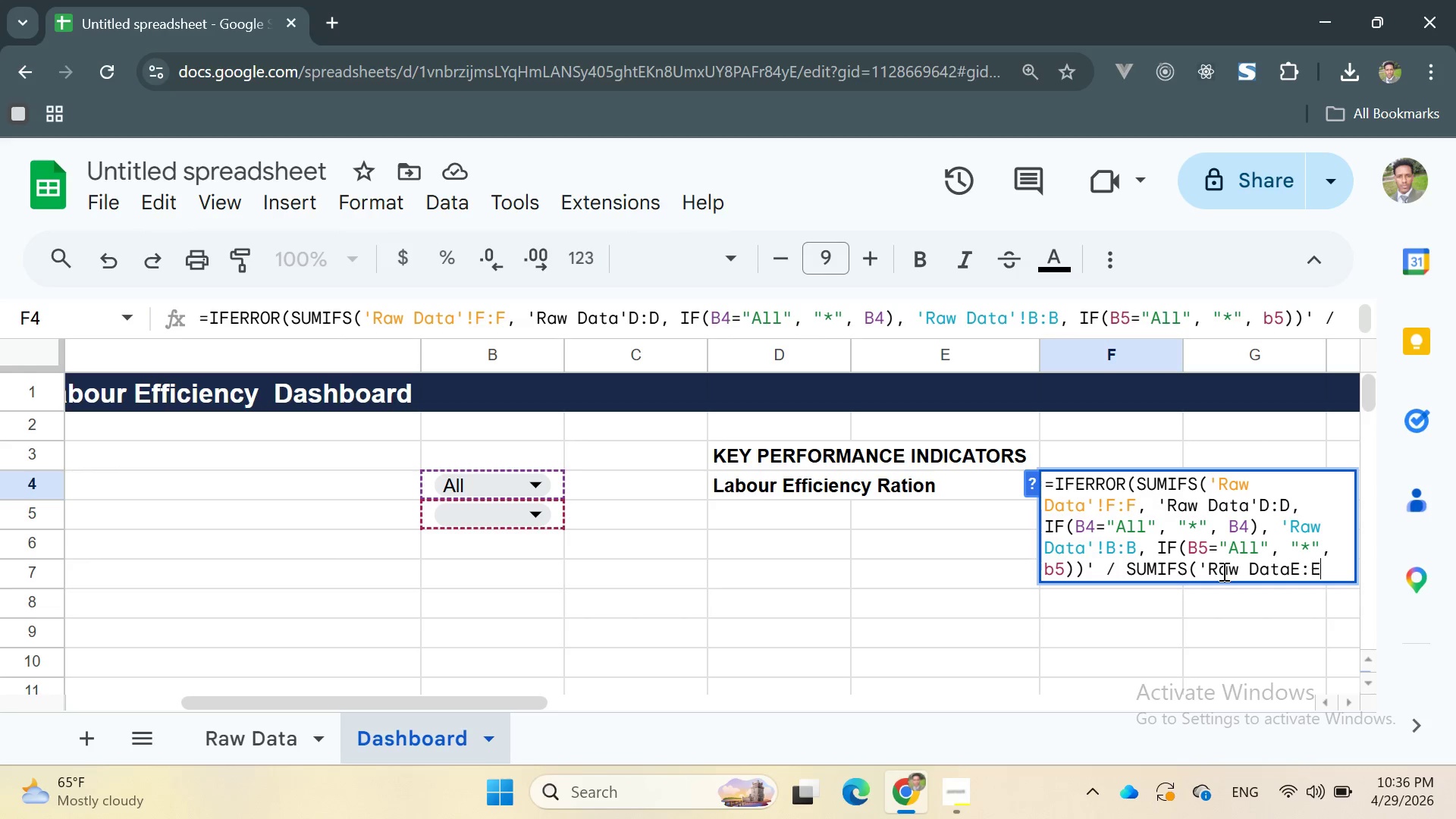 
key(Control+E)
 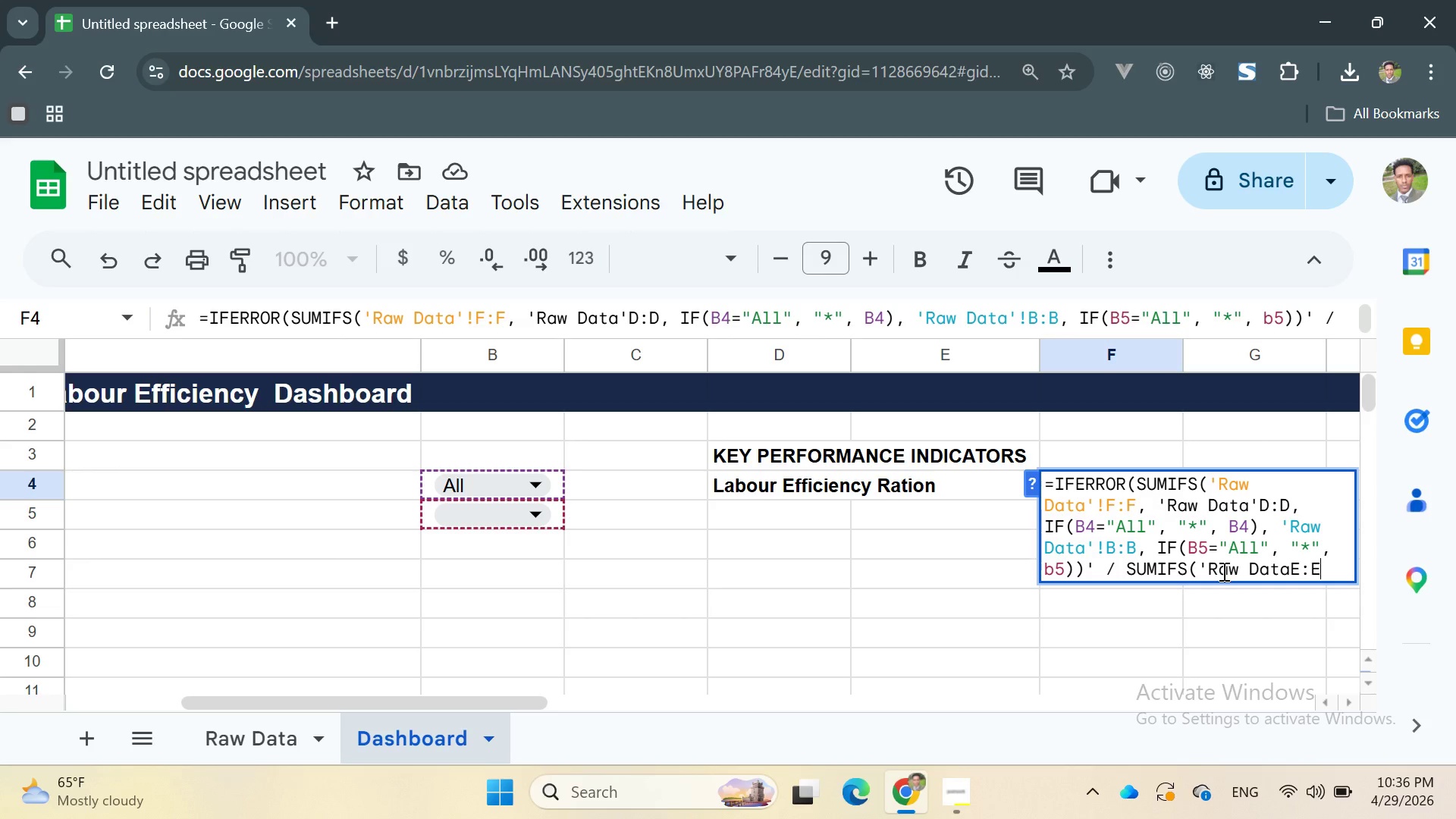 
key(Control+Backspace)
 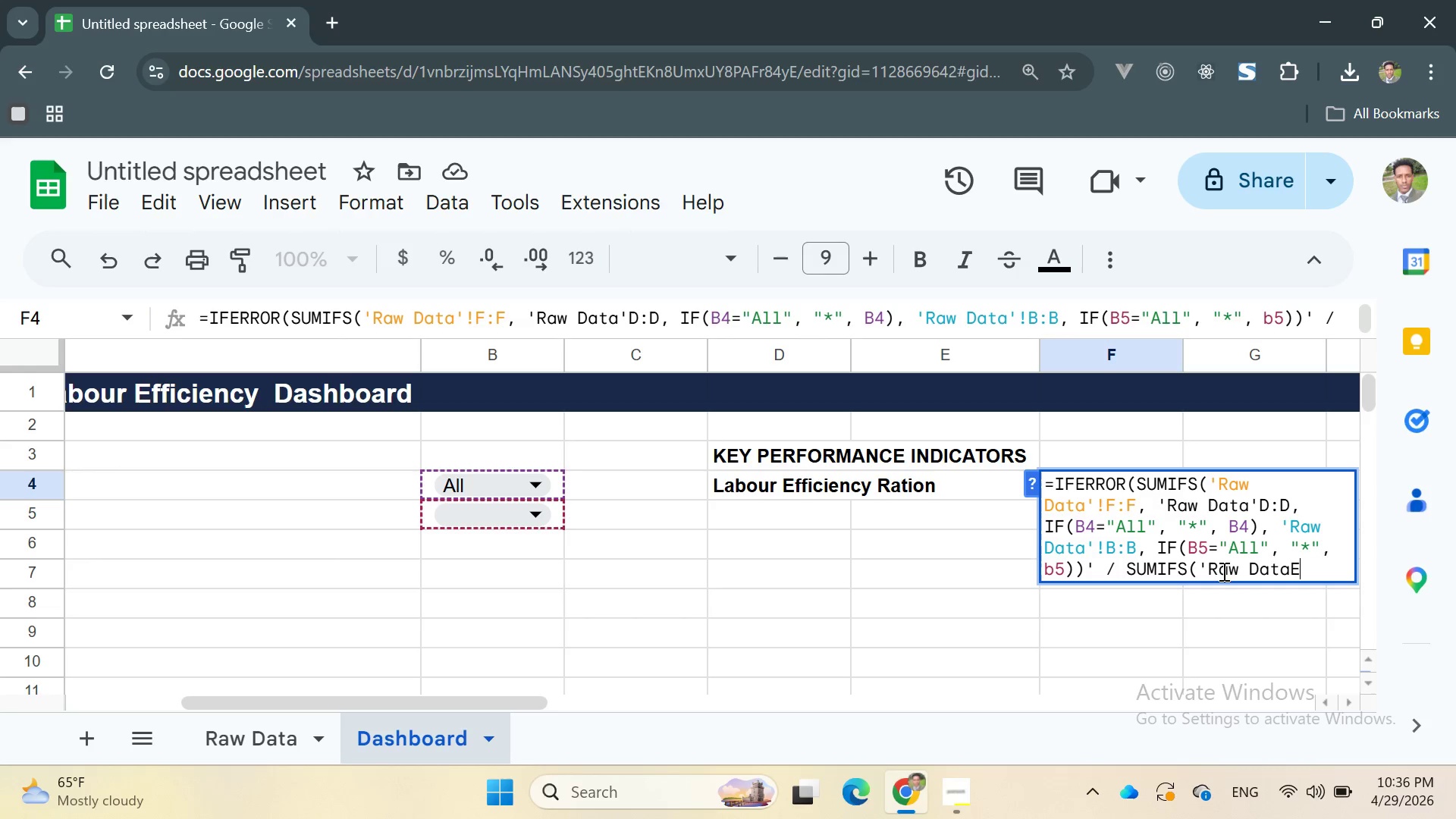 
key(Control+Backspace)
 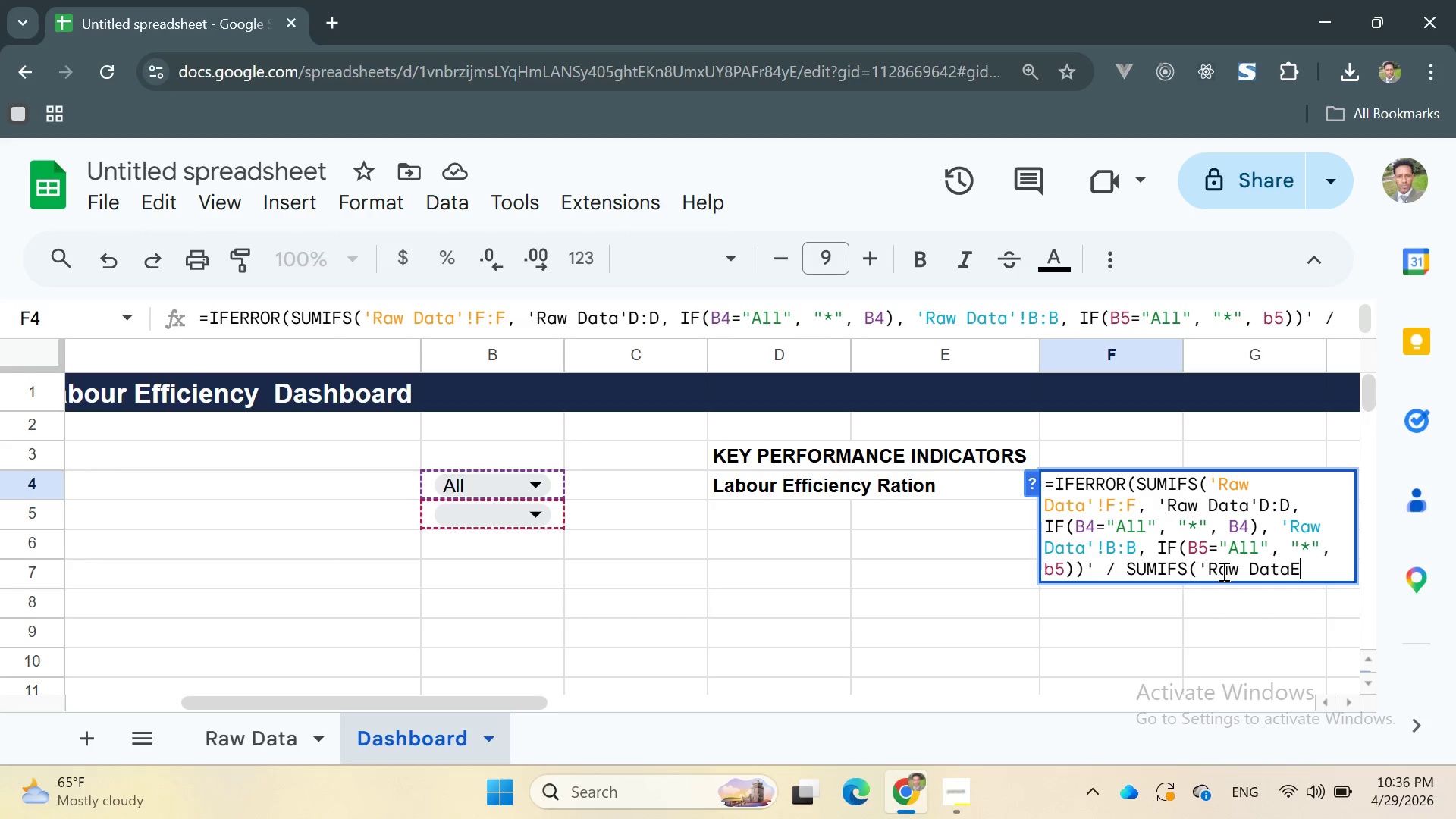 
key(Control+Backspace)
 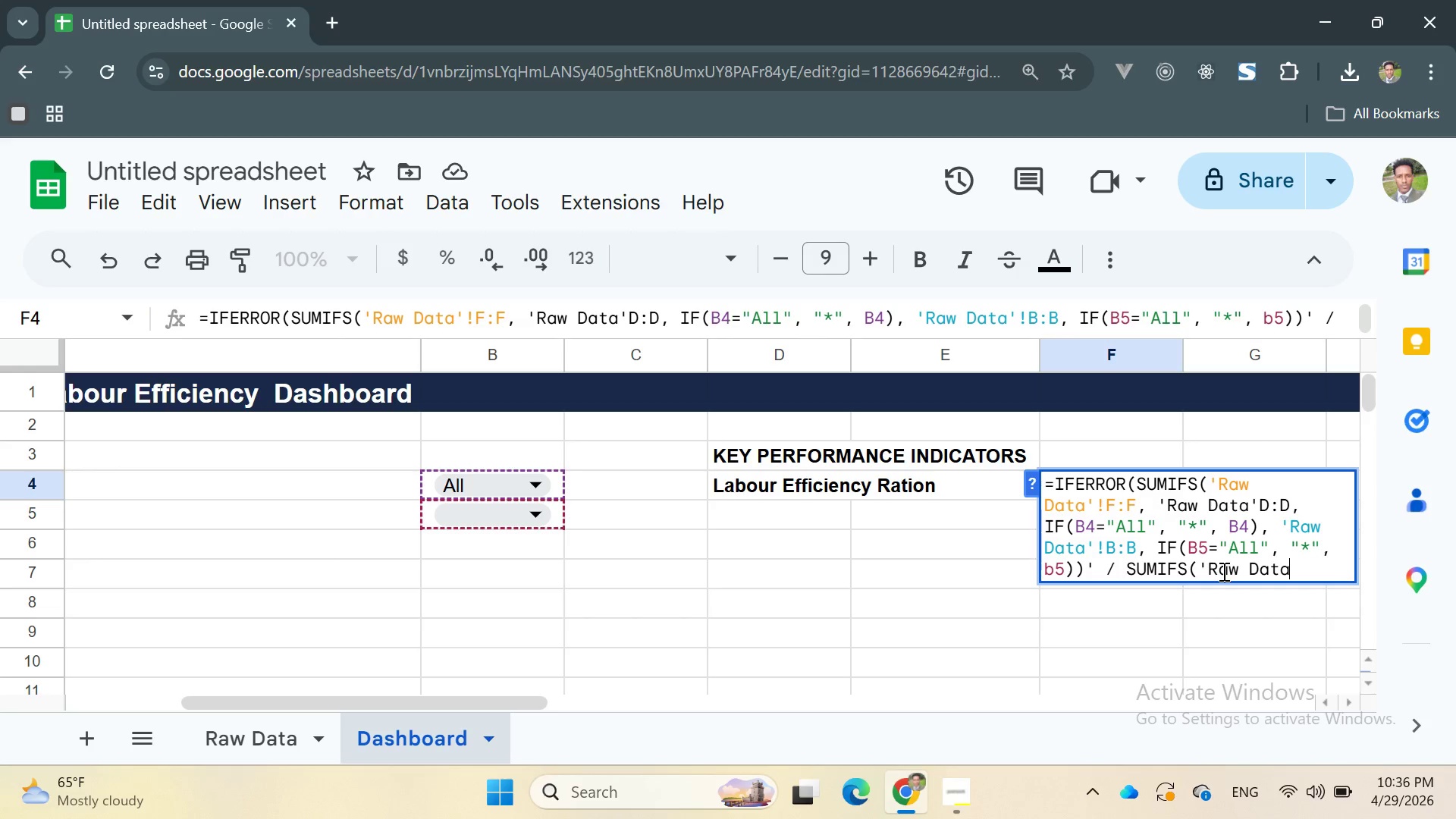 
key(Control+Shift+1)
 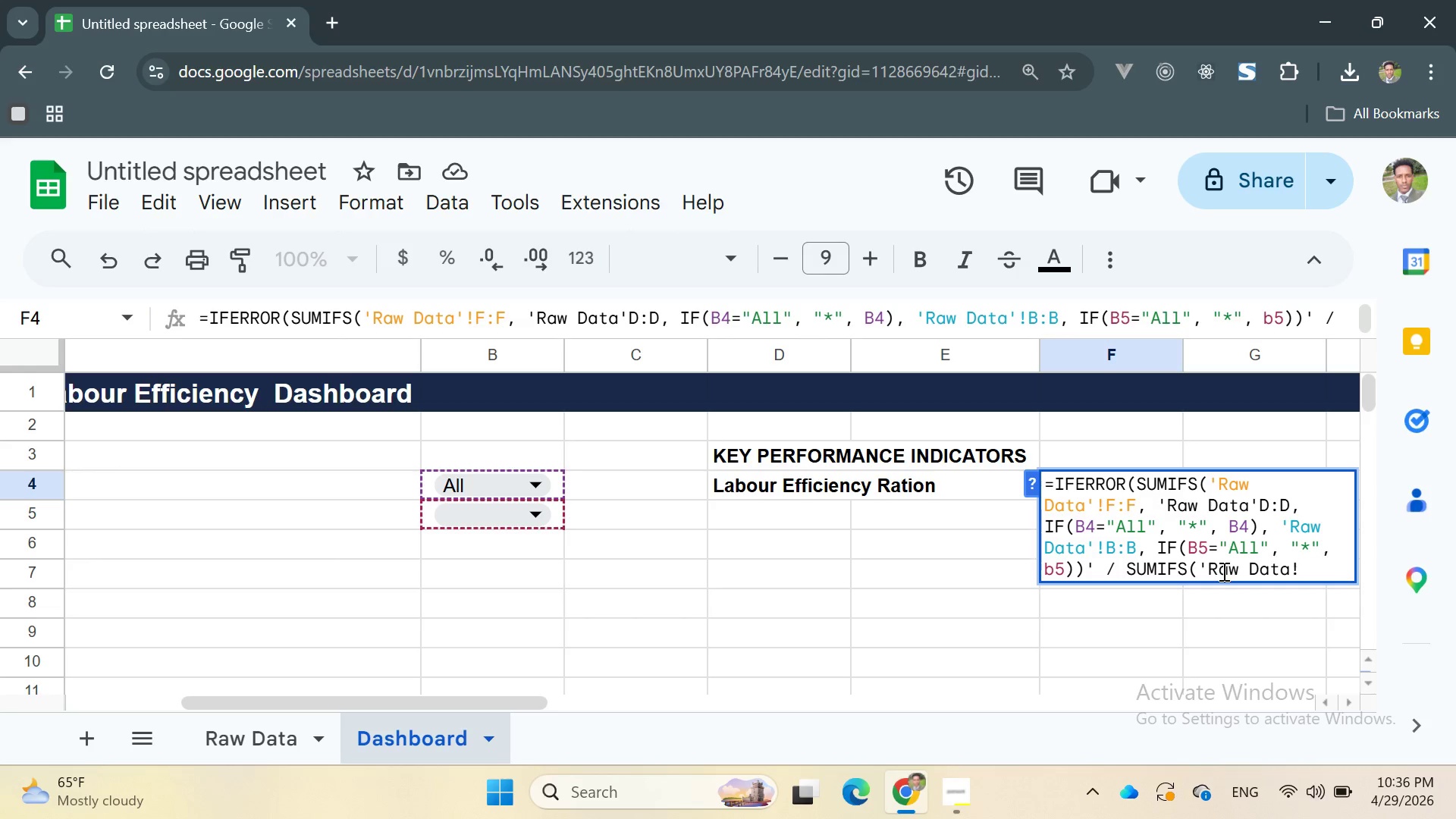 
key(Control+E)
 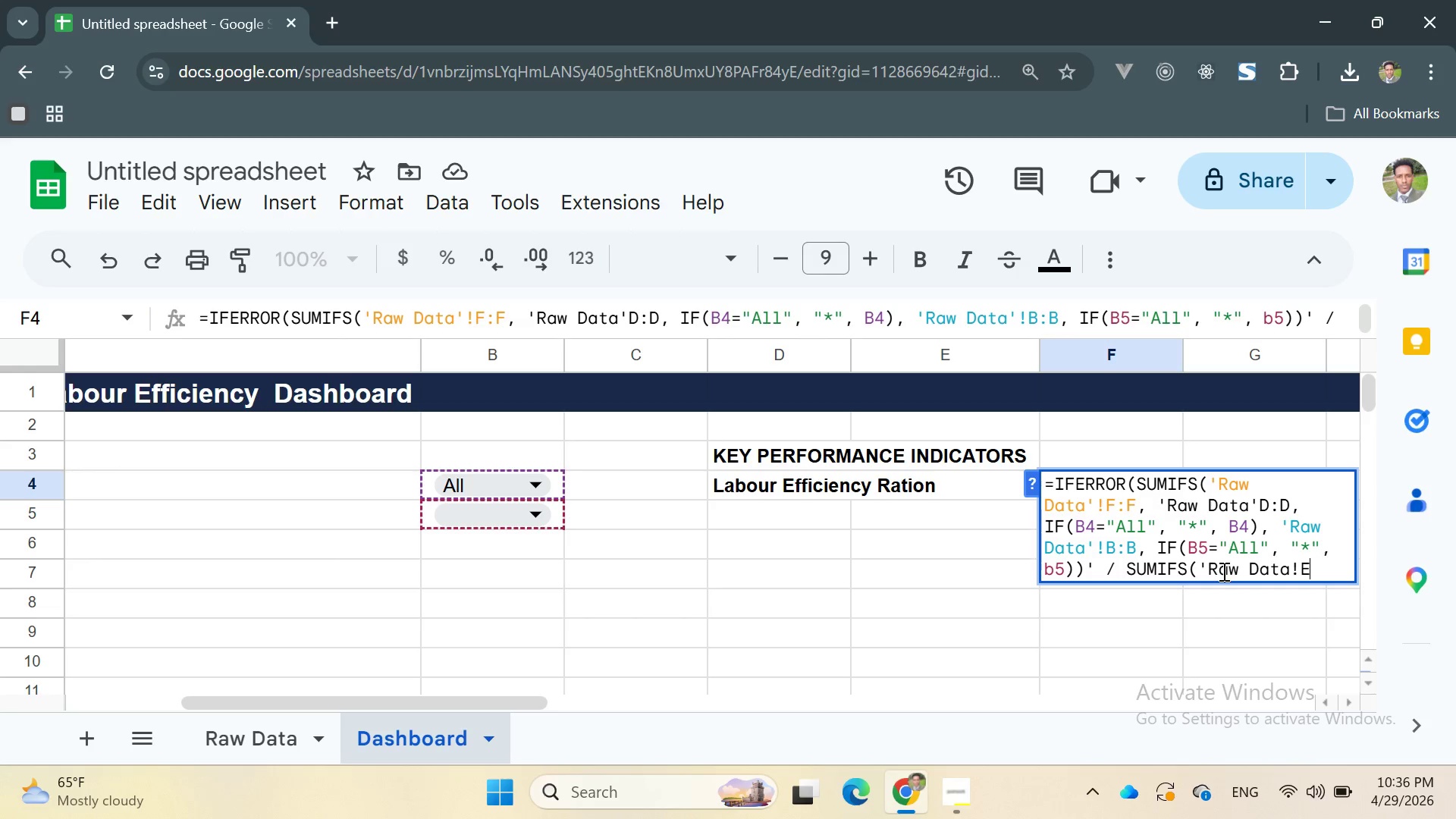 
key(Control+Shift+ShiftRight)
 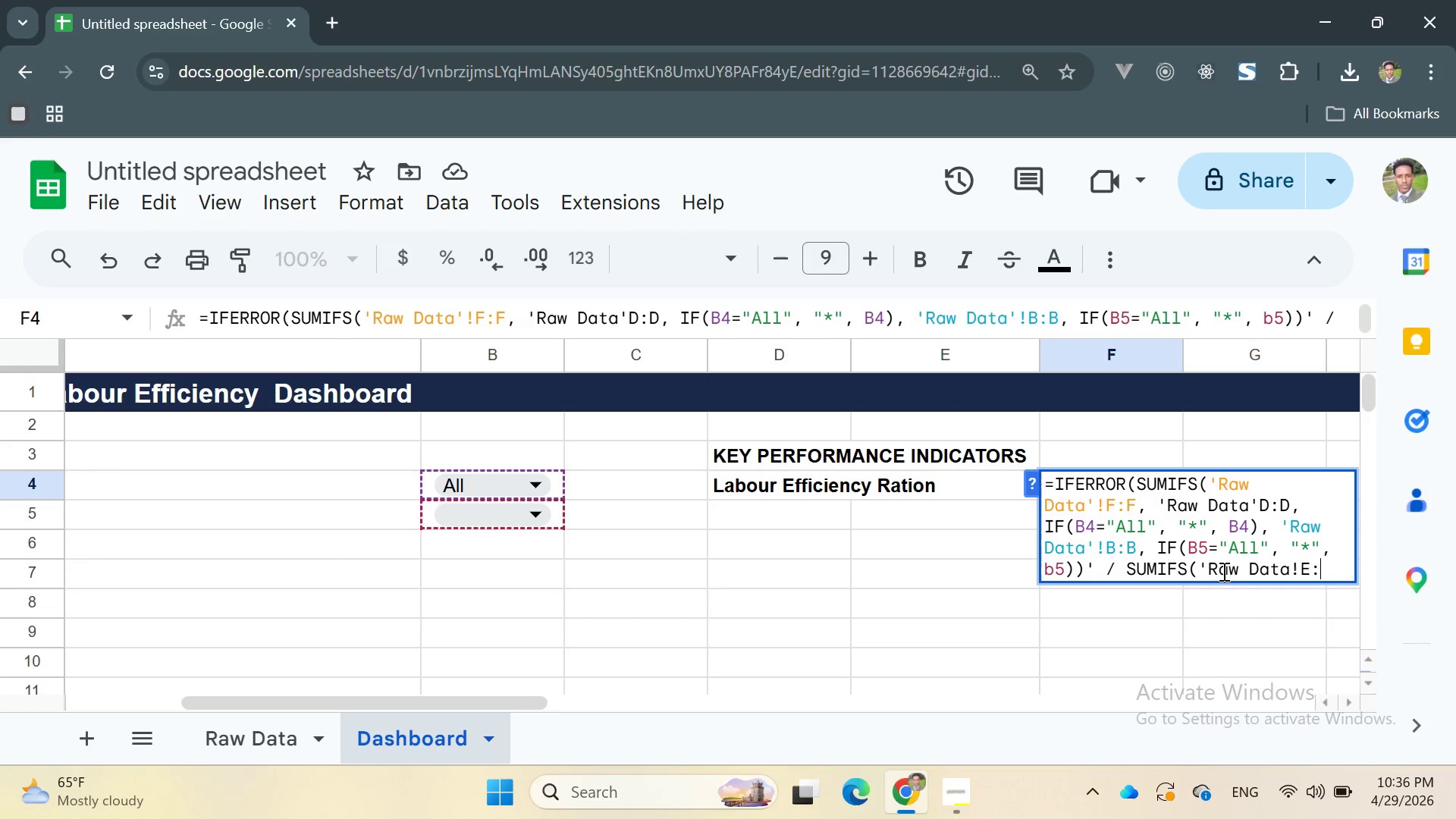 
key(Control+Shift+Semicolon)
 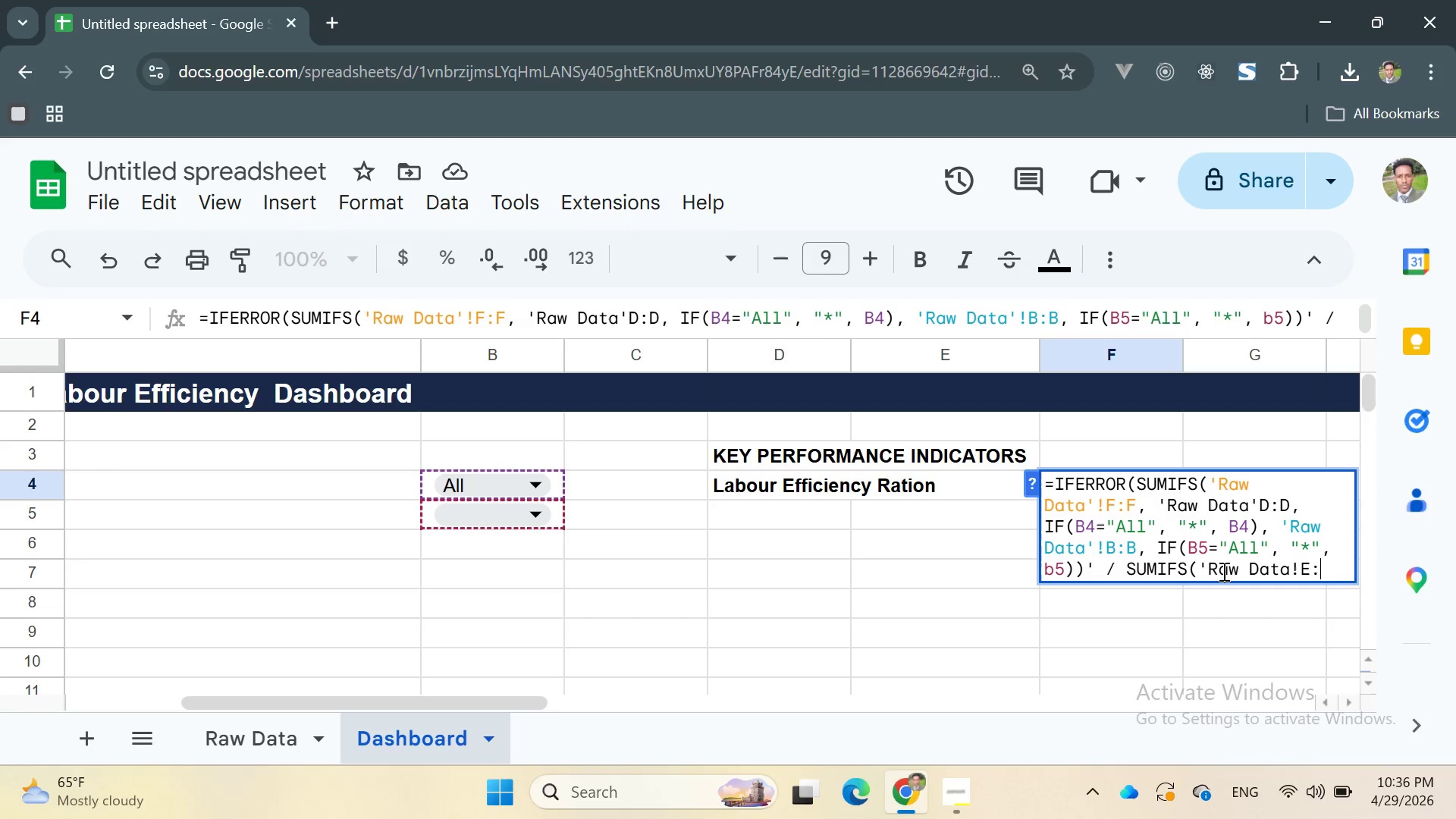 
key(Control+E)
 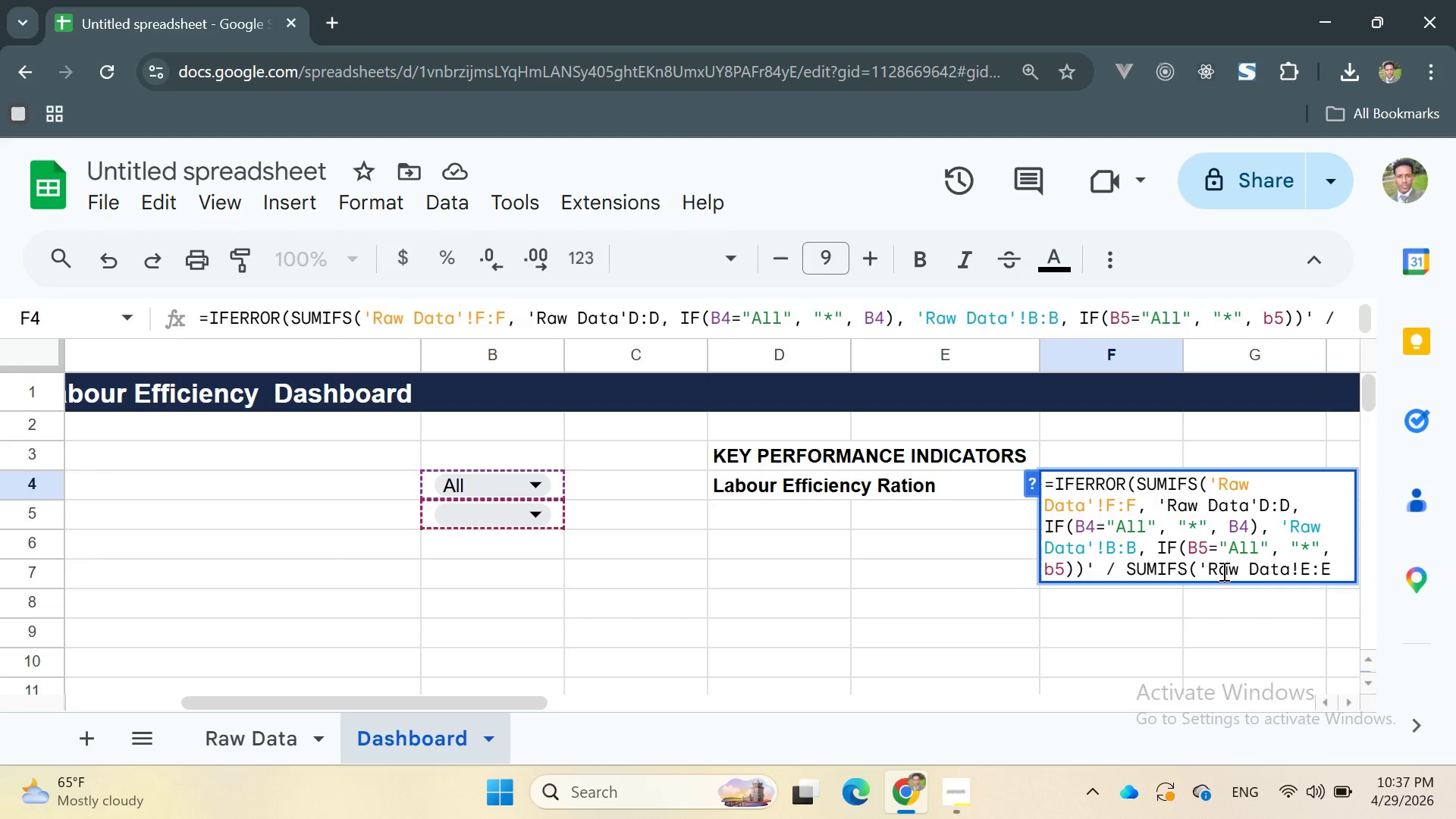 
key(Control+Comma)
 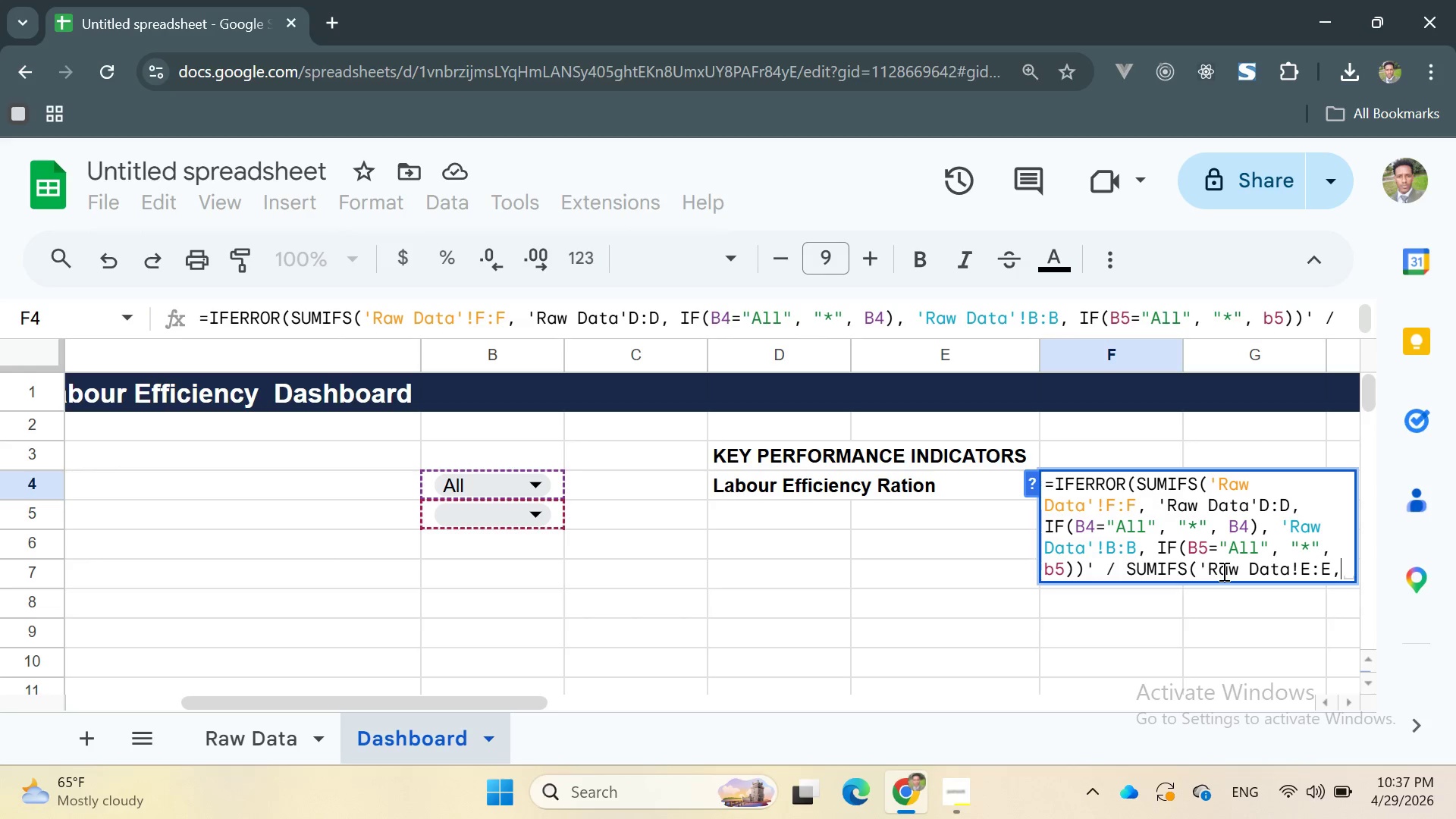 
key(Space)
 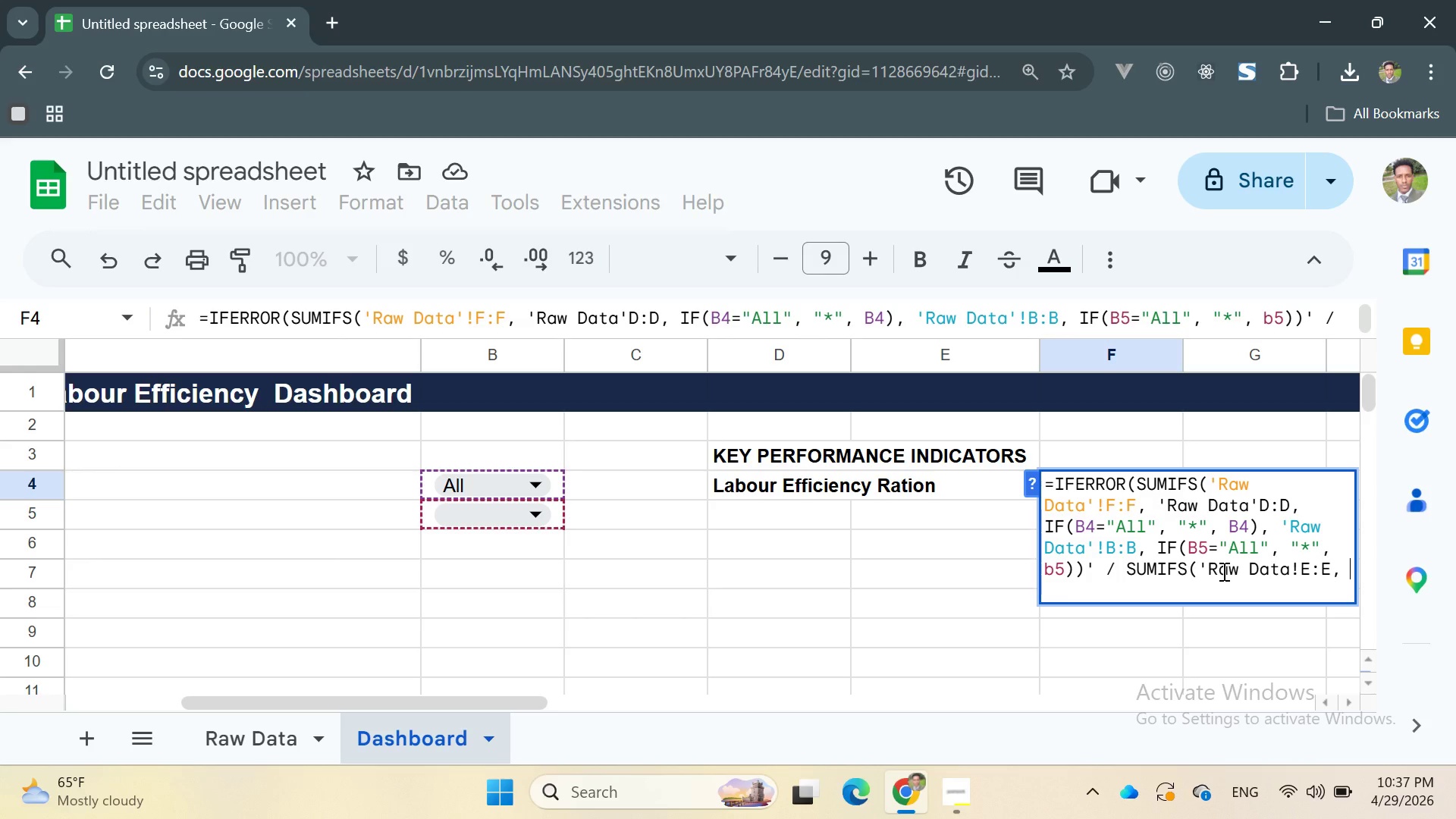 
key(Quote)
 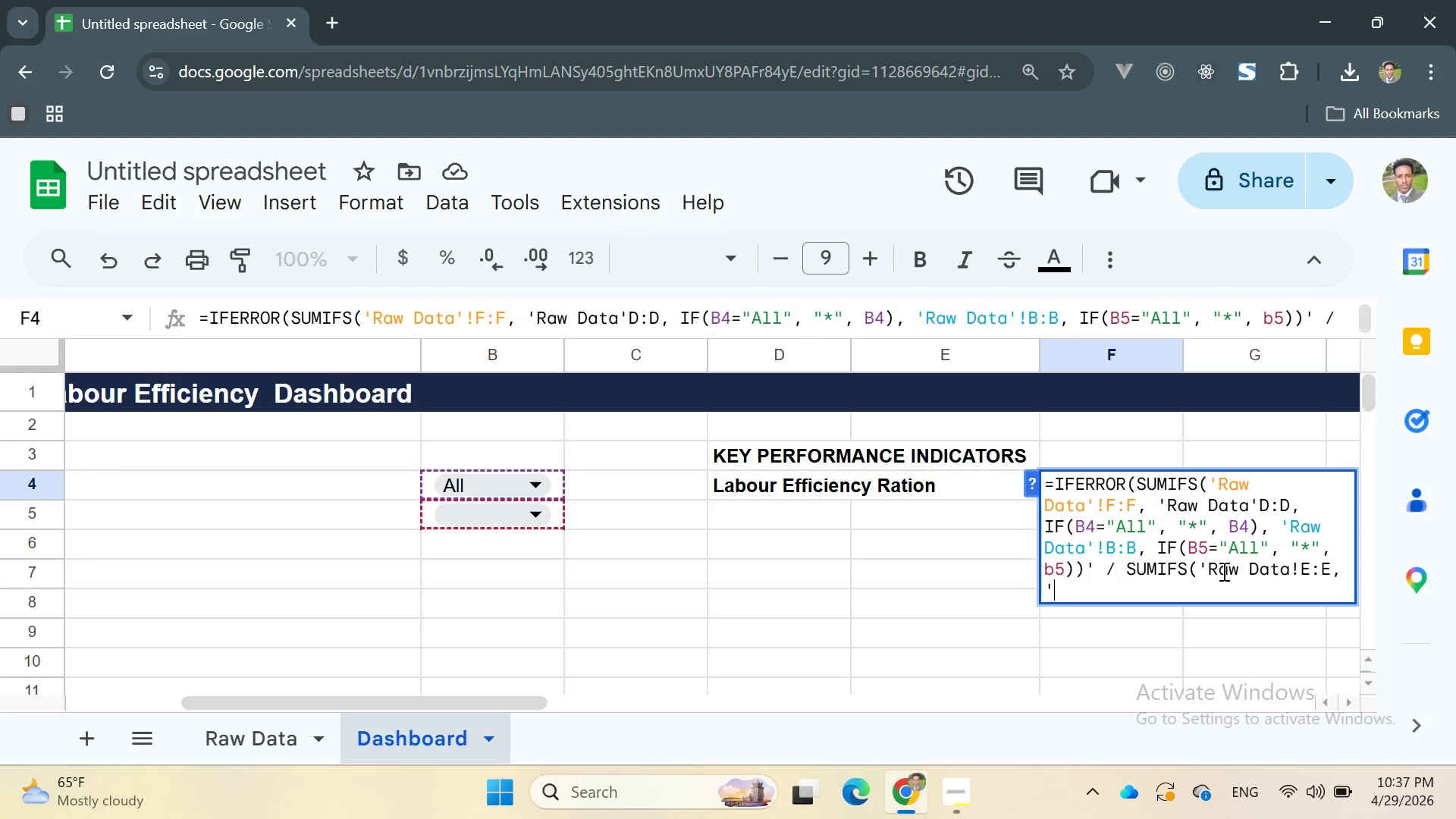 
key(Quote)
 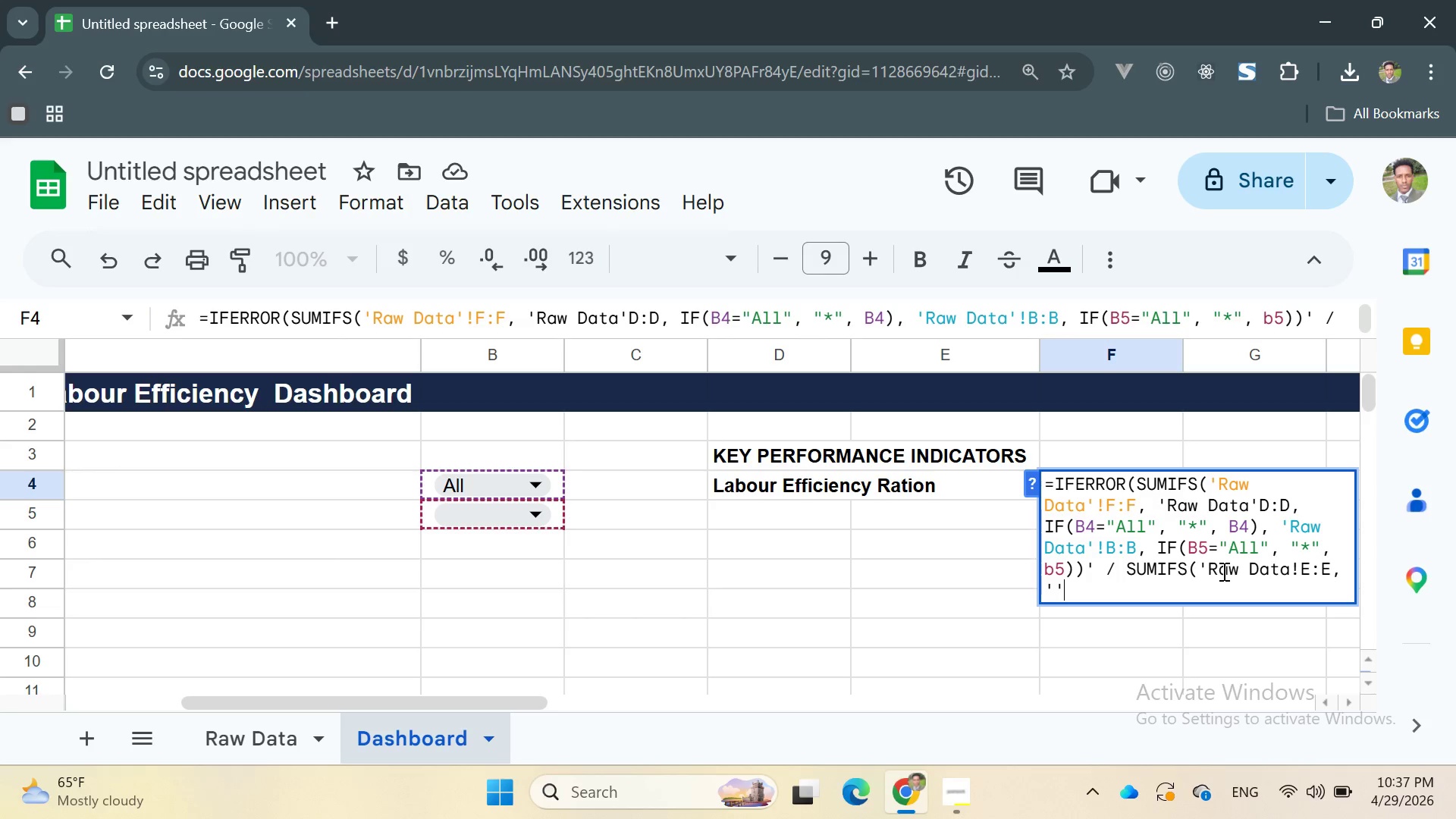 
key(ArrowLeft)
 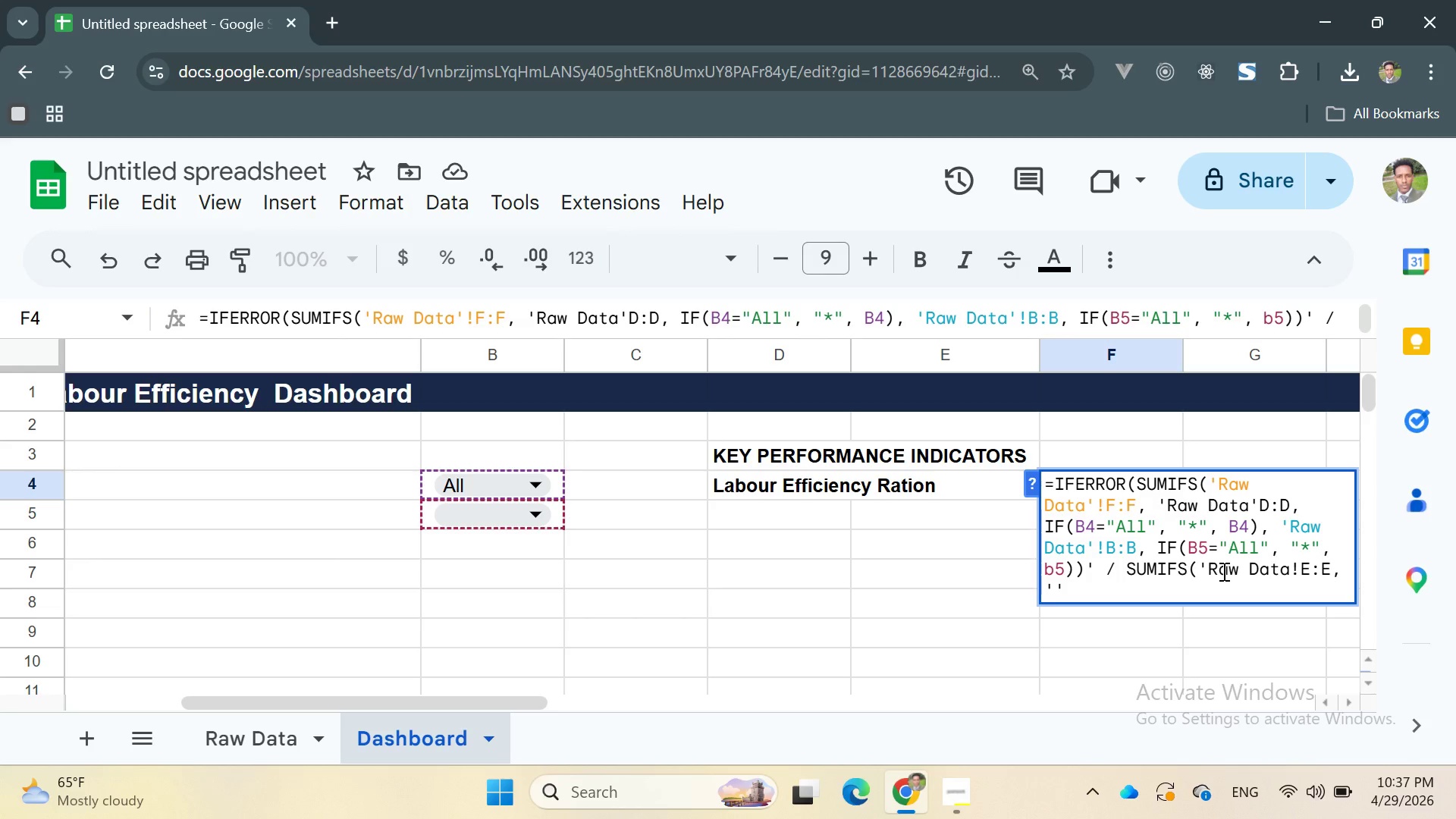 
type(Raw Data)
 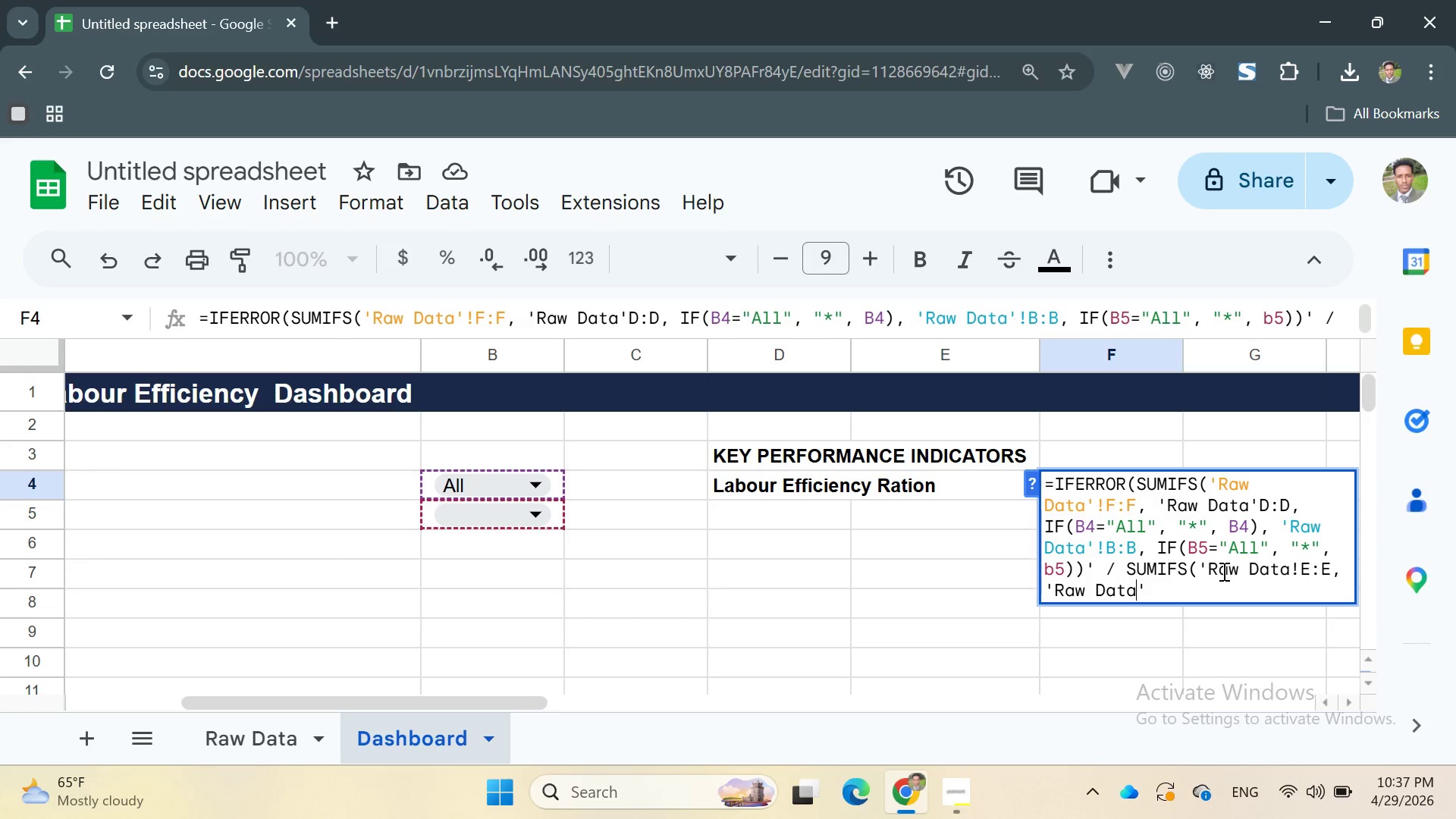 
key(ArrowRight)
 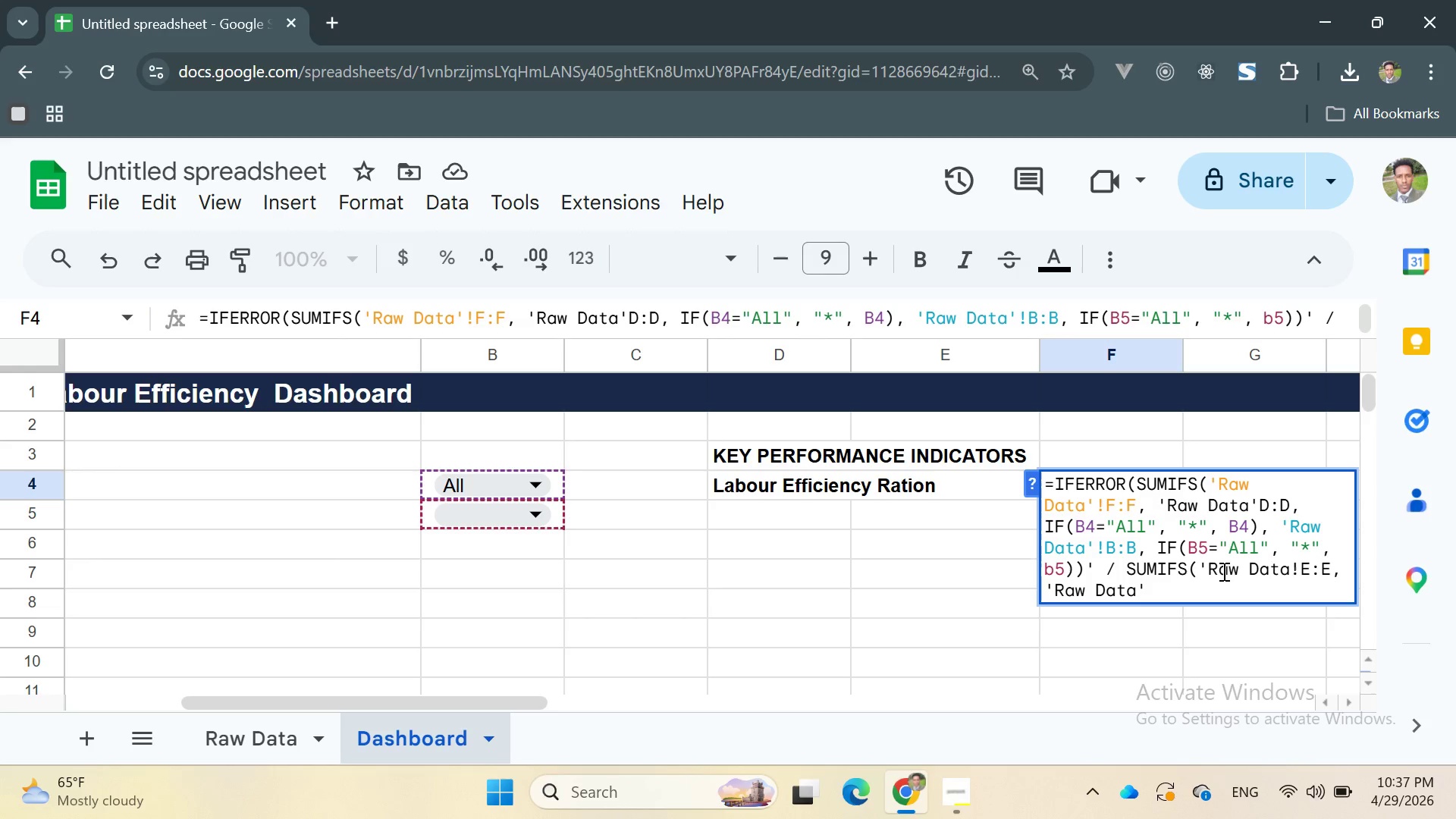 
wait(7.75)
 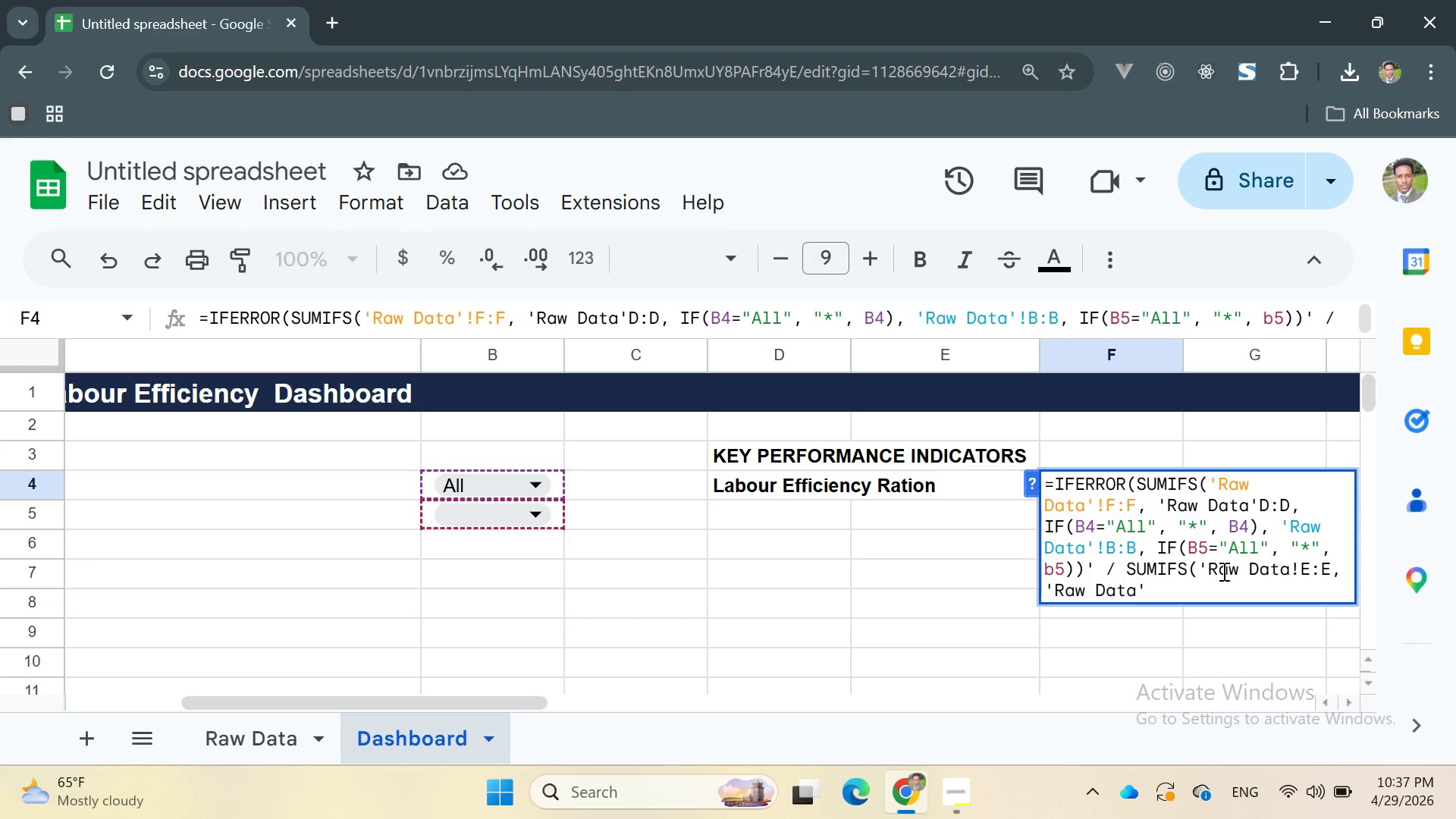 
key(CapsLock)
 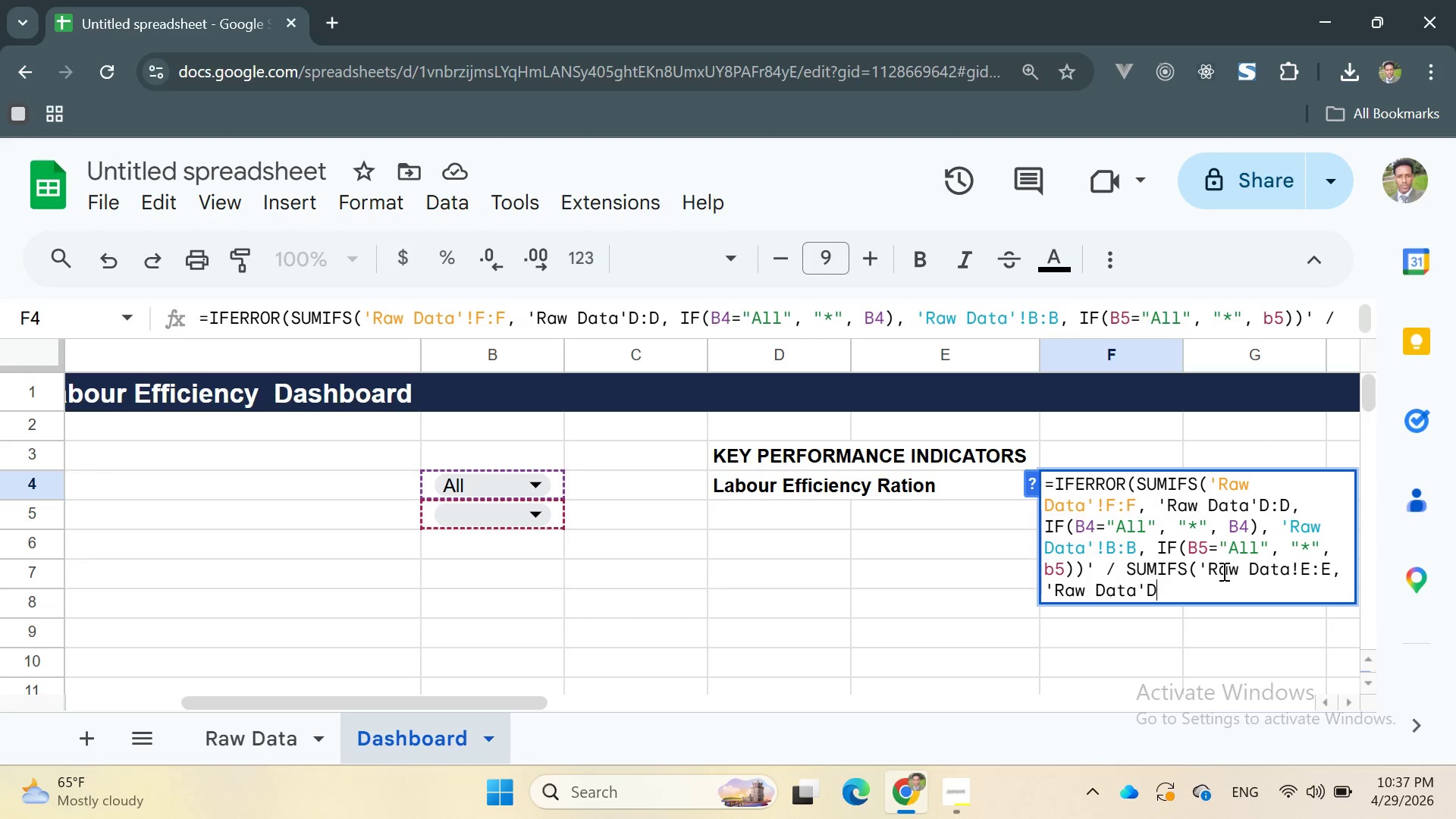 
key(D)
 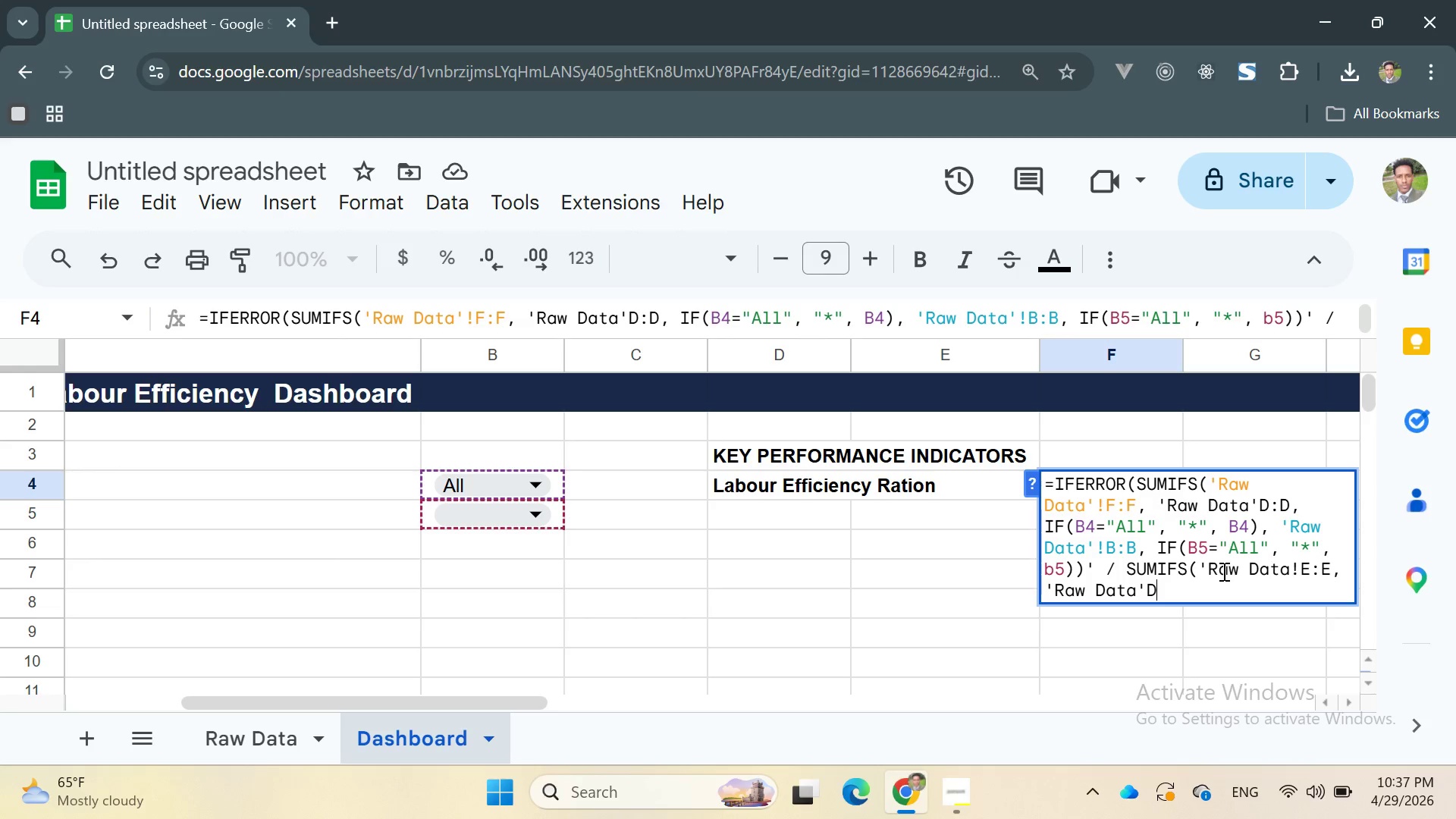 
key(Shift+ShiftRight)
 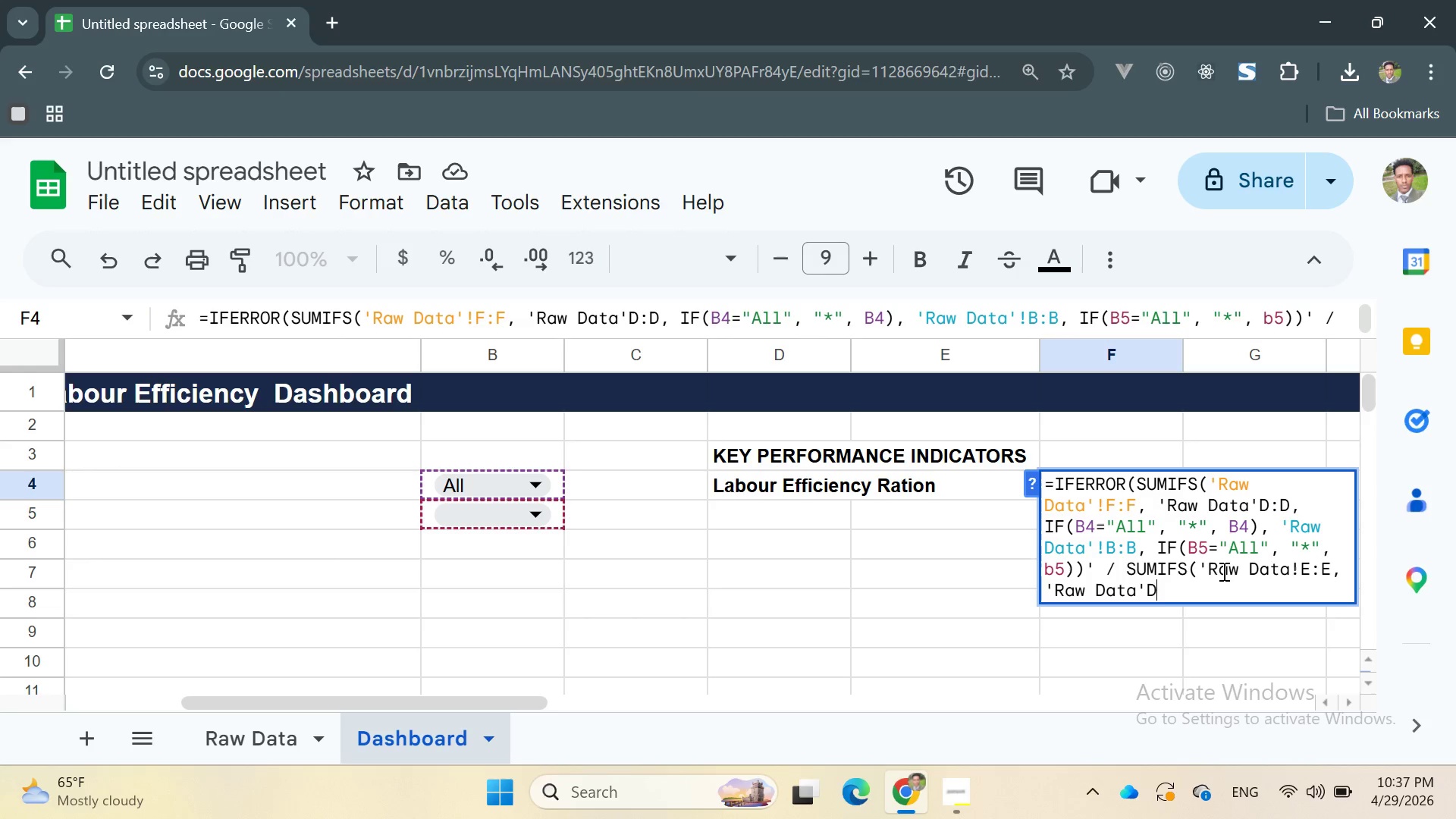 
key(D)
 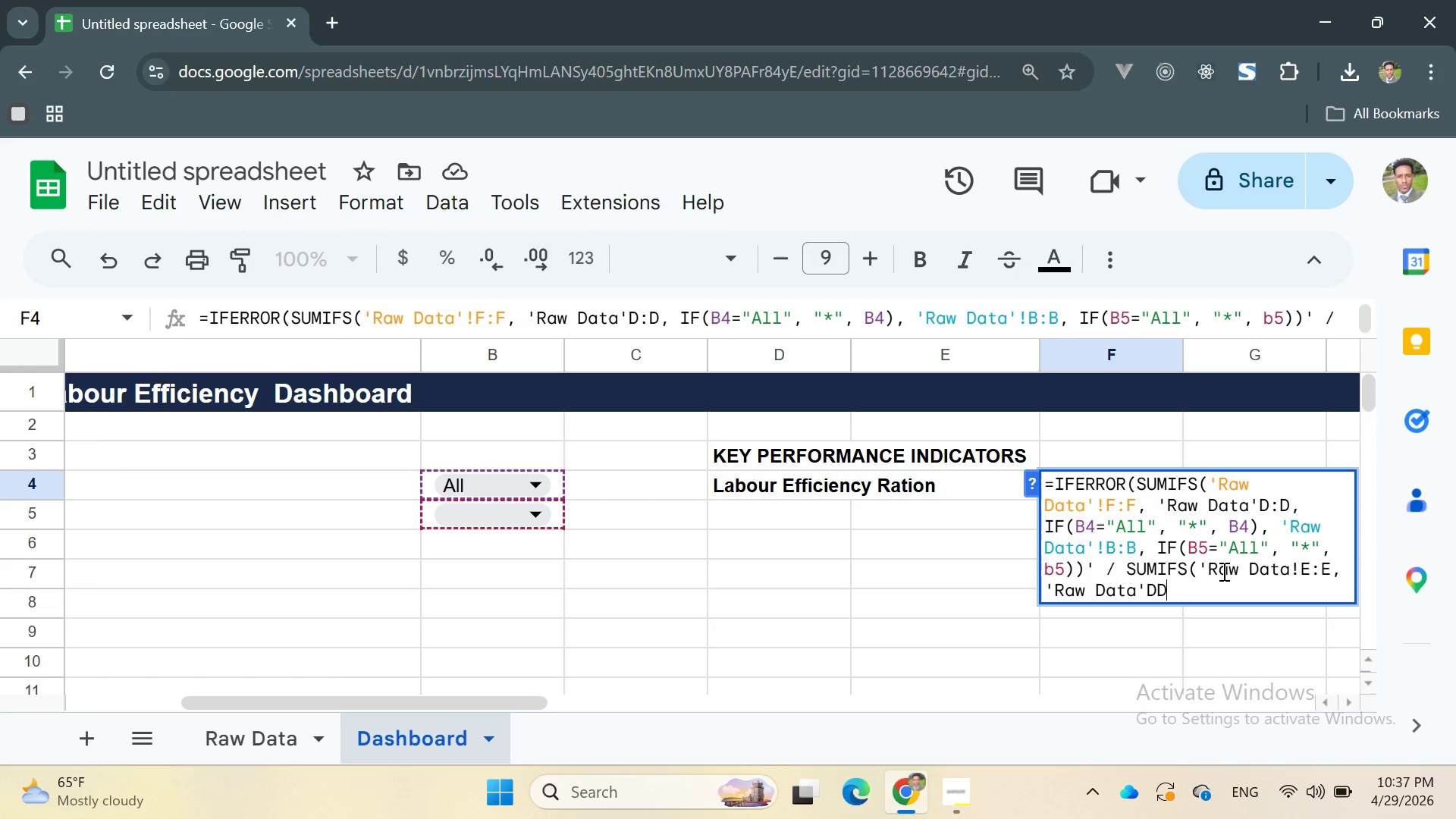 
key(Backspace)
 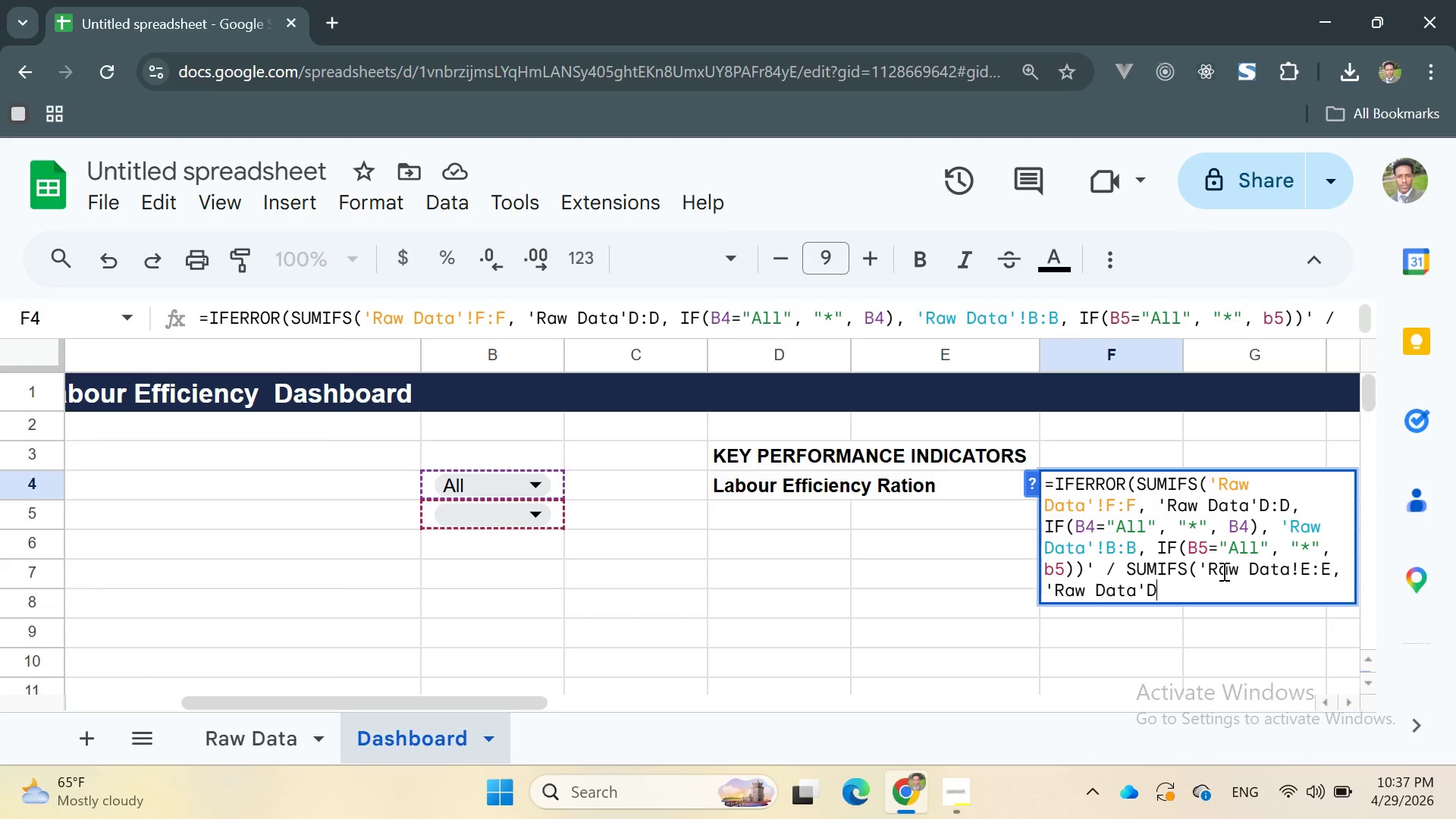 
key(Shift+ShiftRight)
 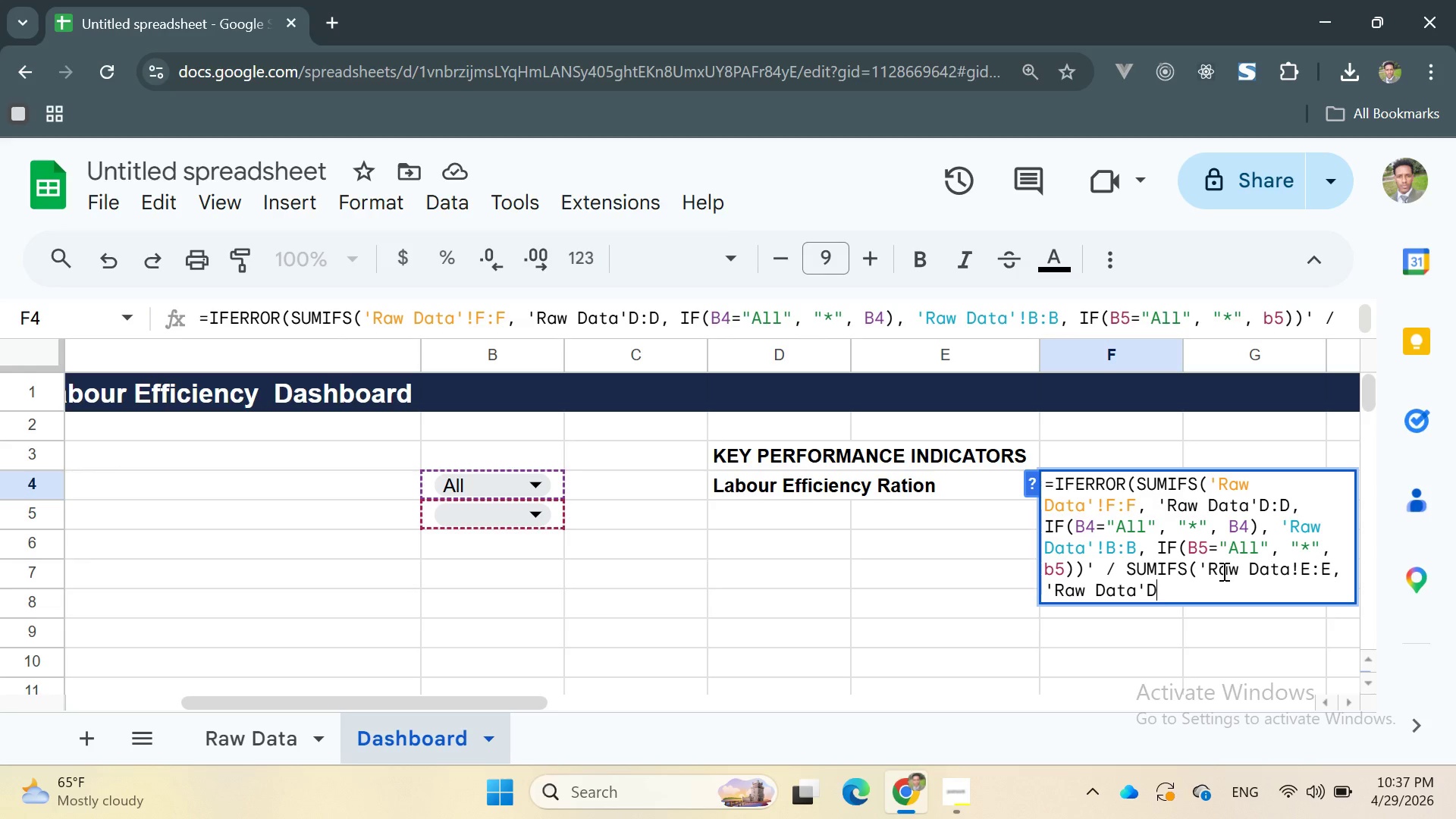 
key(Shift+Semicolon)
 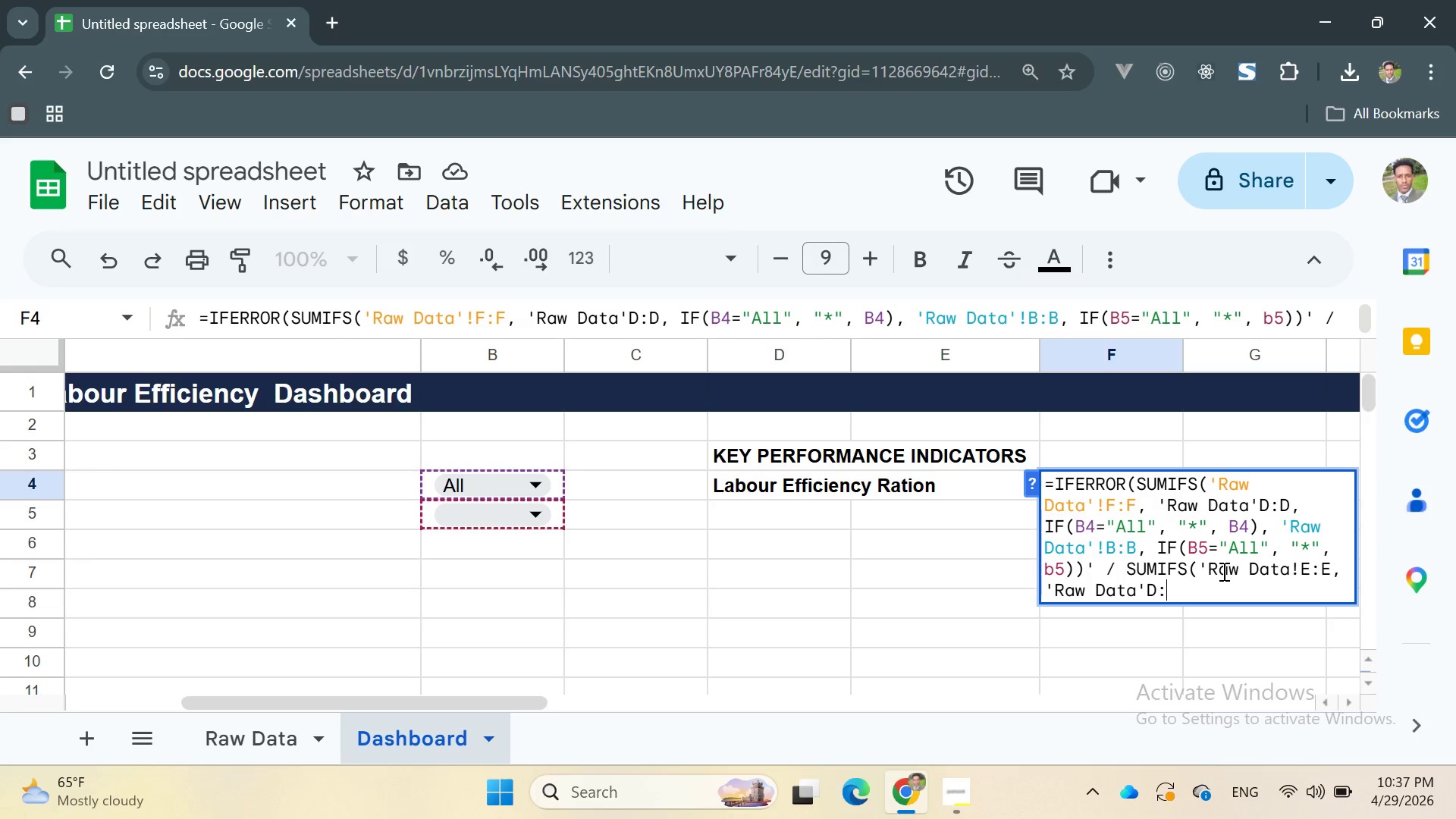 
key(D)
 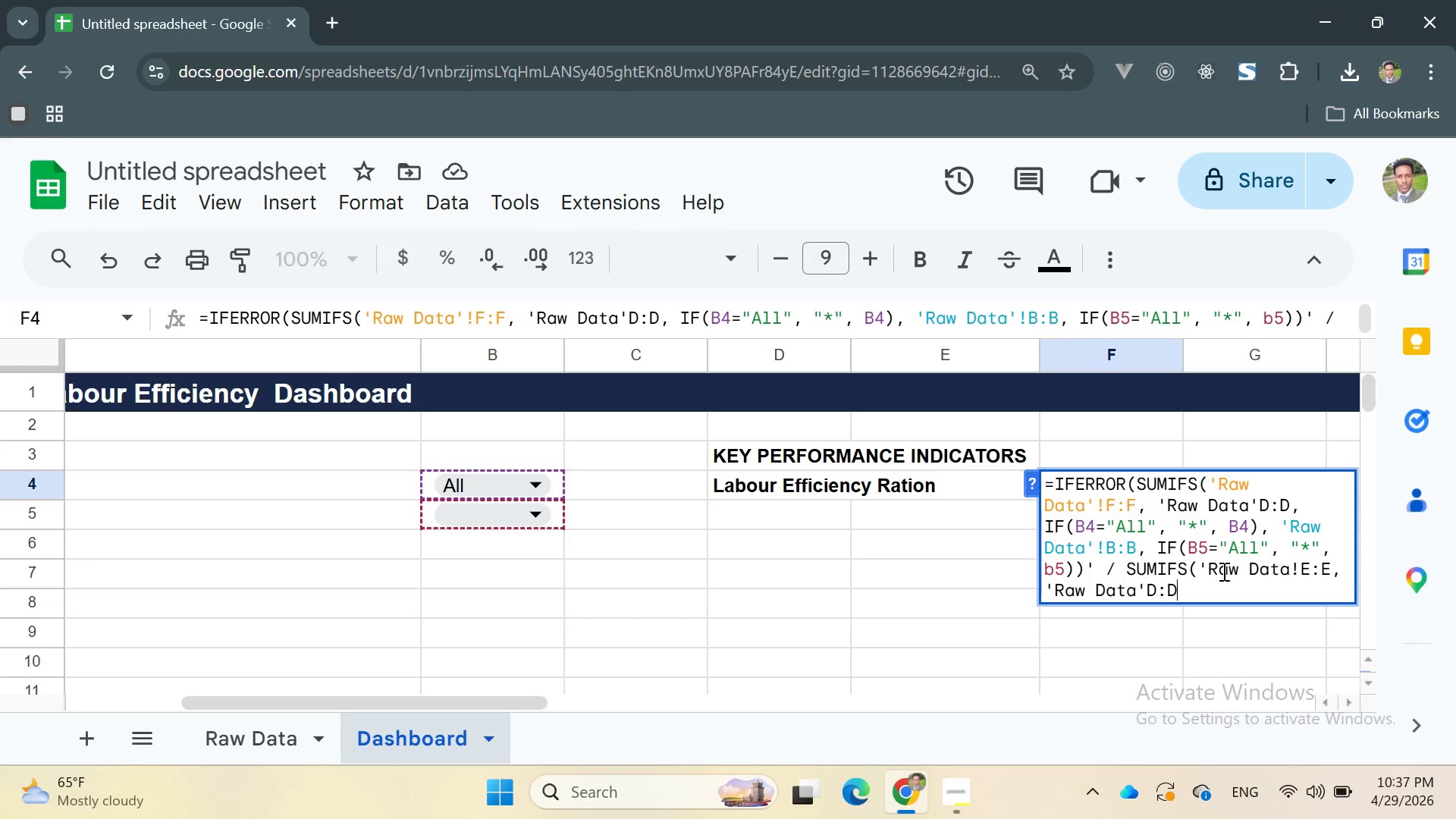 
key(ArrowRight)
 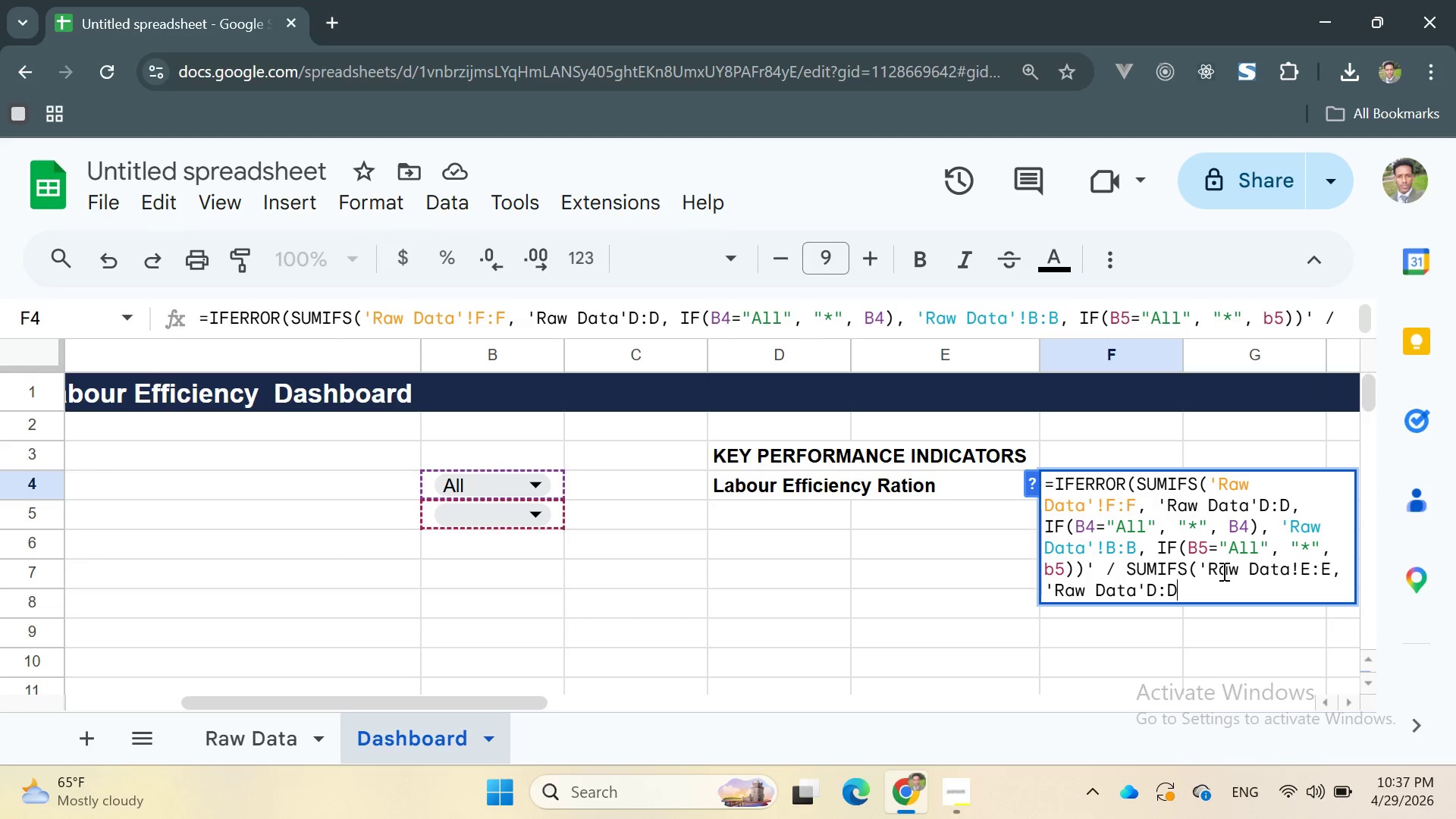 
key(Comma)
 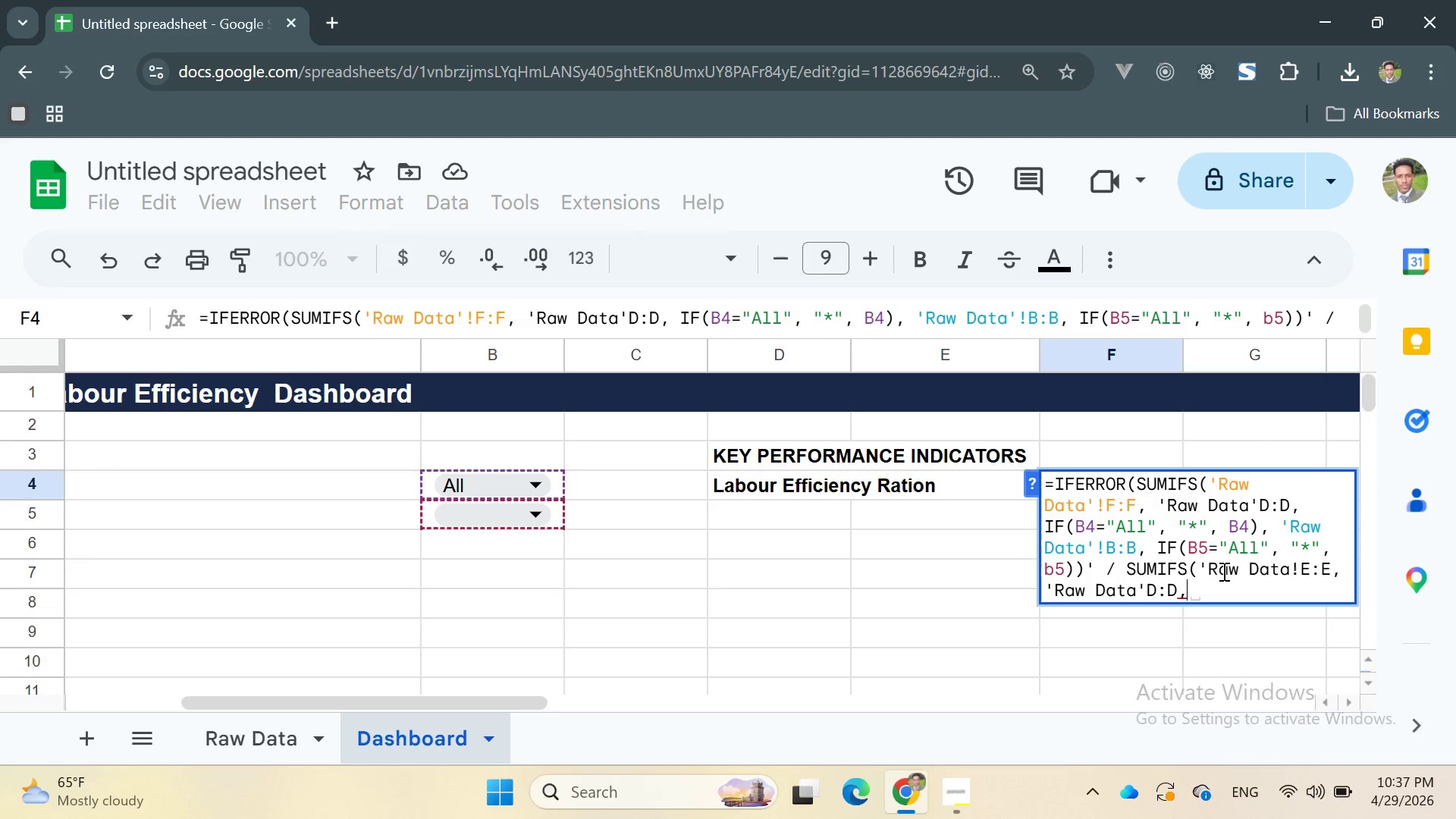 
key(Backspace)
 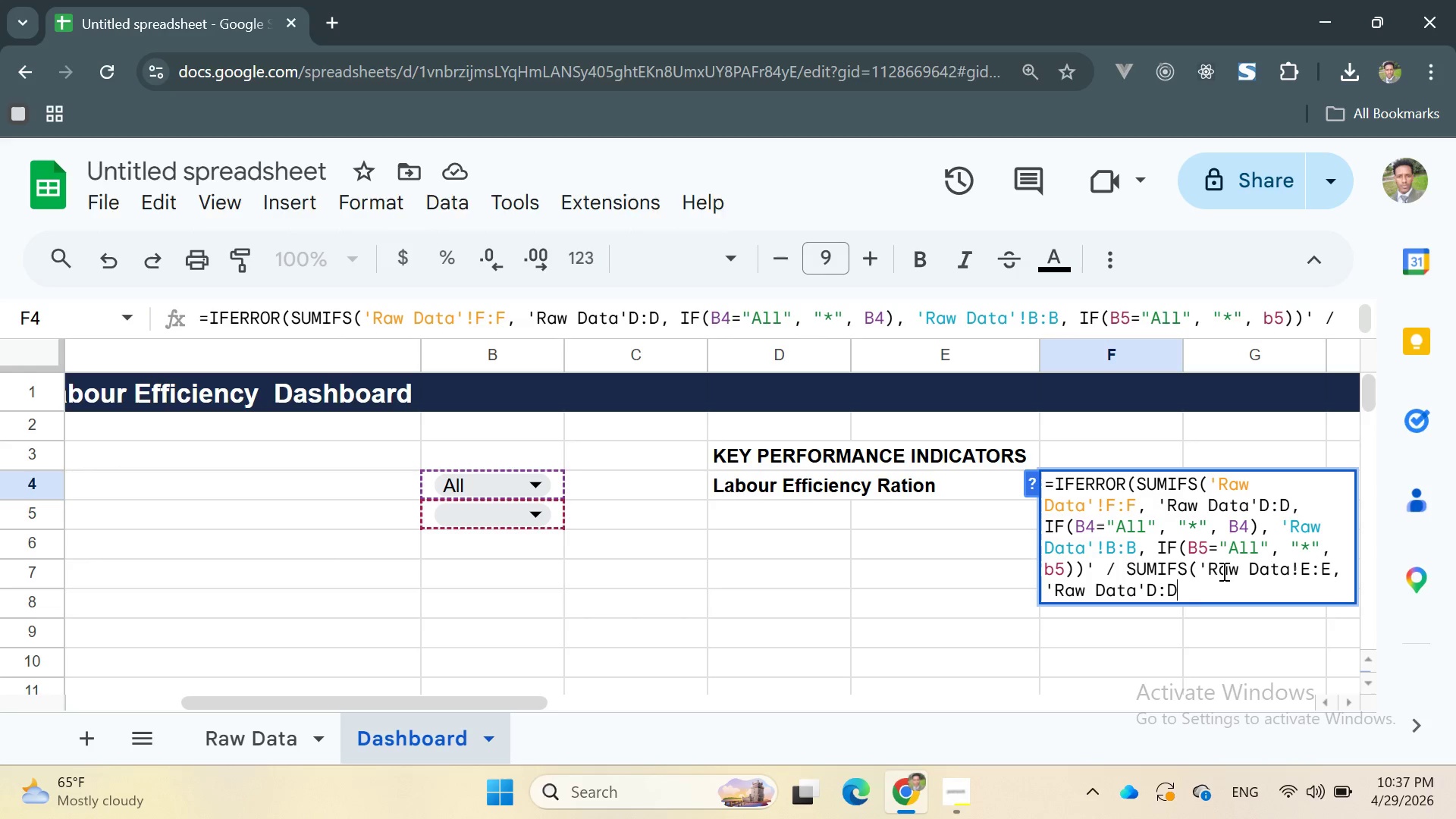 
key(Comma)
 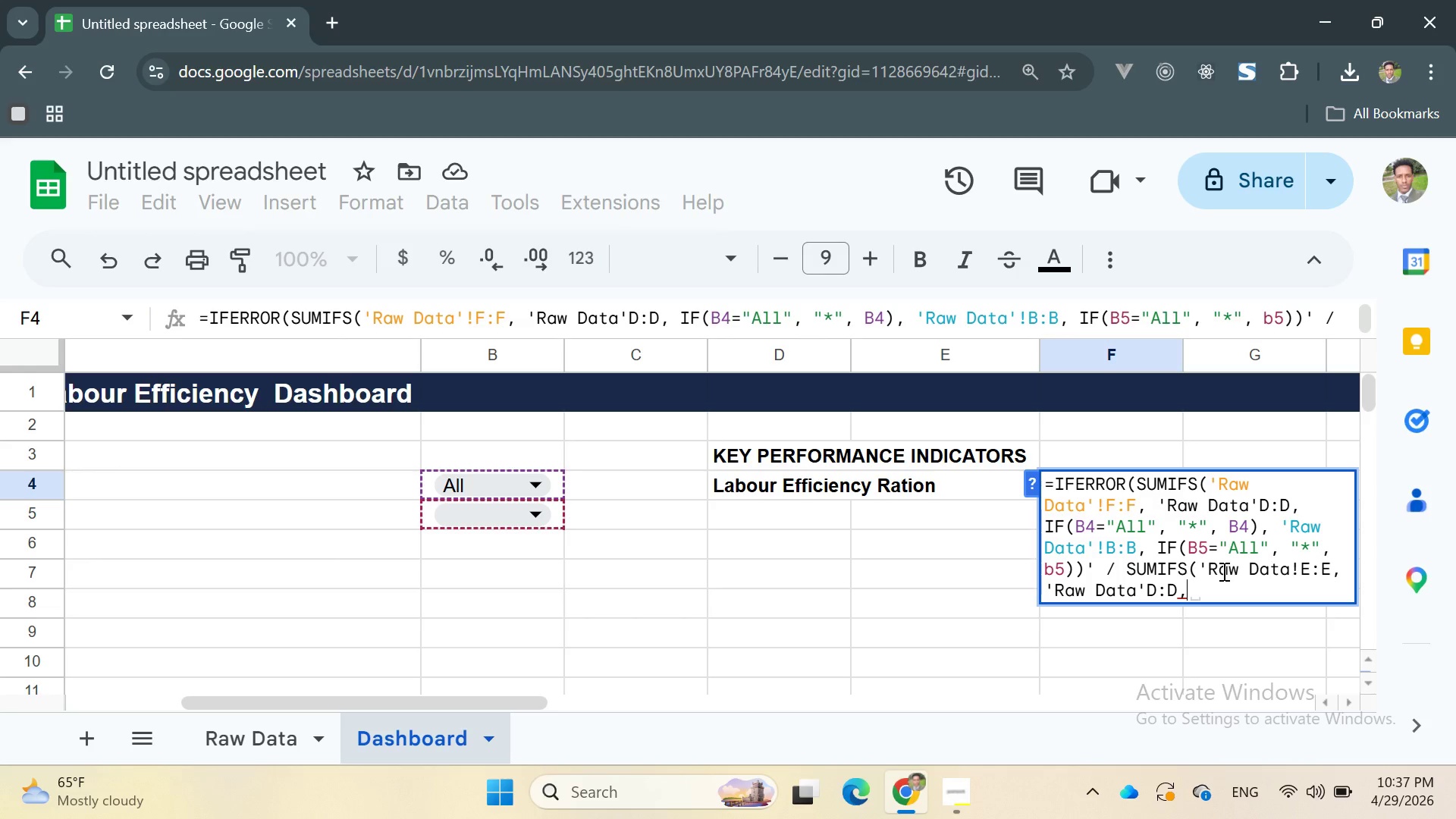 
key(Space)
 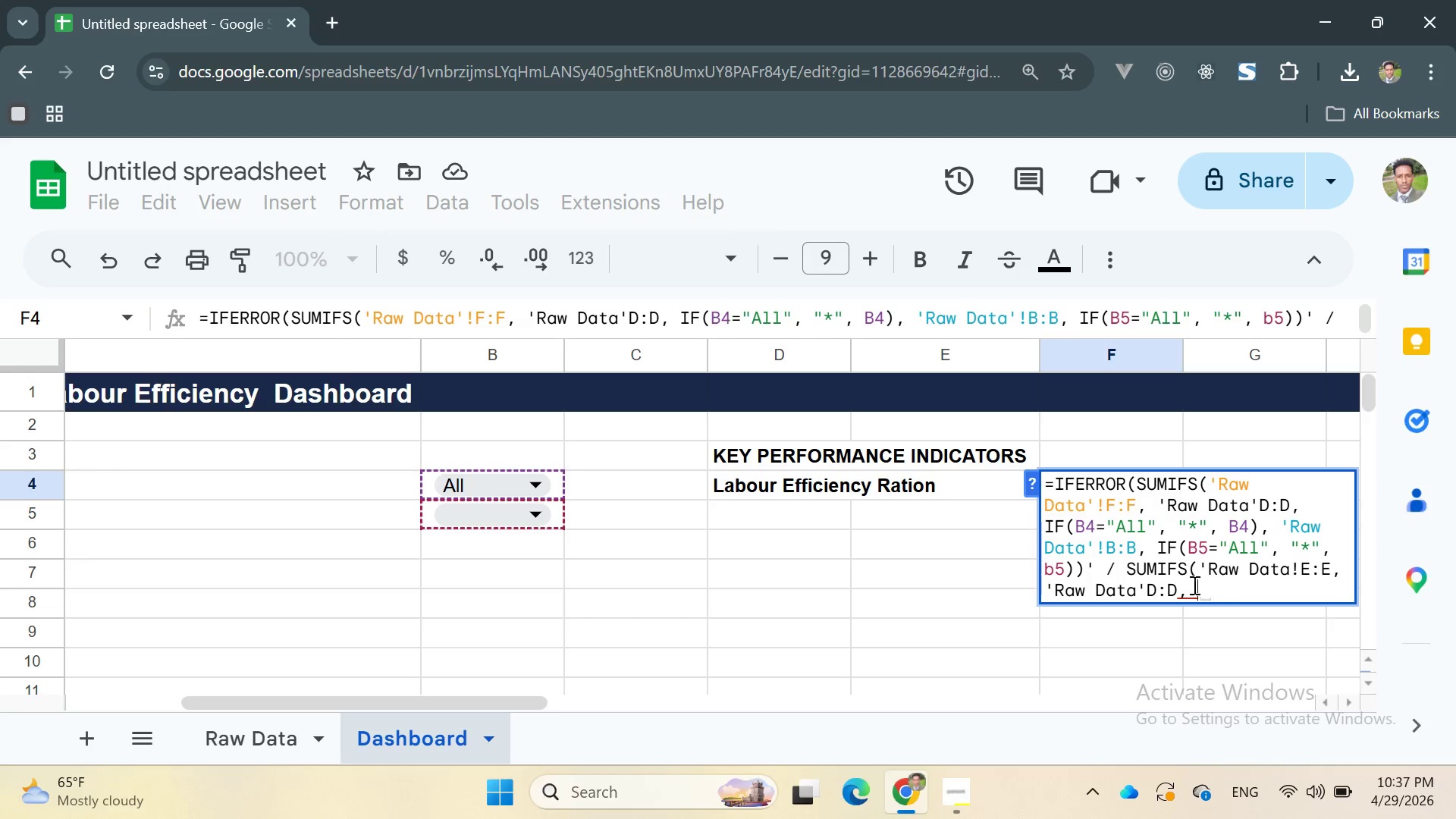 
left_click([1144, 588])
 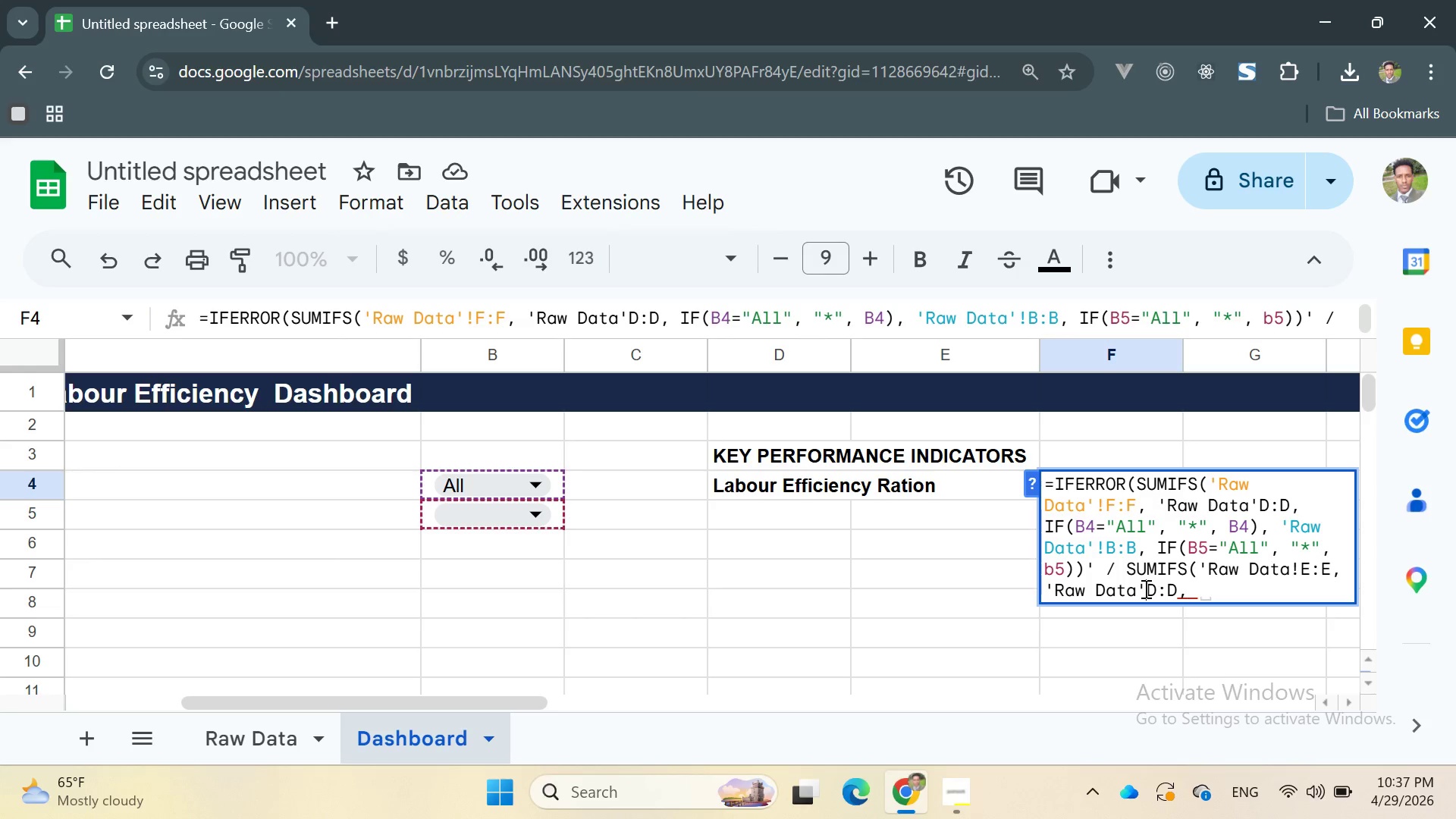 
key(Shift+ShiftLeft)
 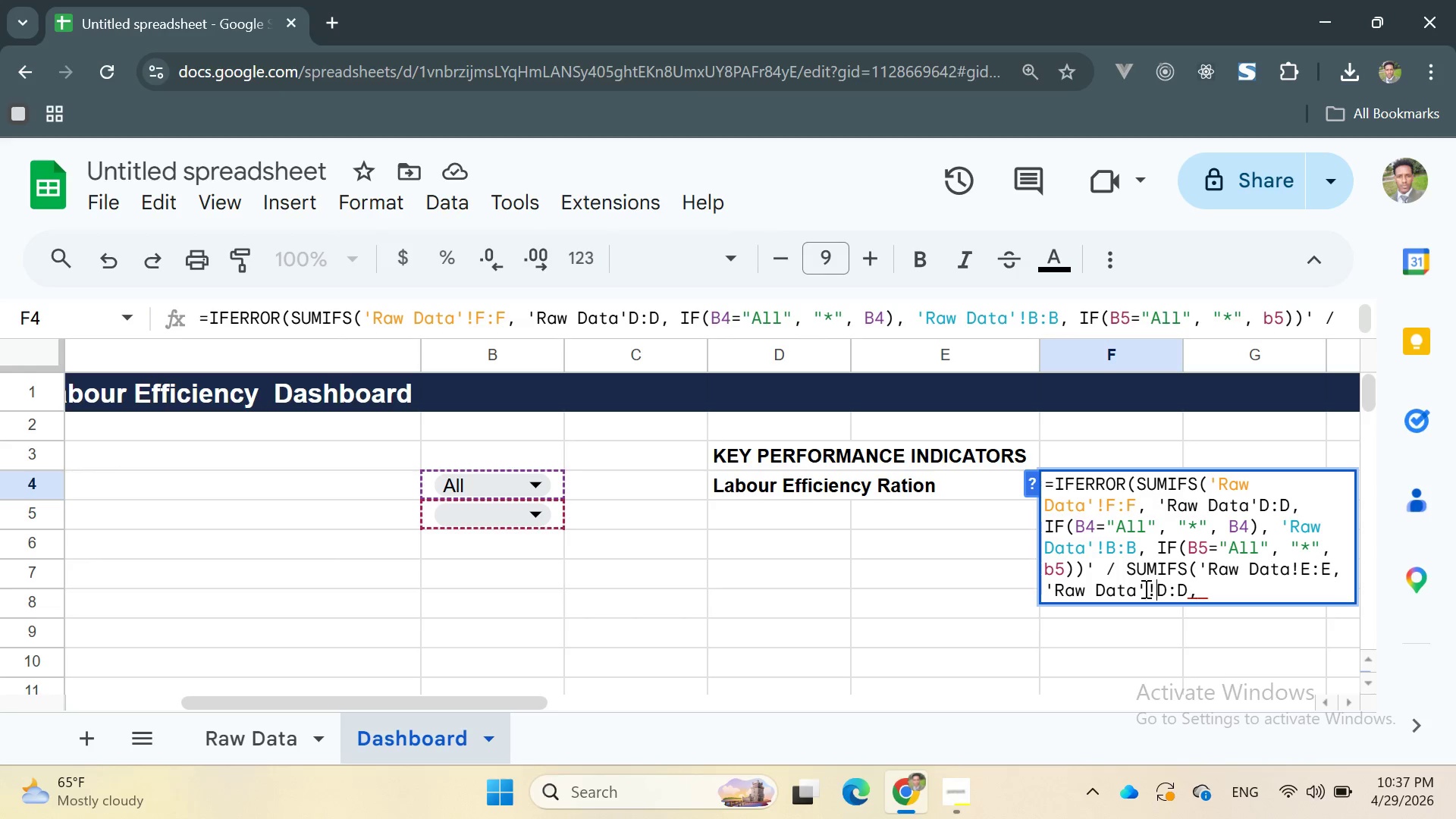 
key(Shift+1)
 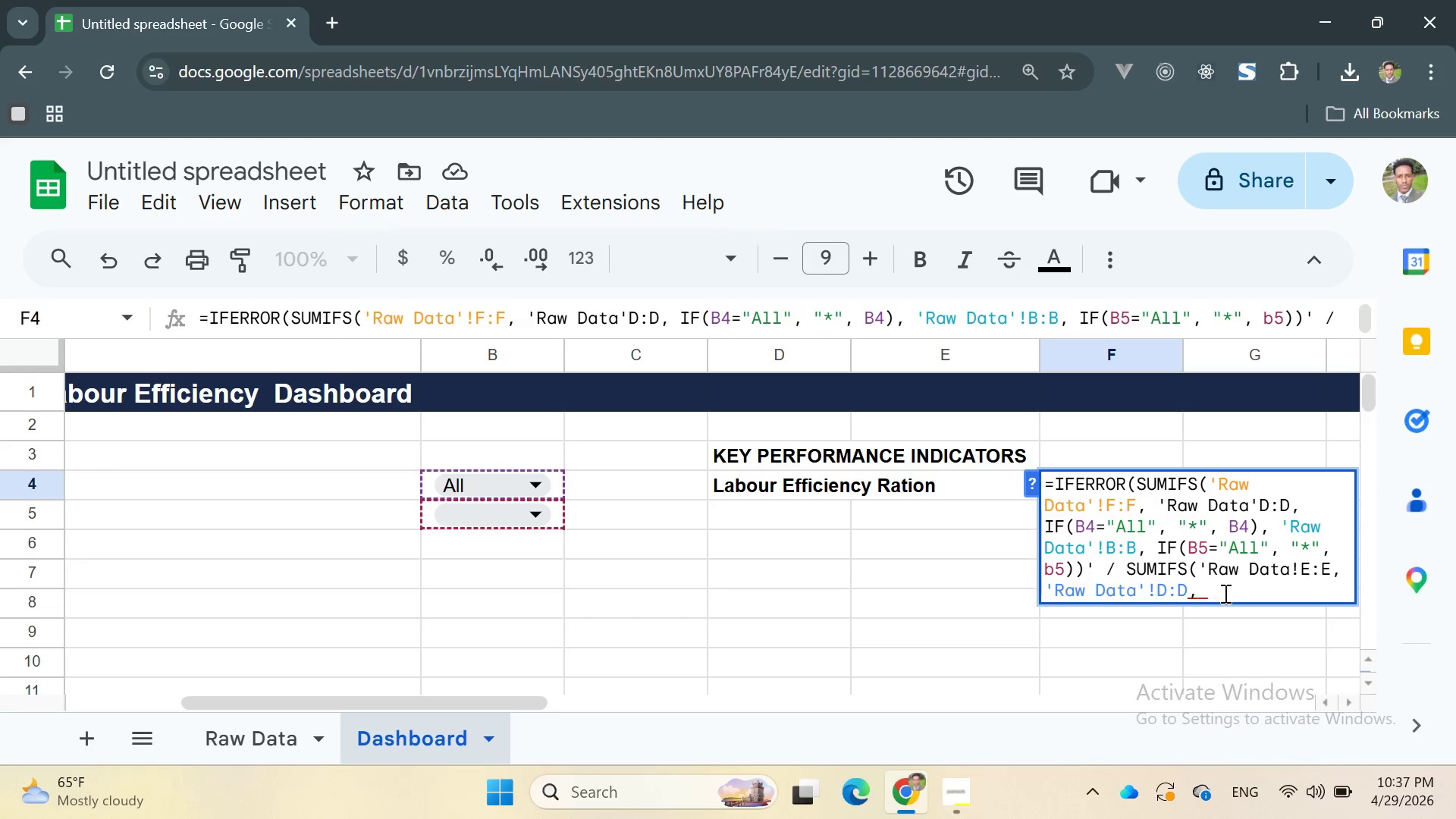 
left_click([1224, 593])
 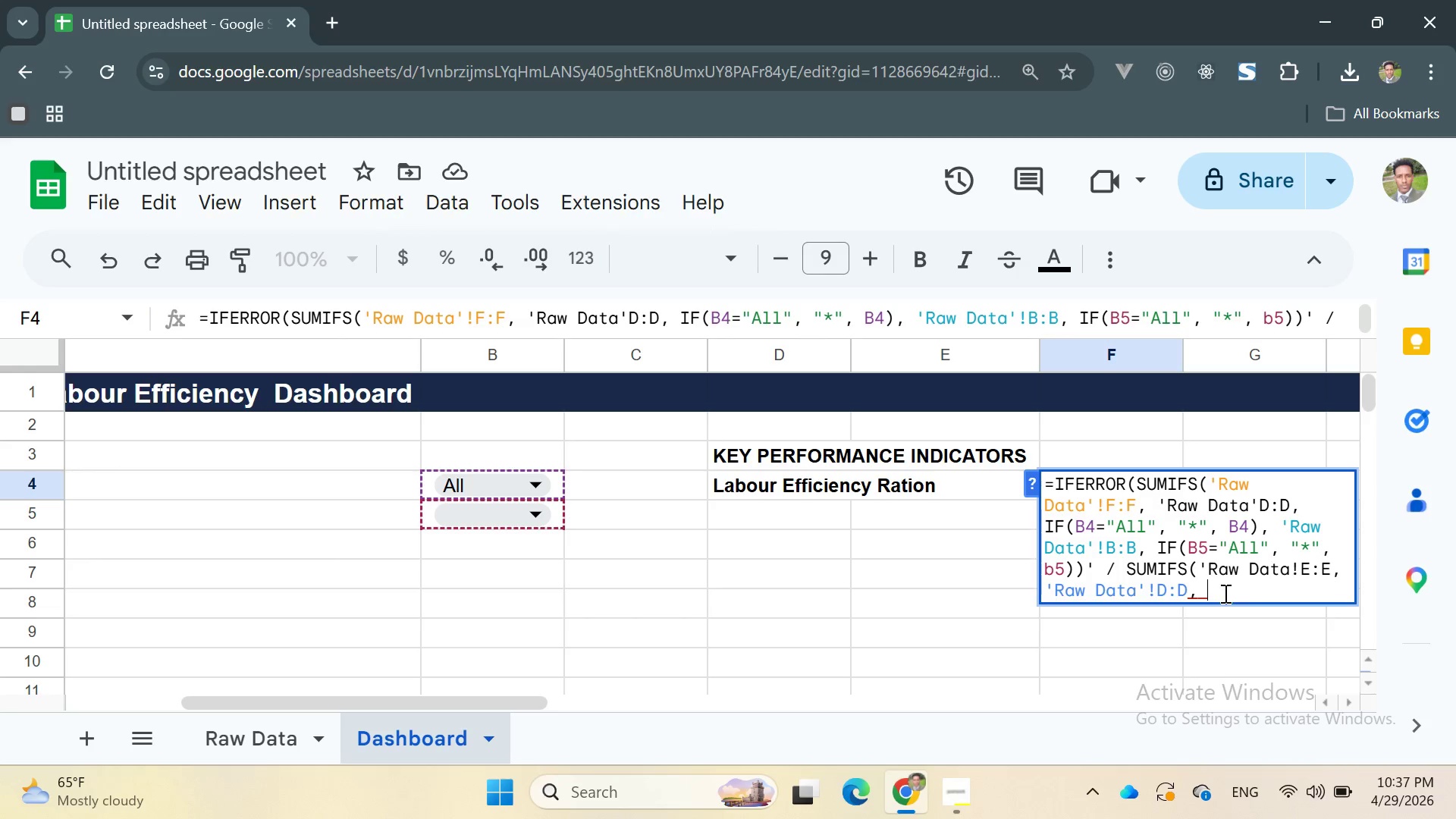 
key(Backspace)
key(Backspace)
type(,  IF)
 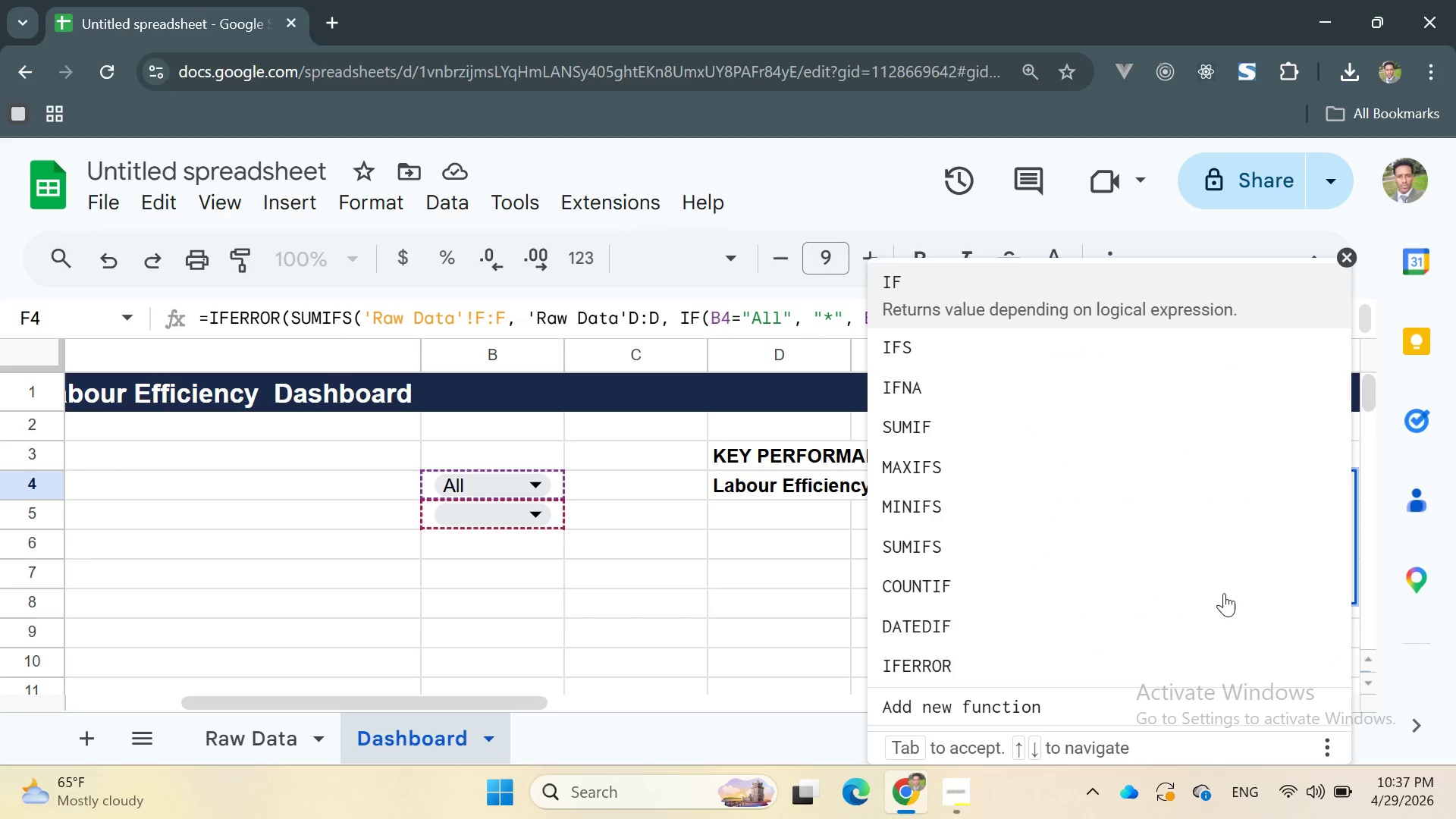 
key(Enter)
 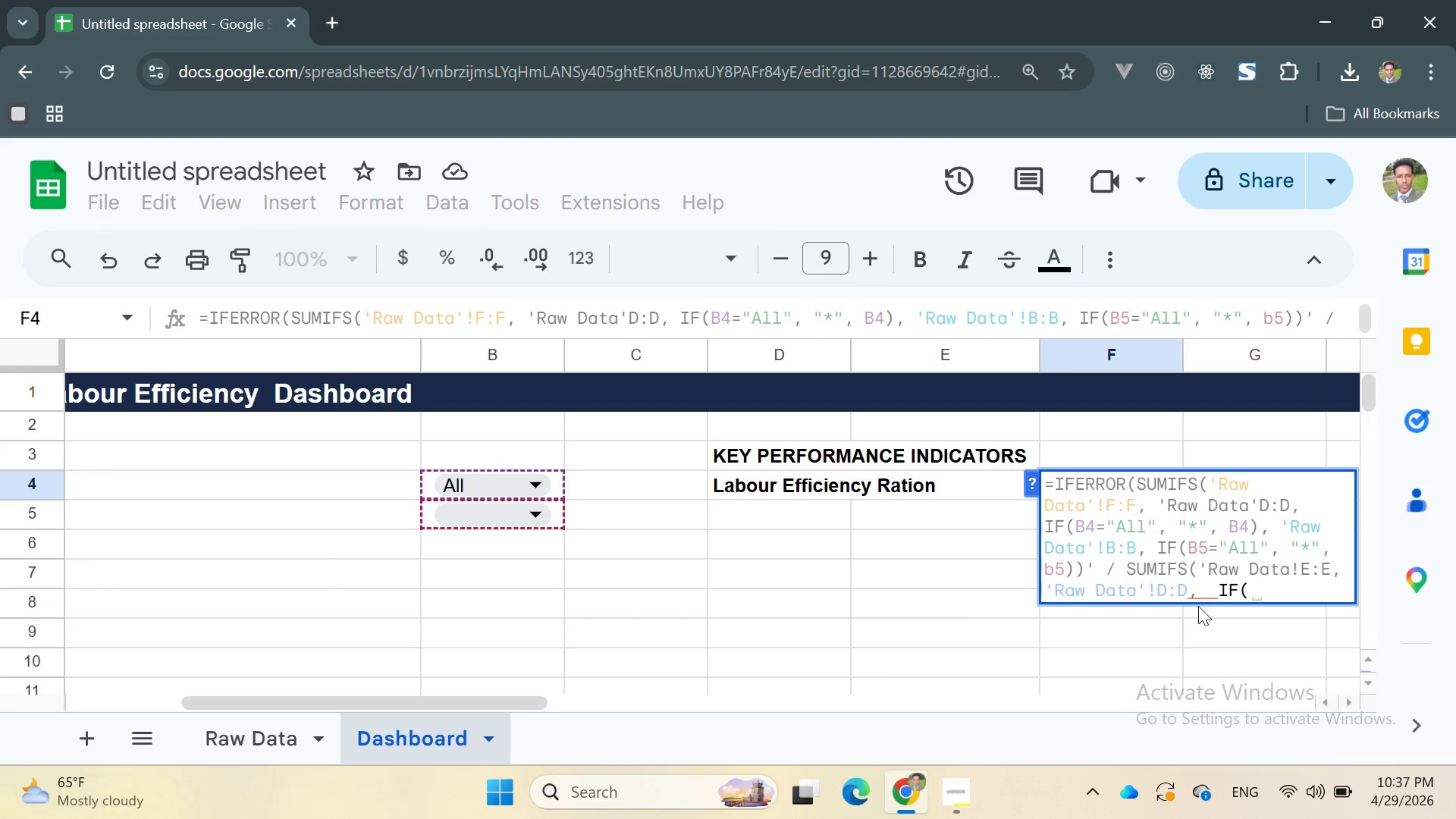 
mouse_move([1195, 589])
 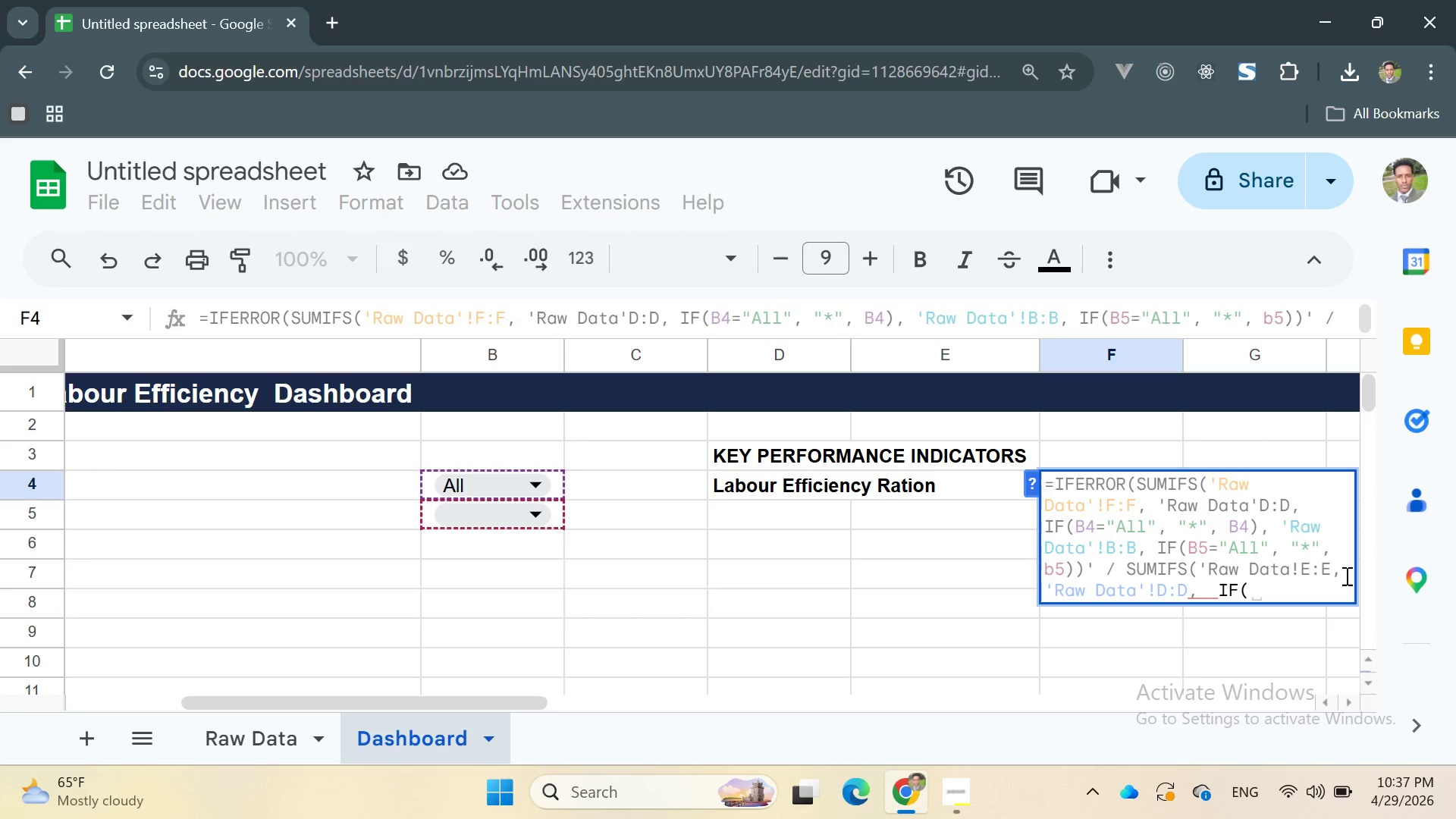 
left_click([1345, 576])
 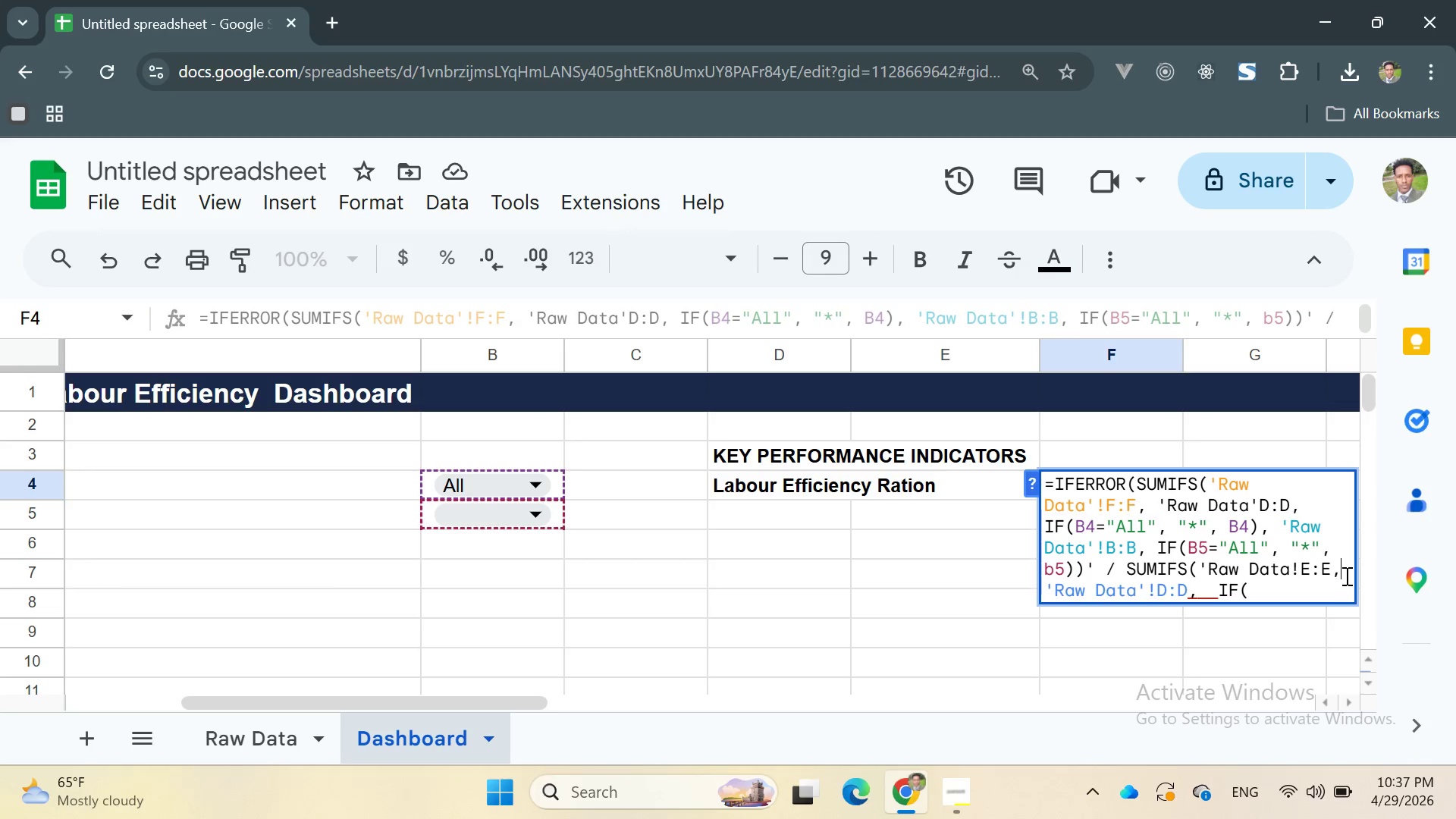 
key(Space)
 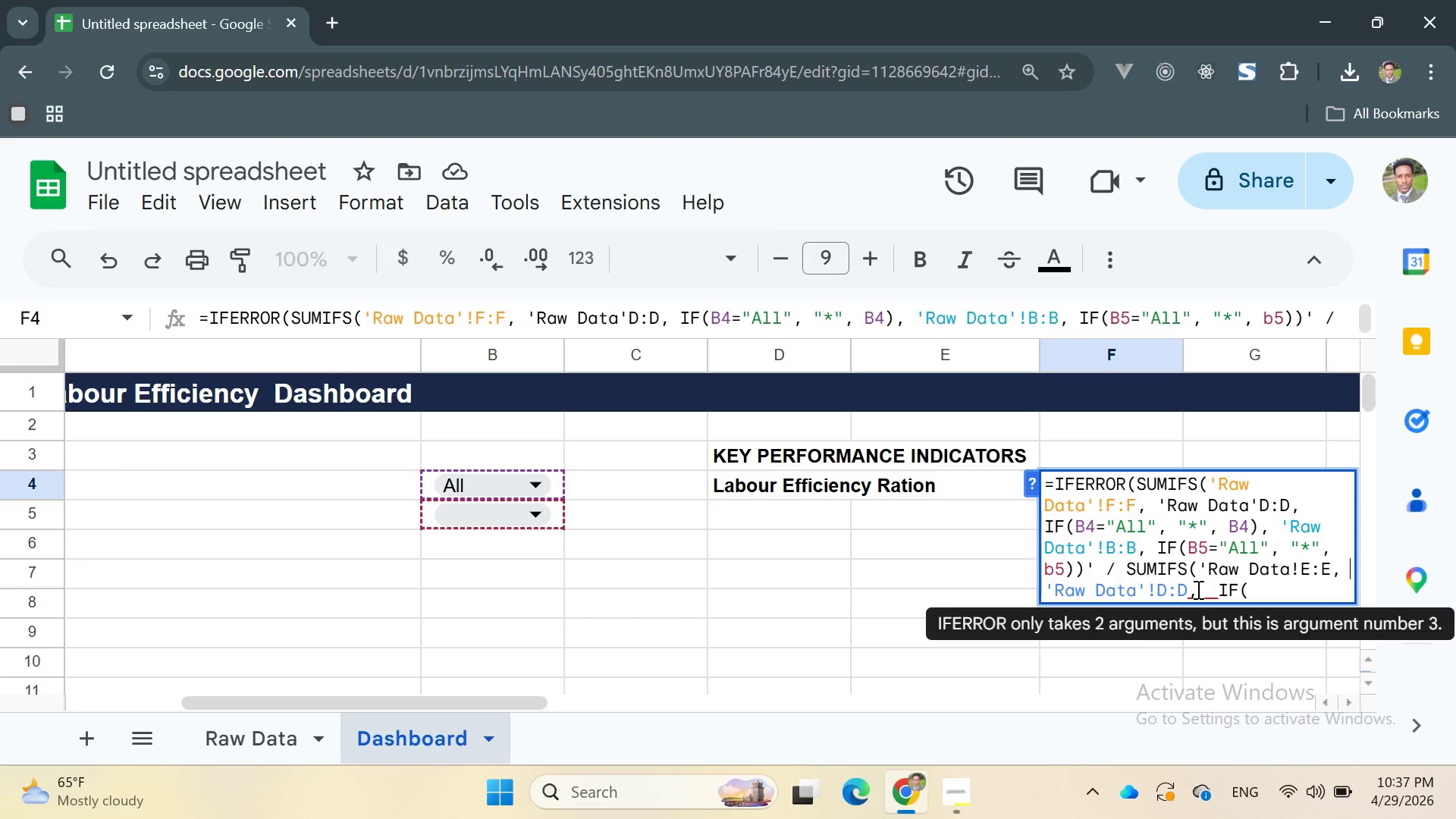 
wait(6.25)
 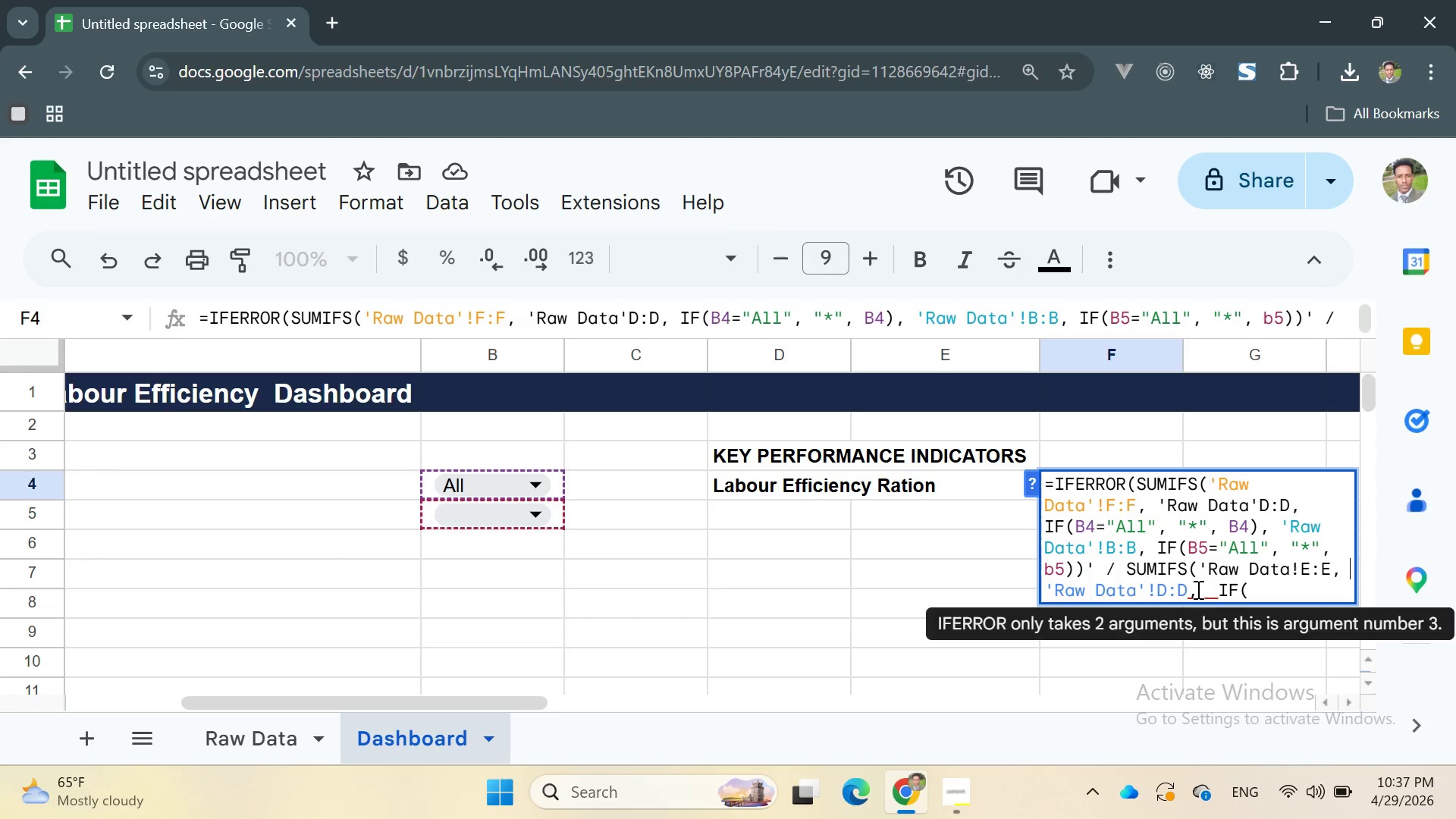 
left_click([1197, 589])
 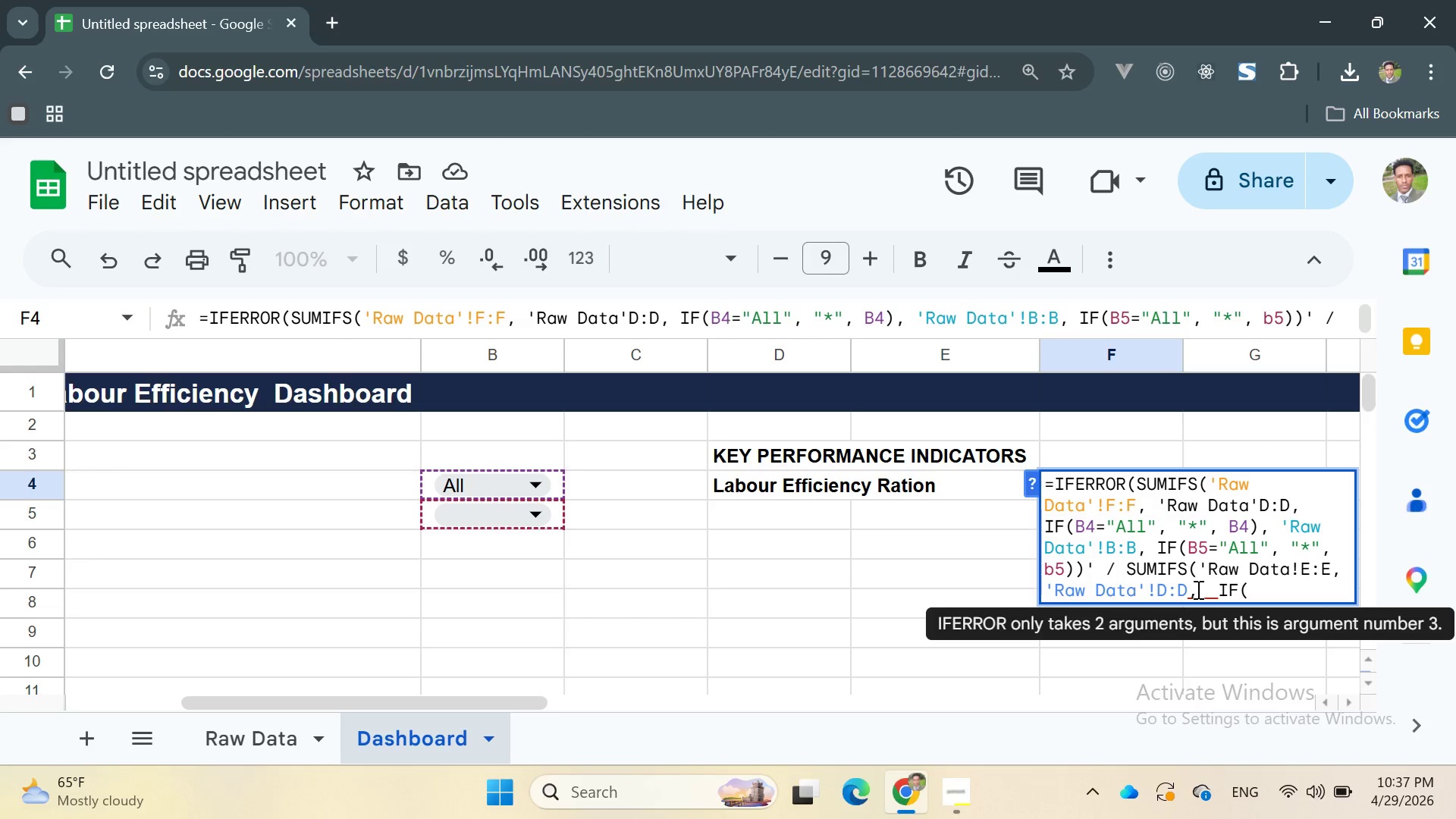 
wait(12.27)
 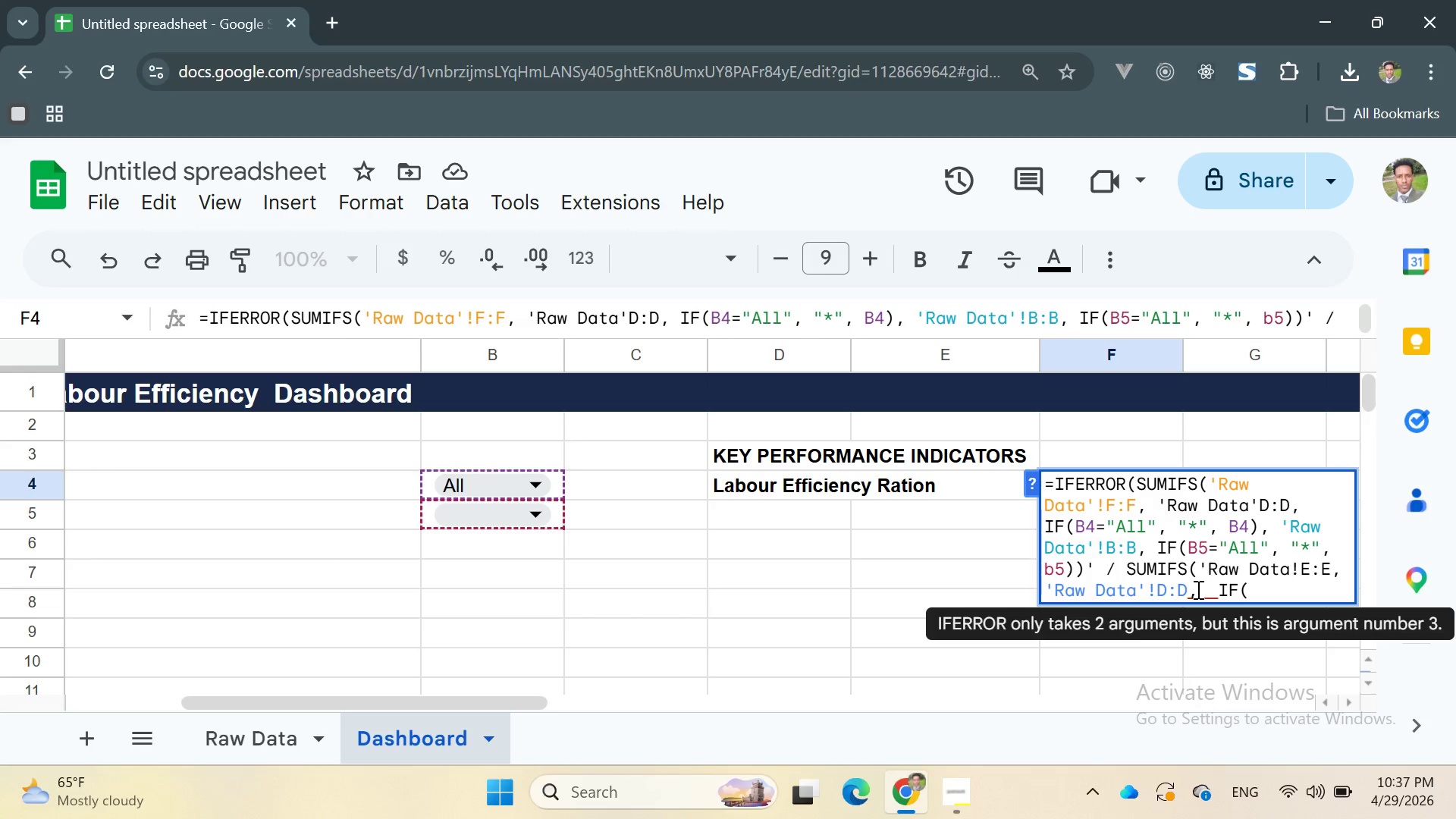 
left_click([1259, 588])
 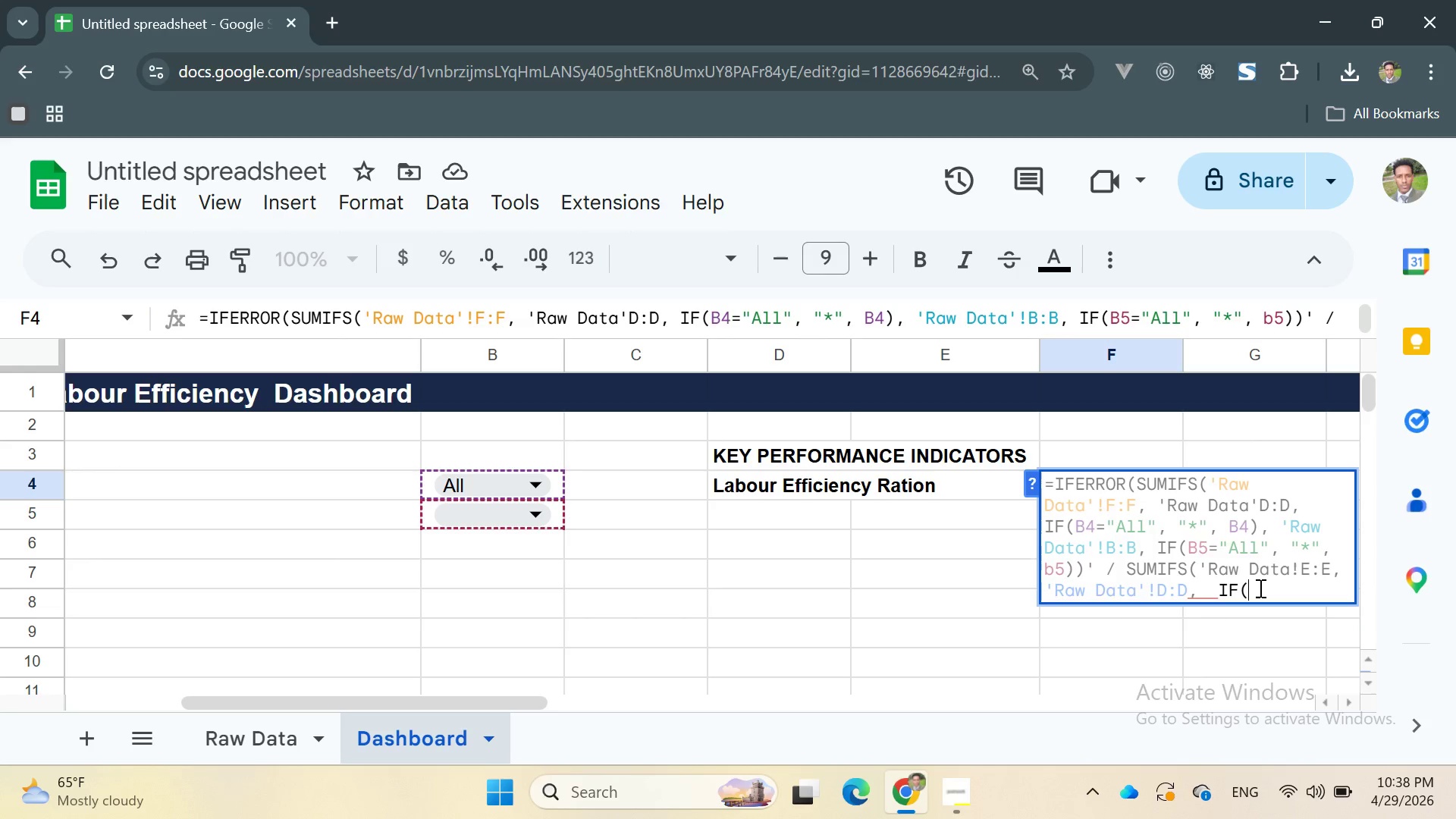 
type(B4="")
 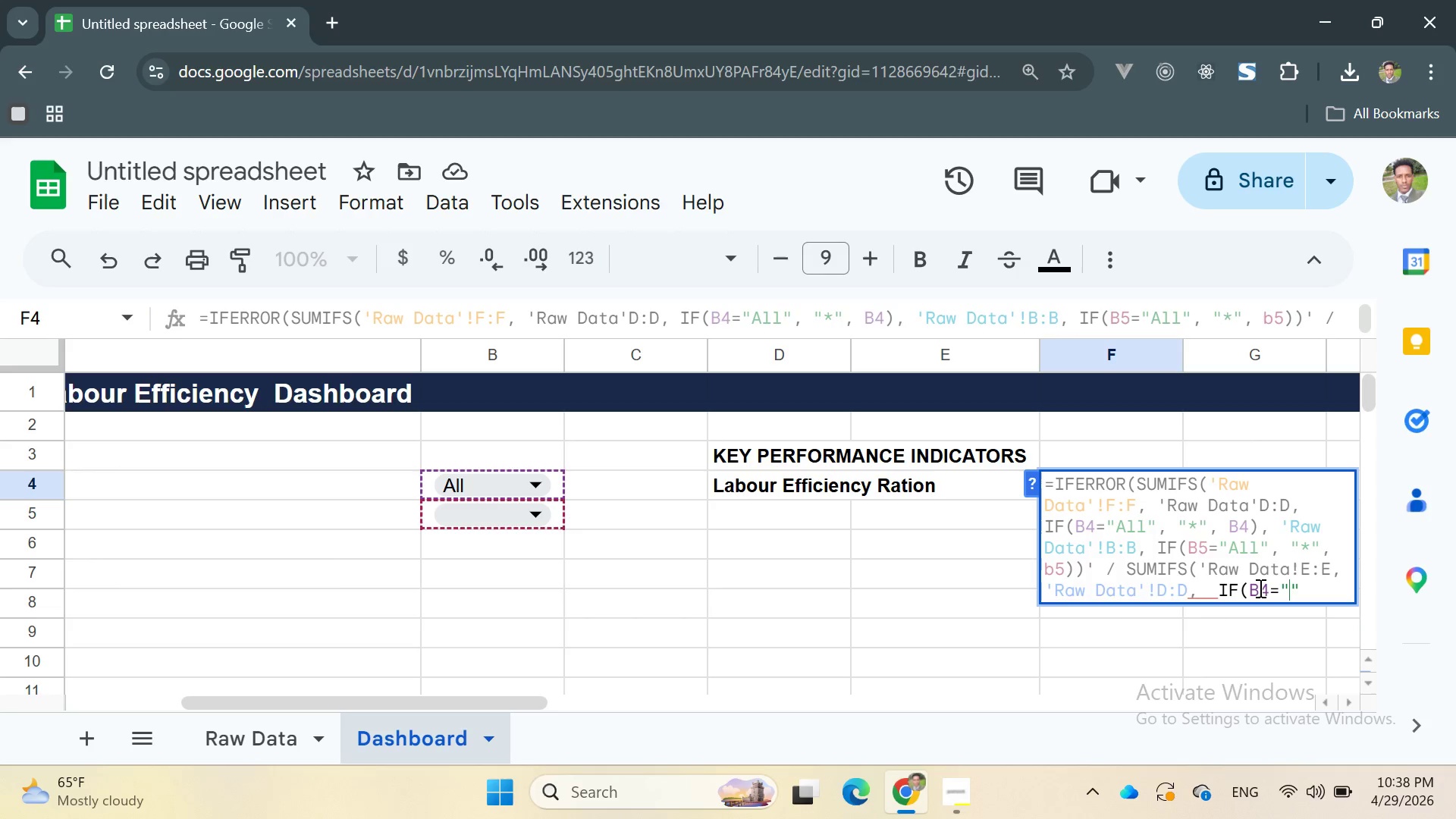 
 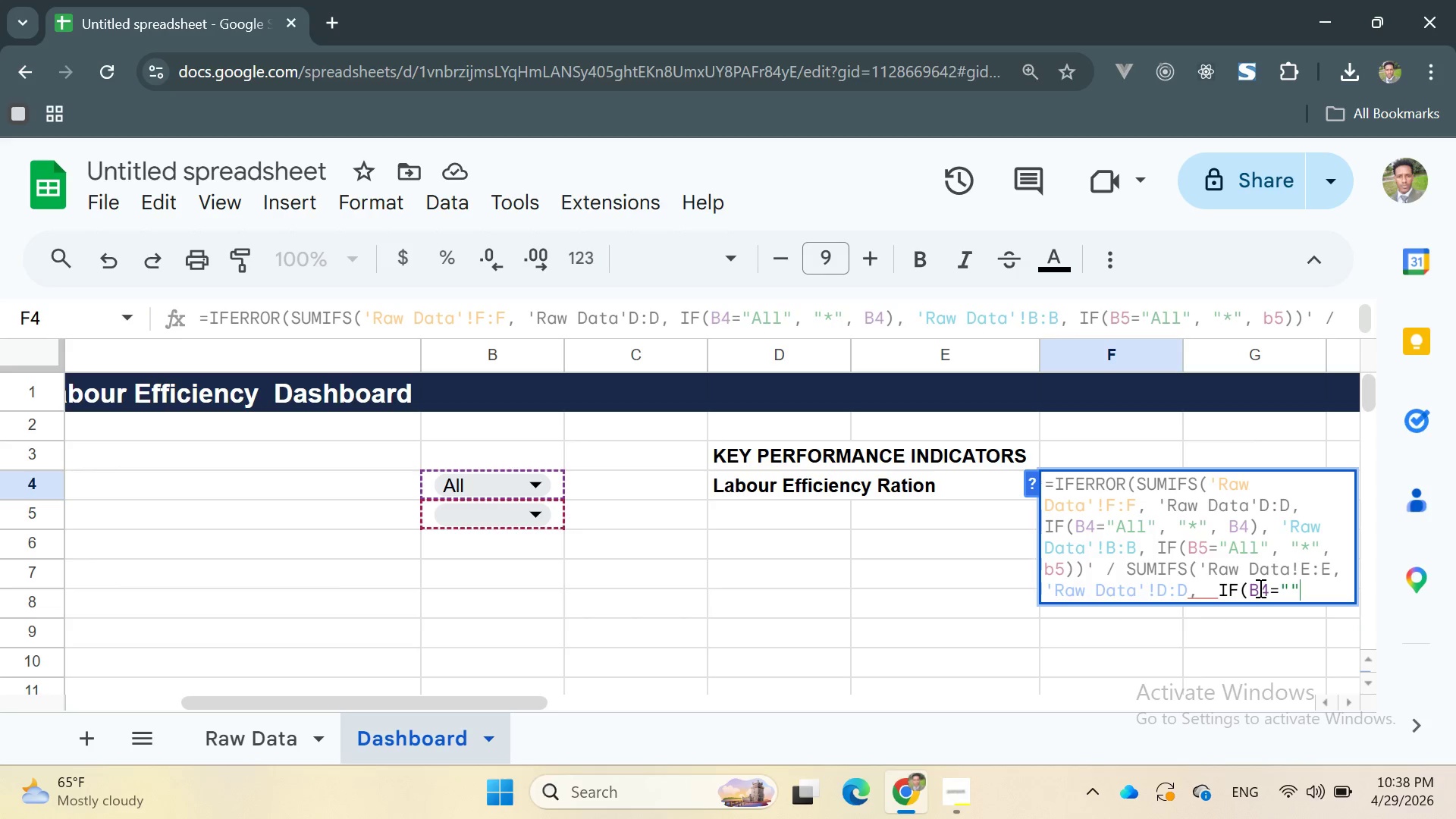 
key(ArrowLeft)
 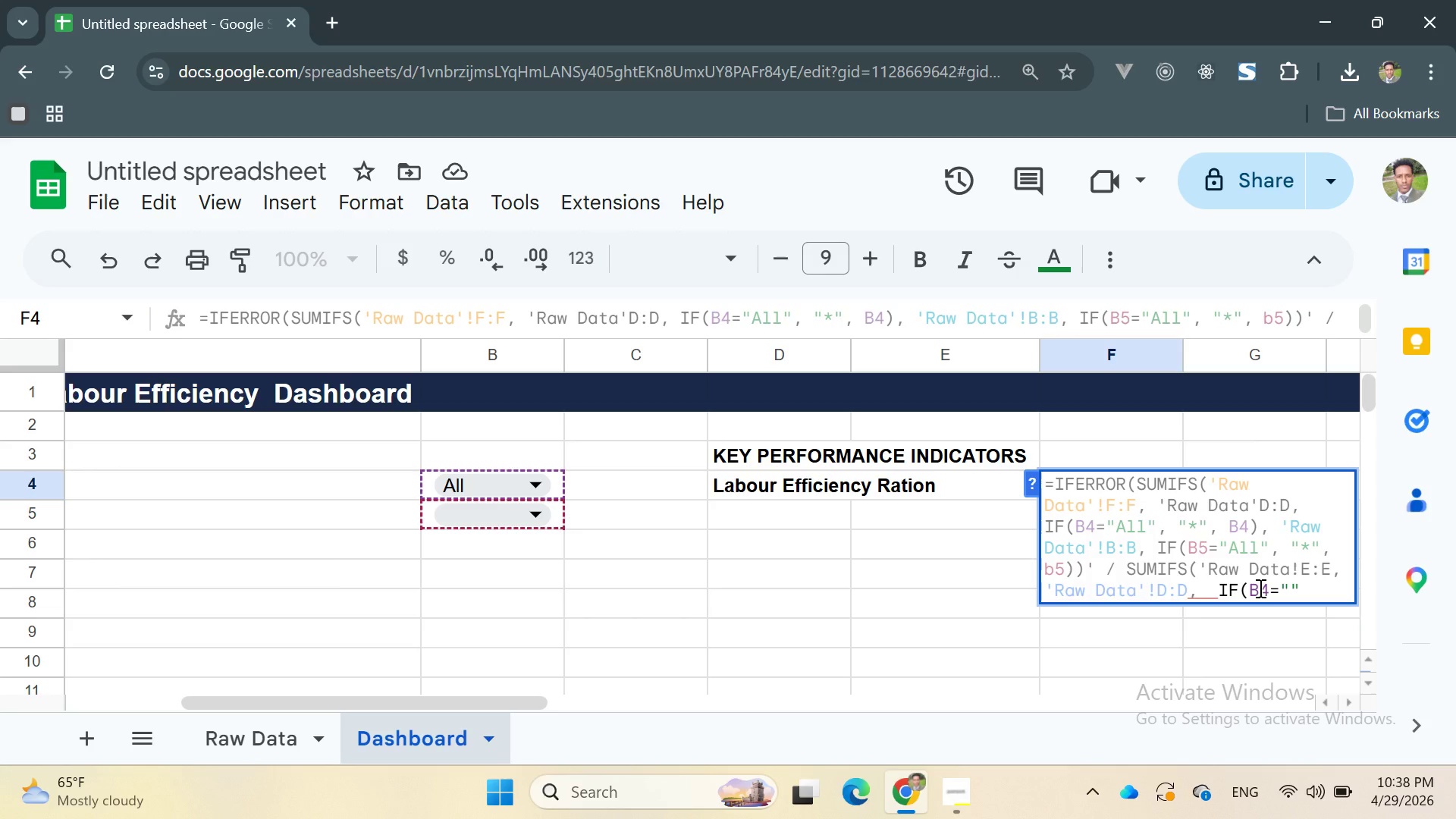 
type(All)
 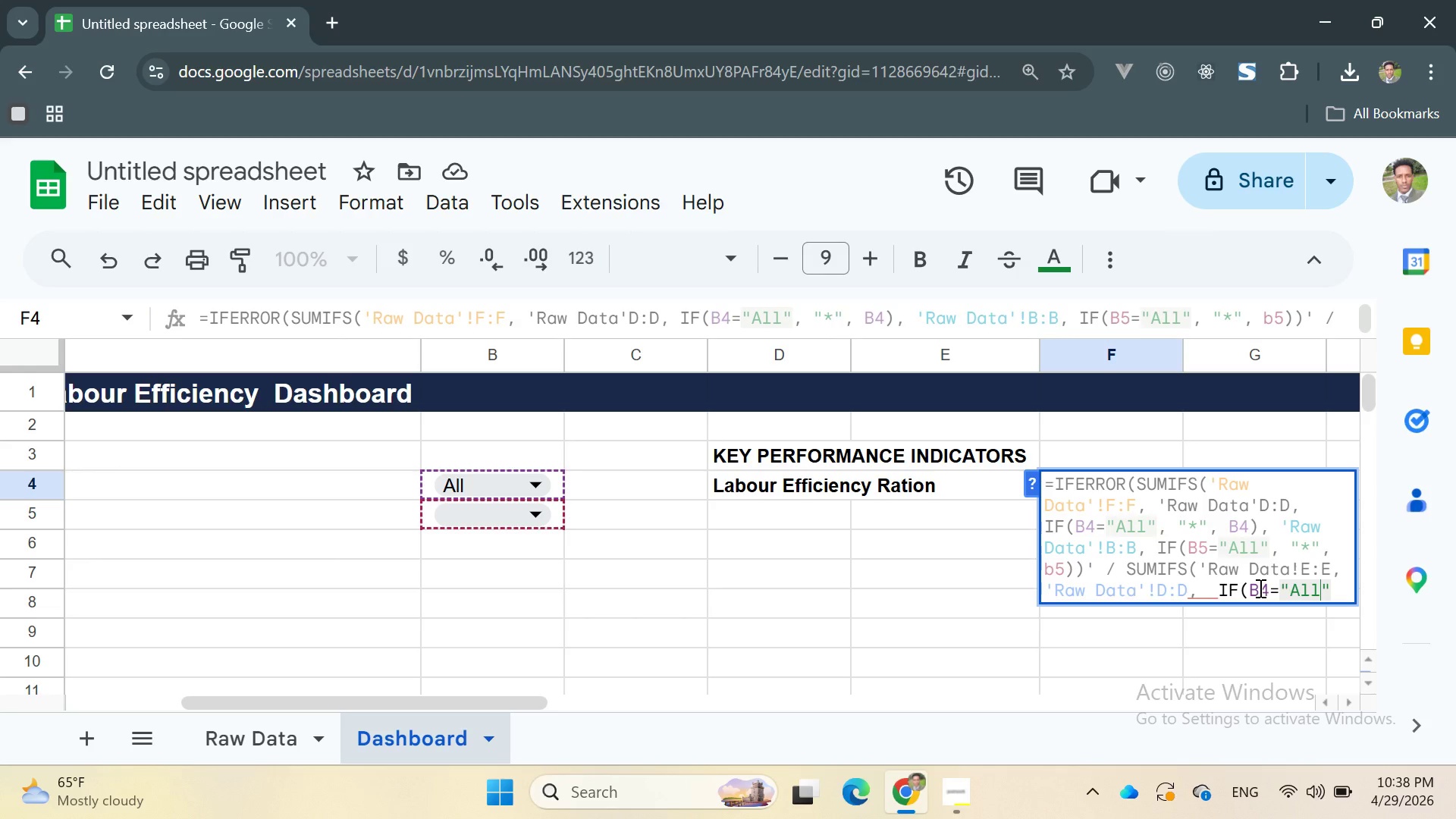 
key(ArrowRight)
 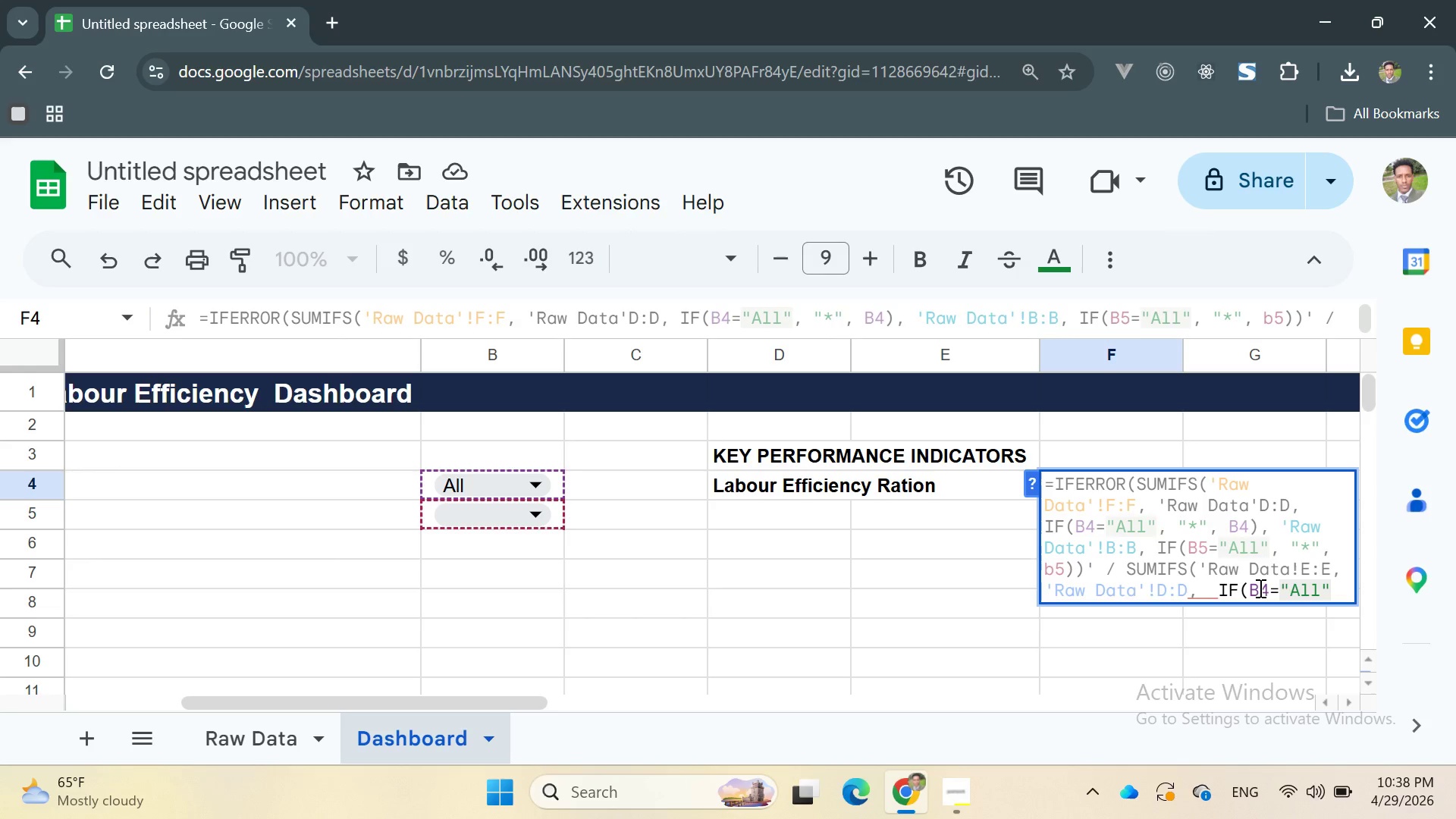 
key(Comma)
 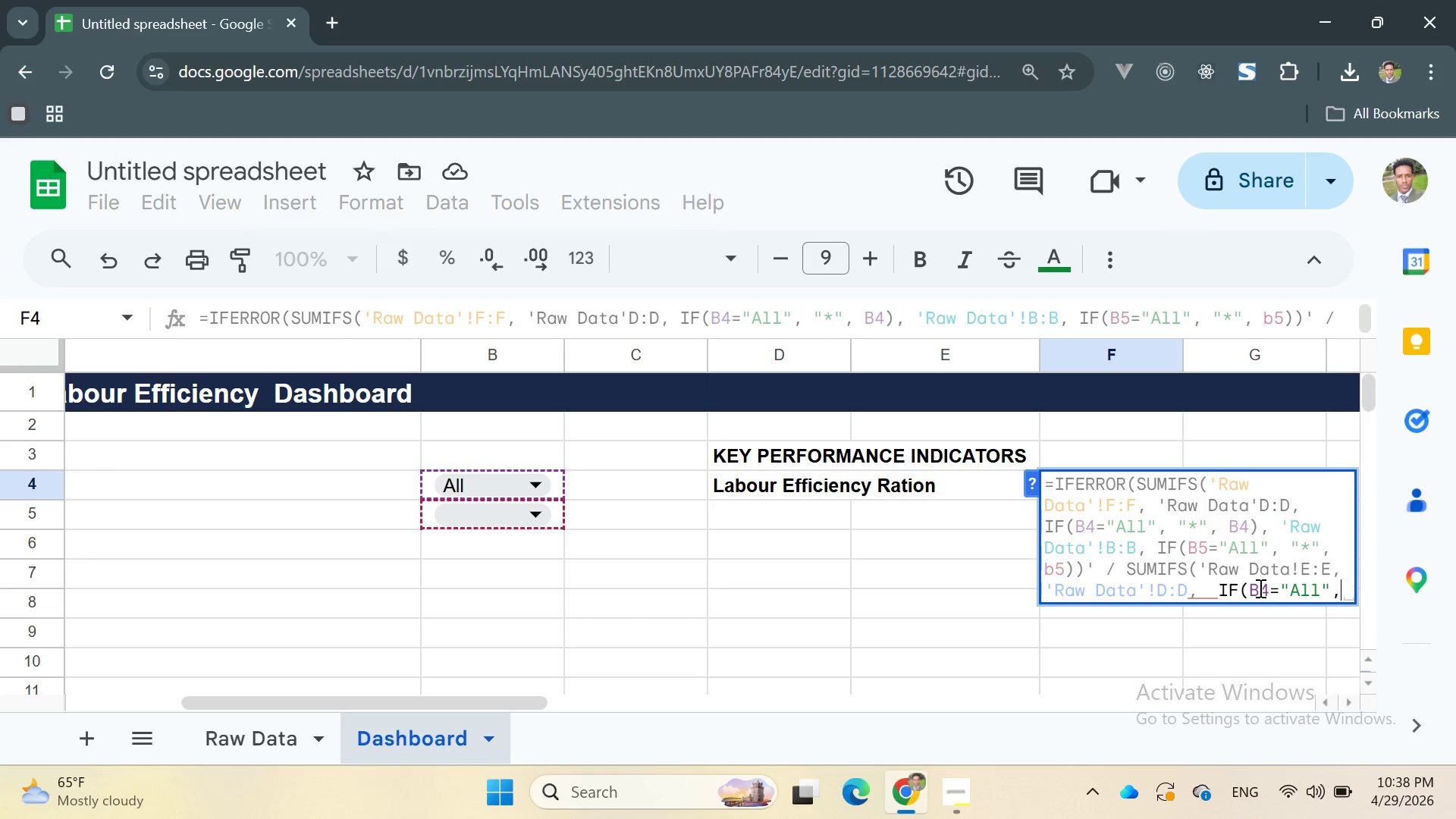 
key(Space)
 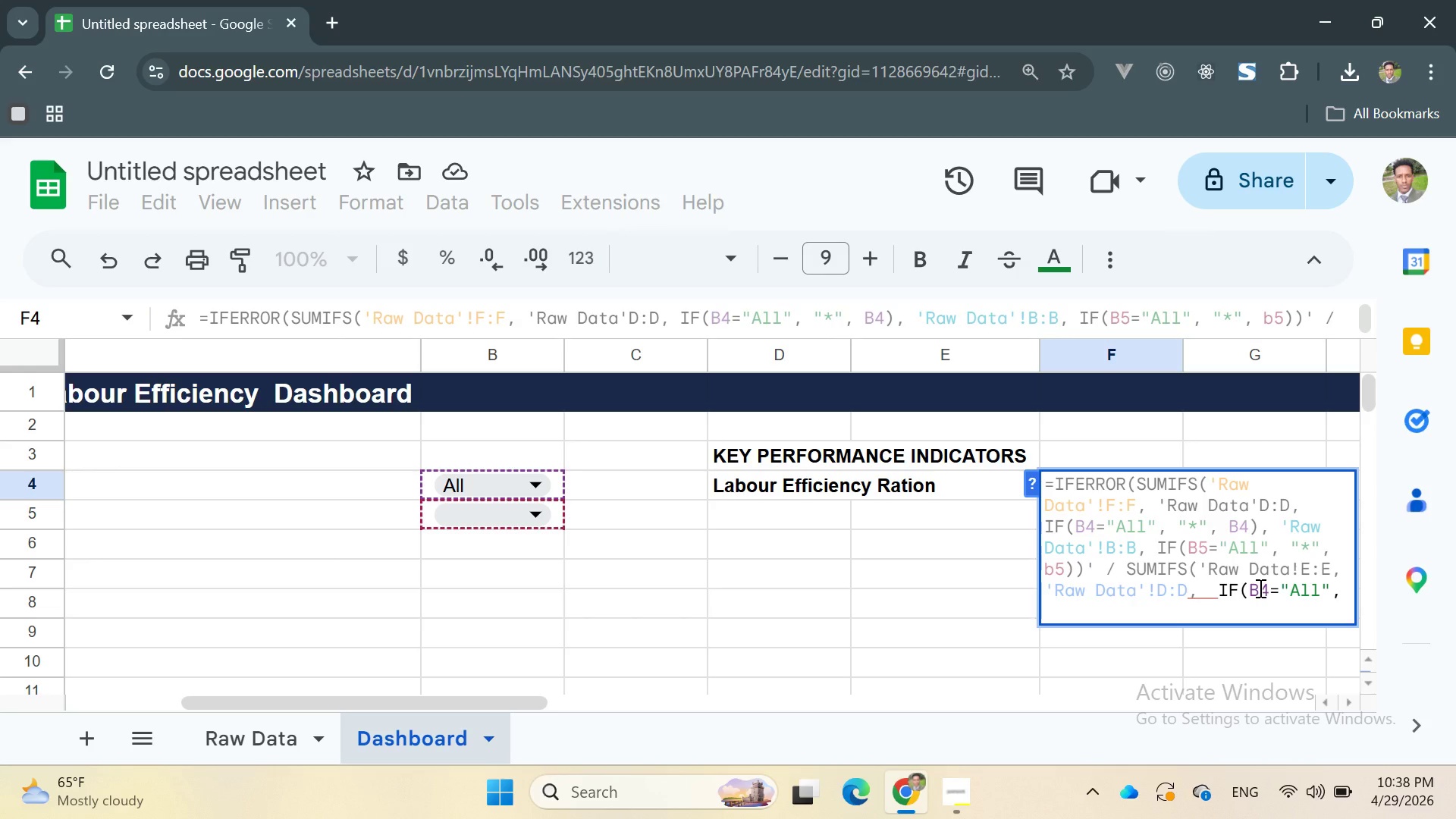 
key(Shift+Quote)
 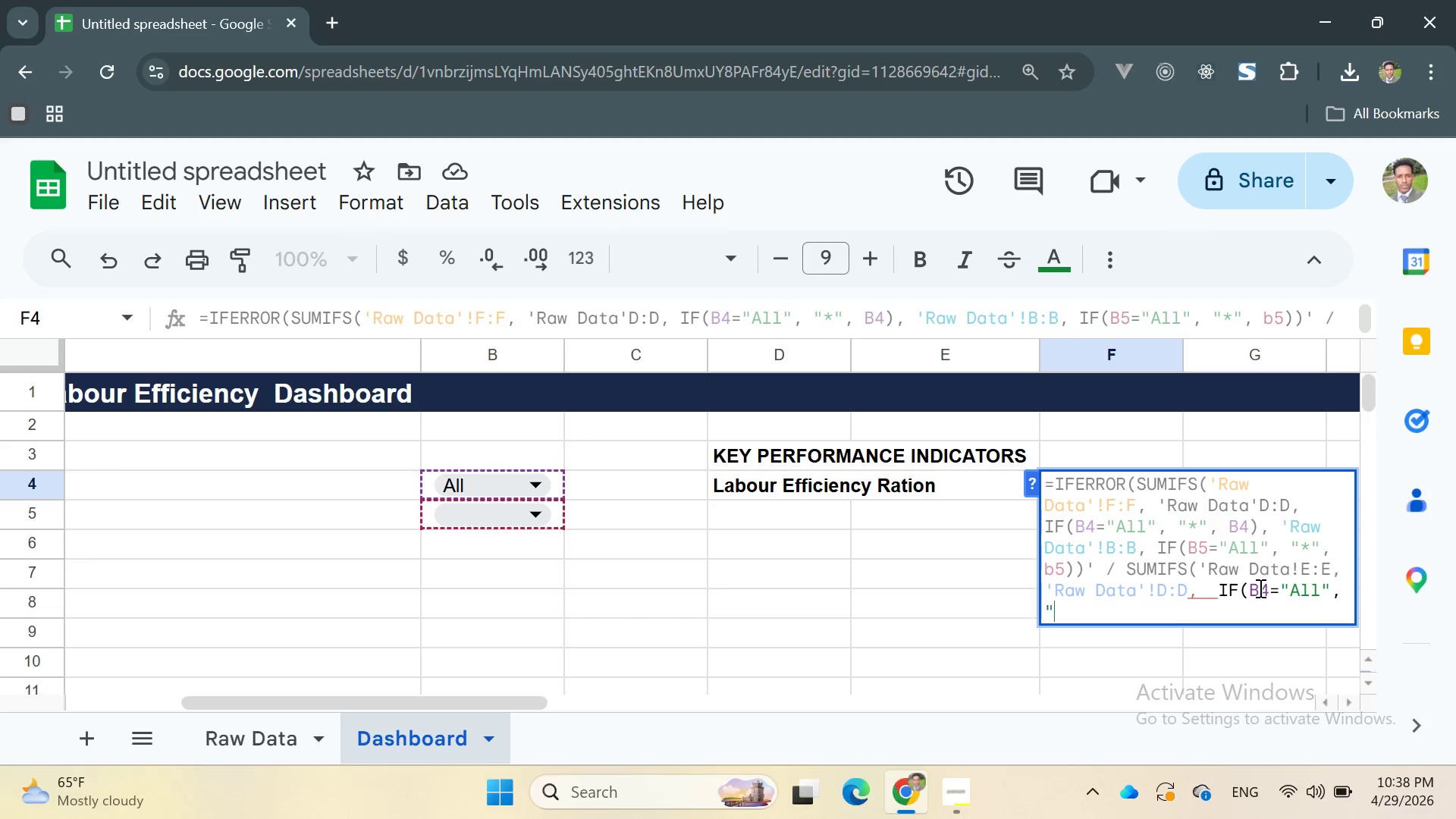 
key(Shift+Quote)
 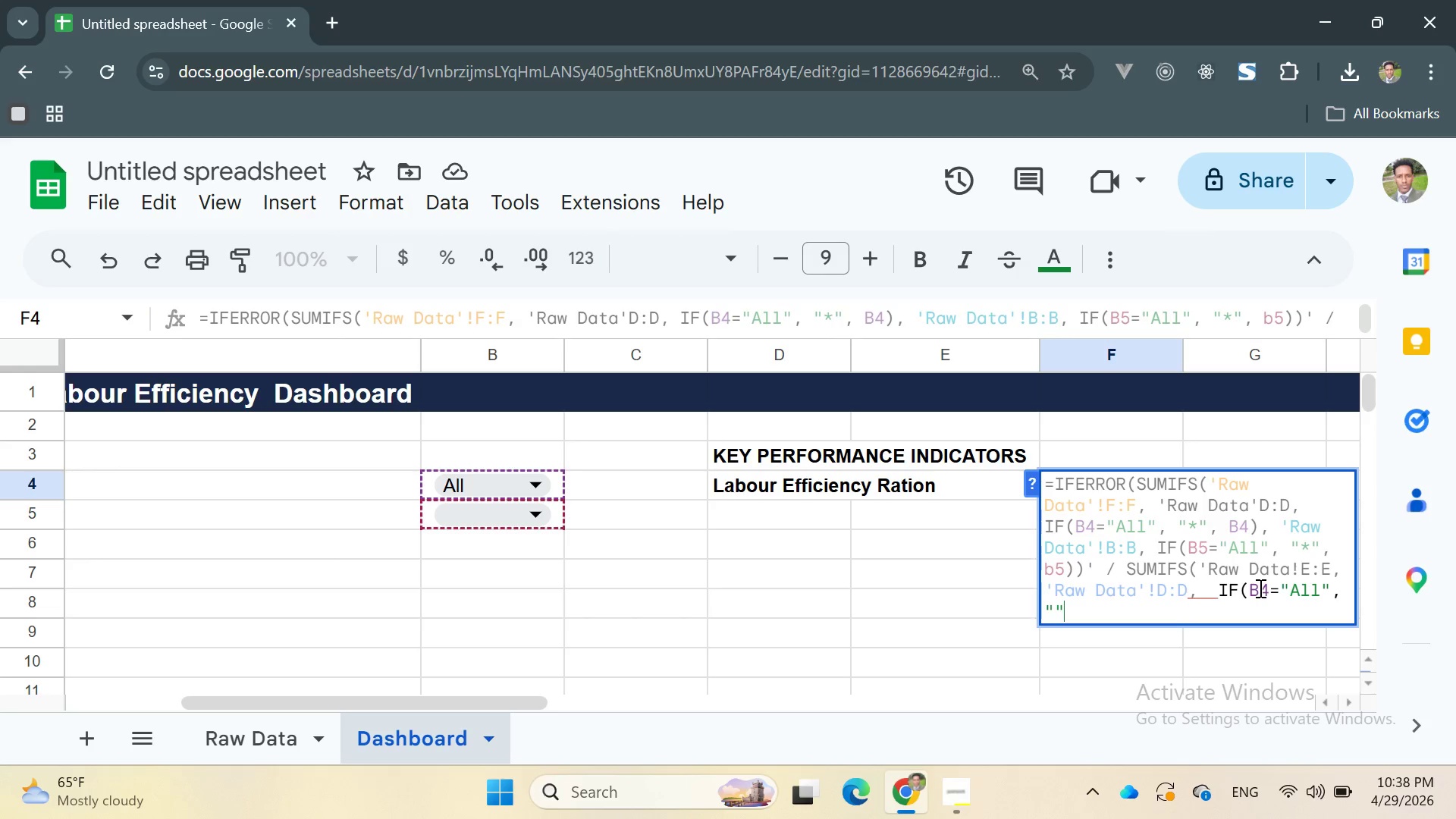 
key(ArrowLeft)
 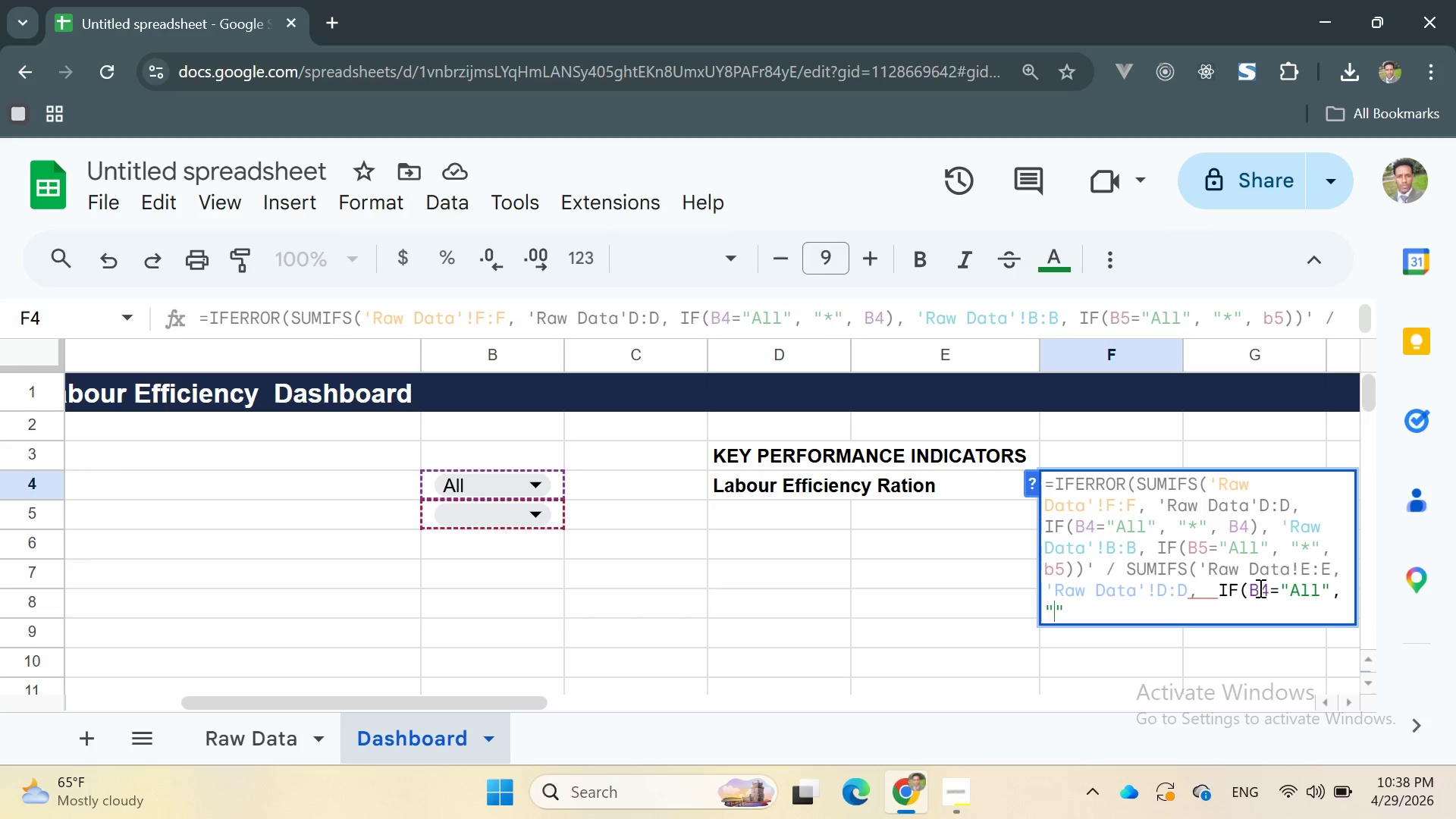 
key(Shift+ArrowLeft)
 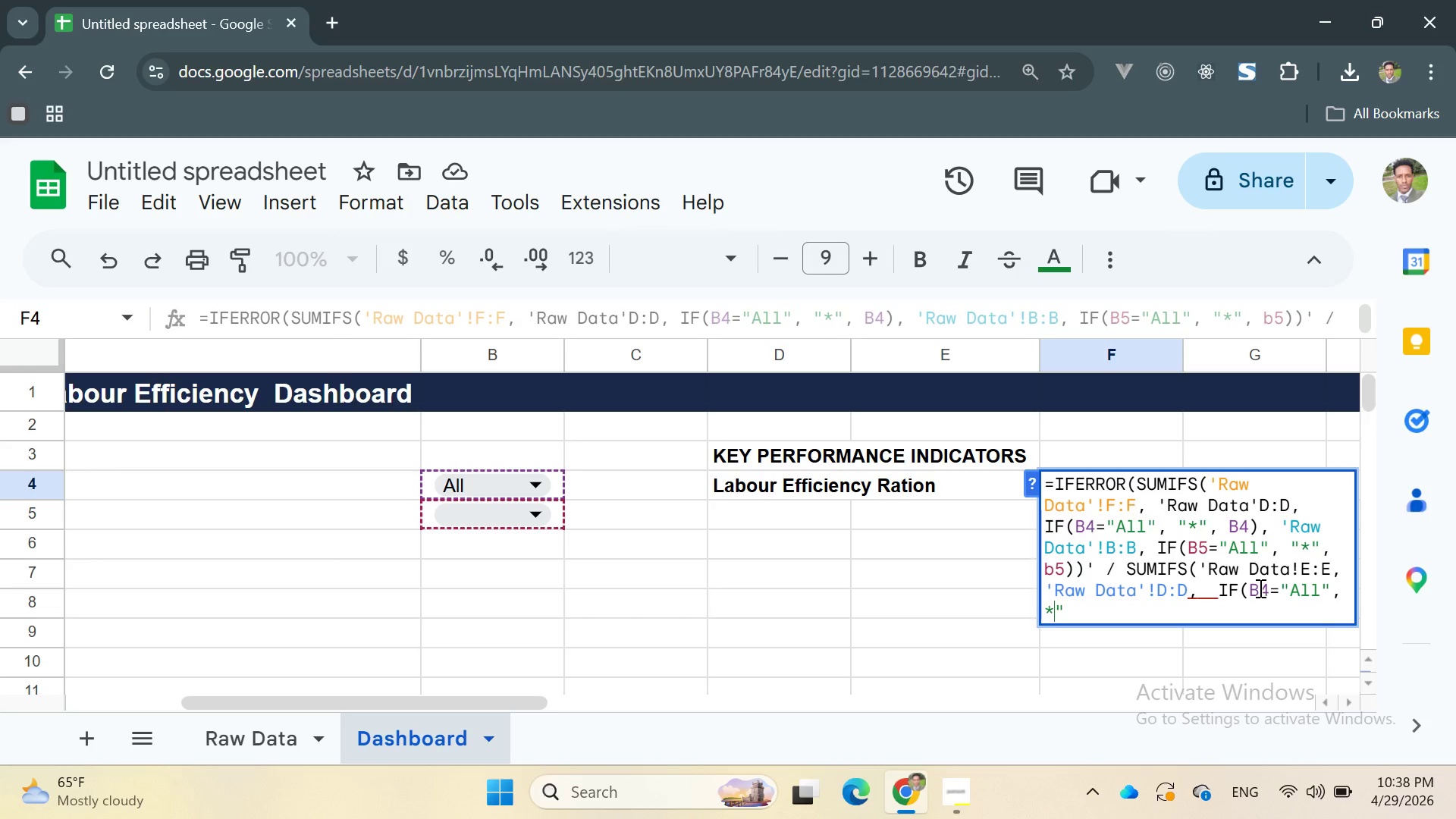 
key(Shift+8)
 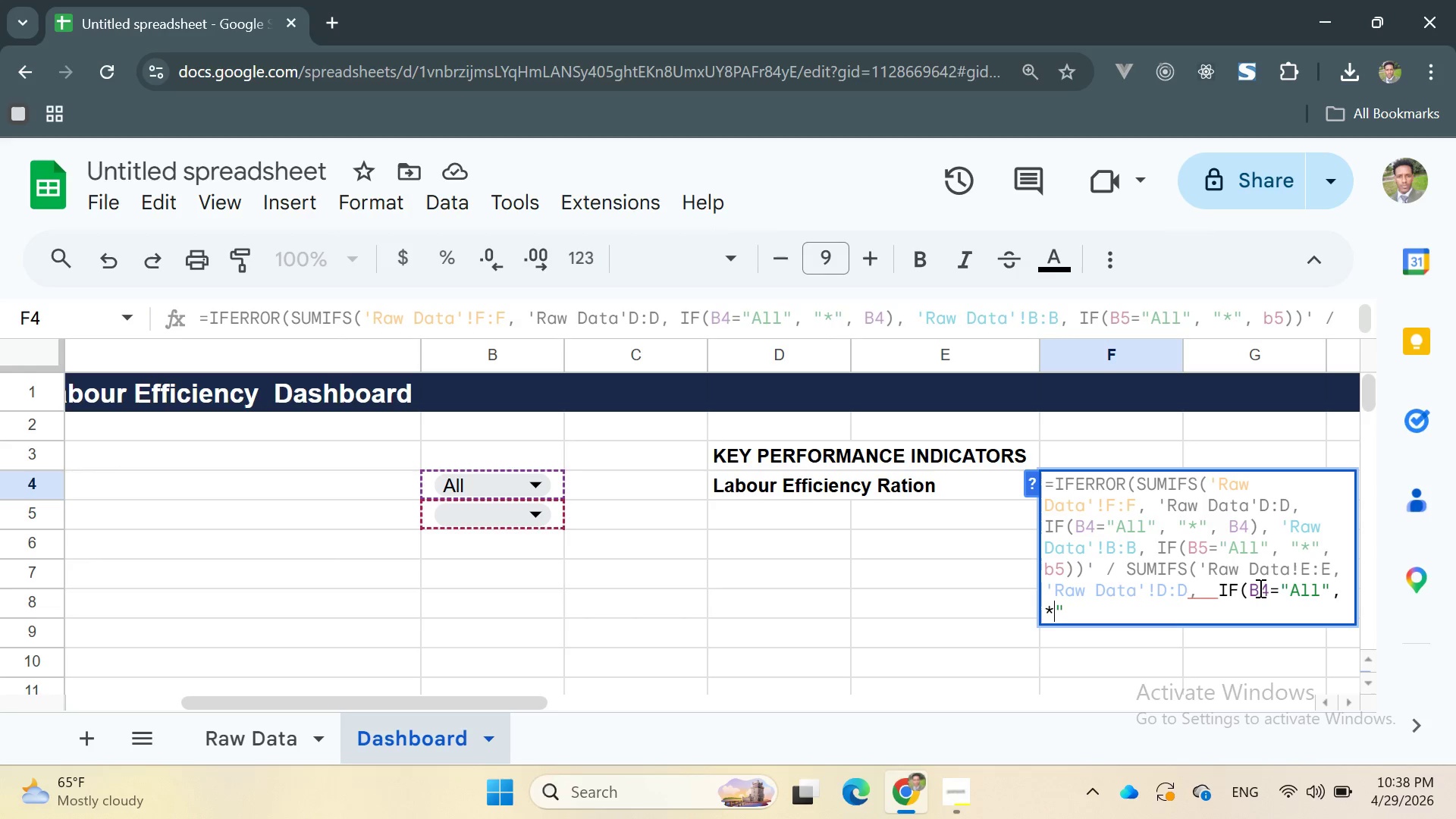 
key(ArrowRight)
 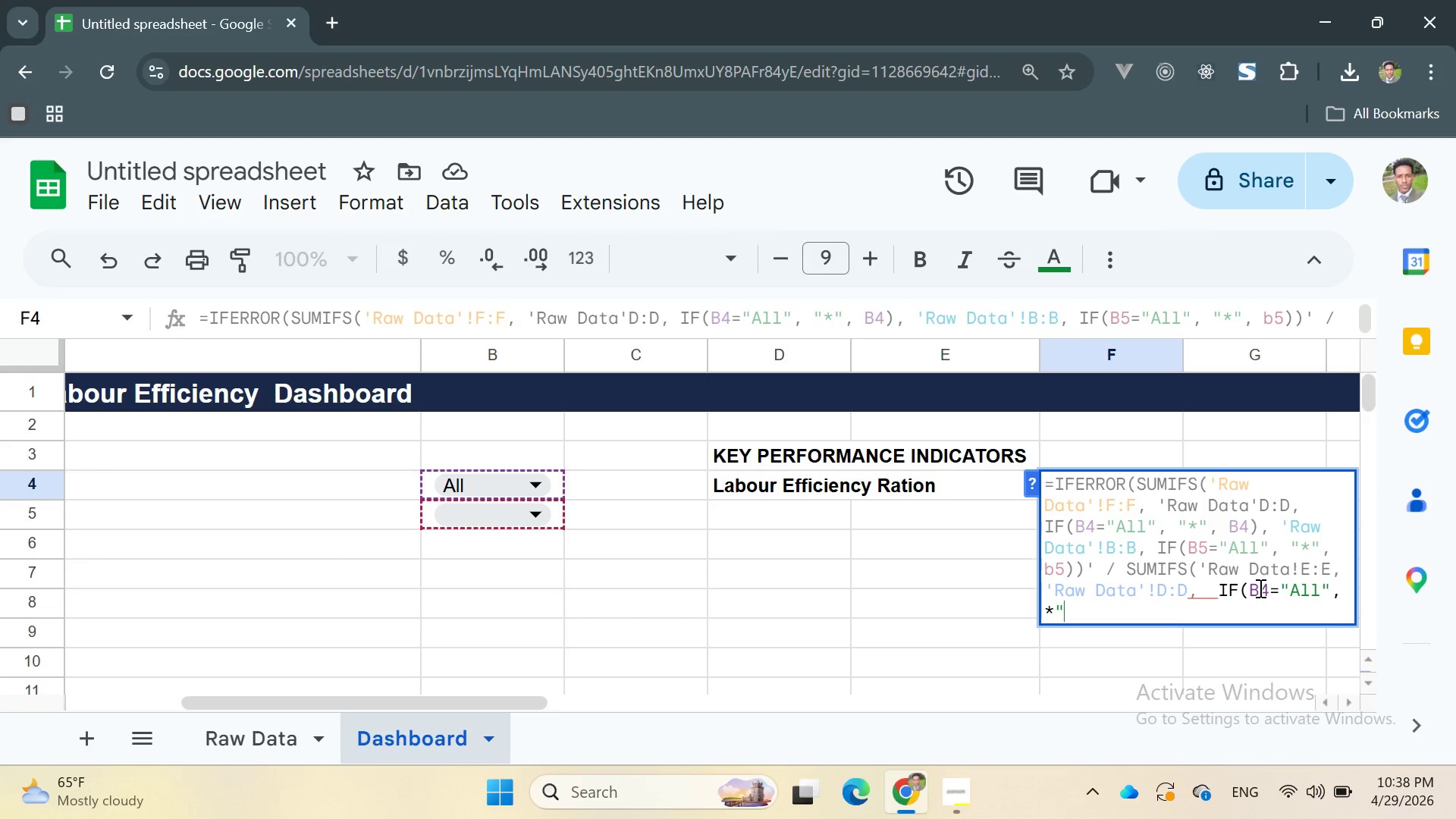 
type(, b4)
key(Backspace)
key(Backspace)
type(B4), '')
 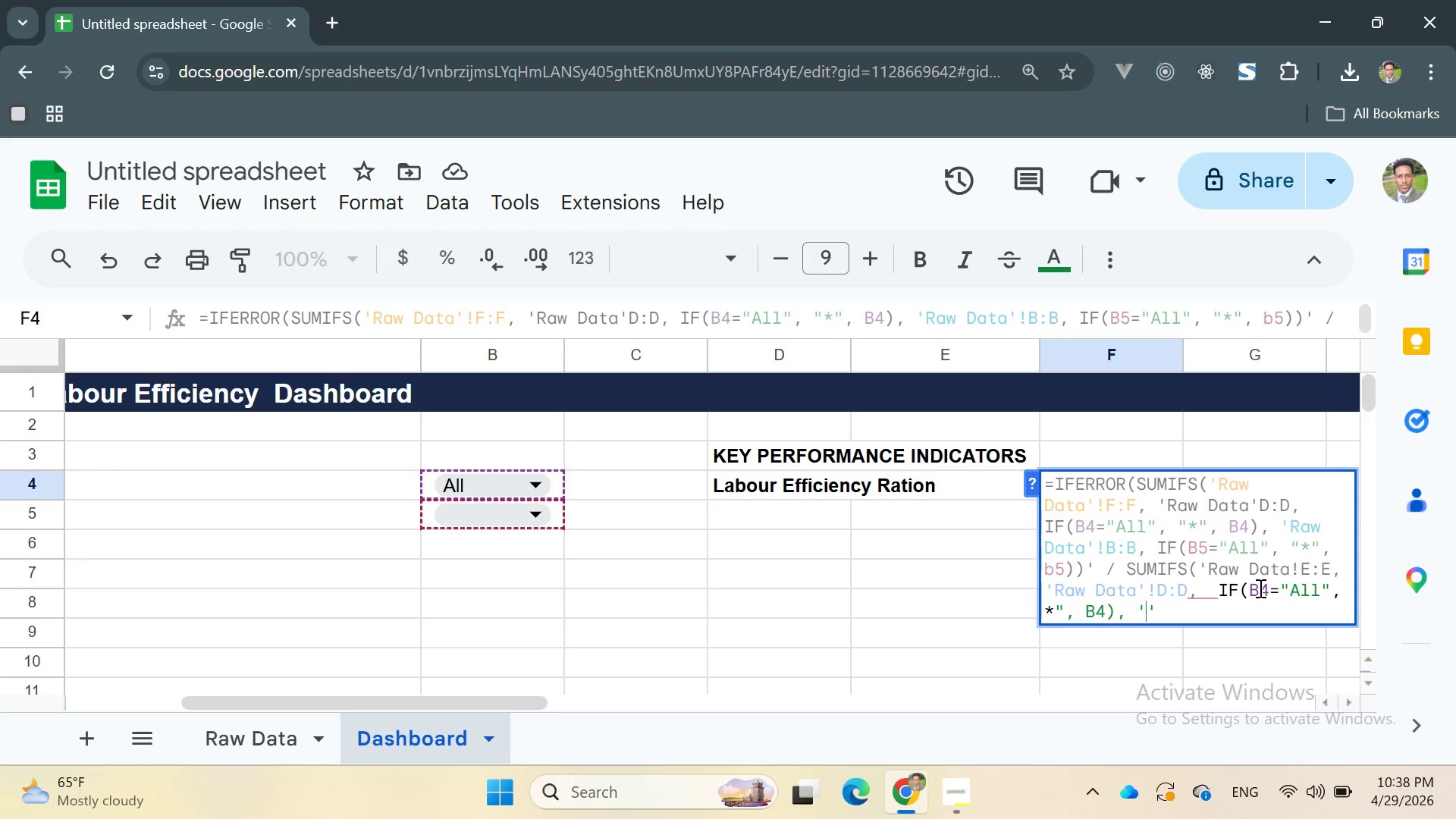 
 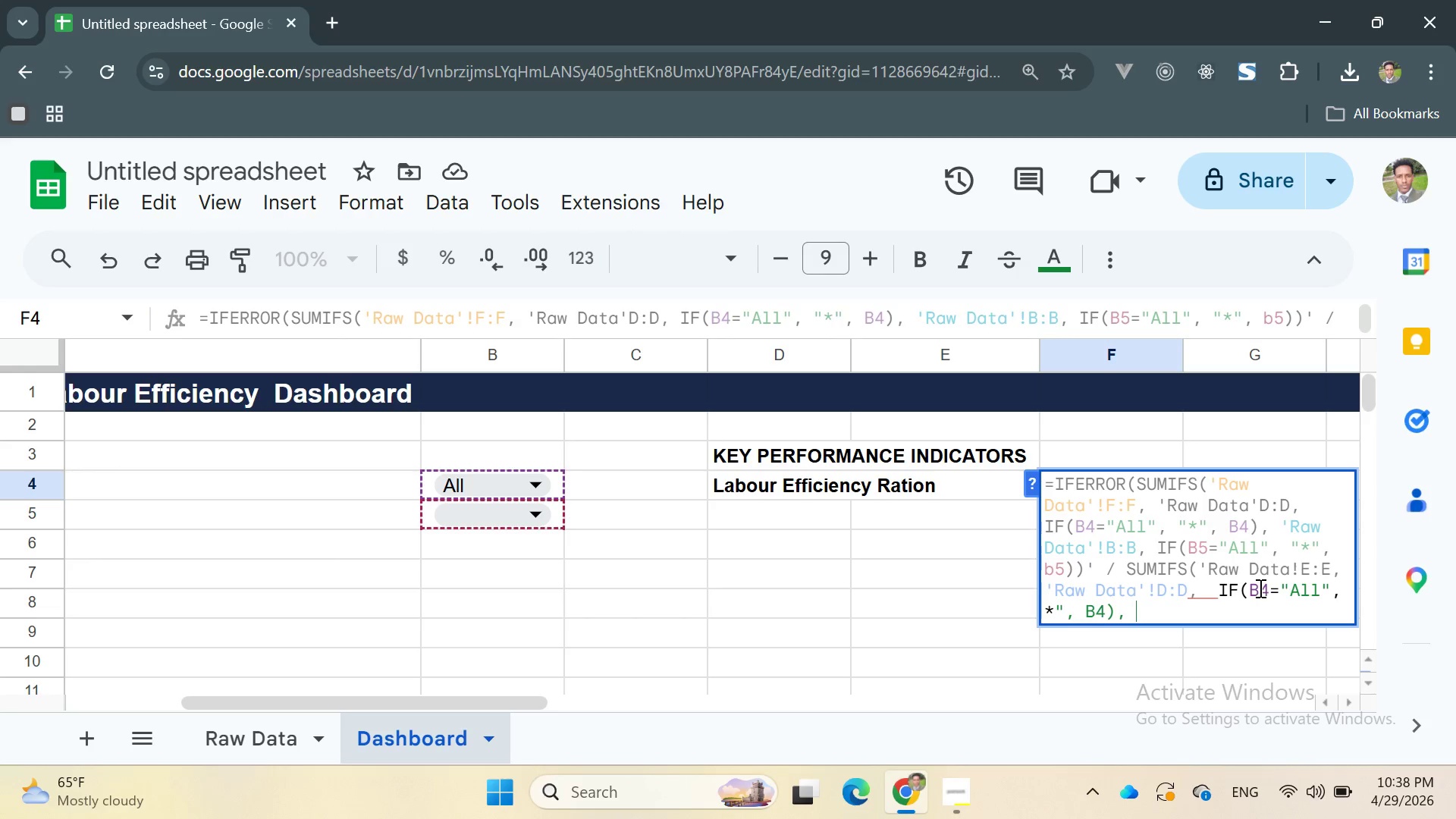 
key(ArrowLeft)
 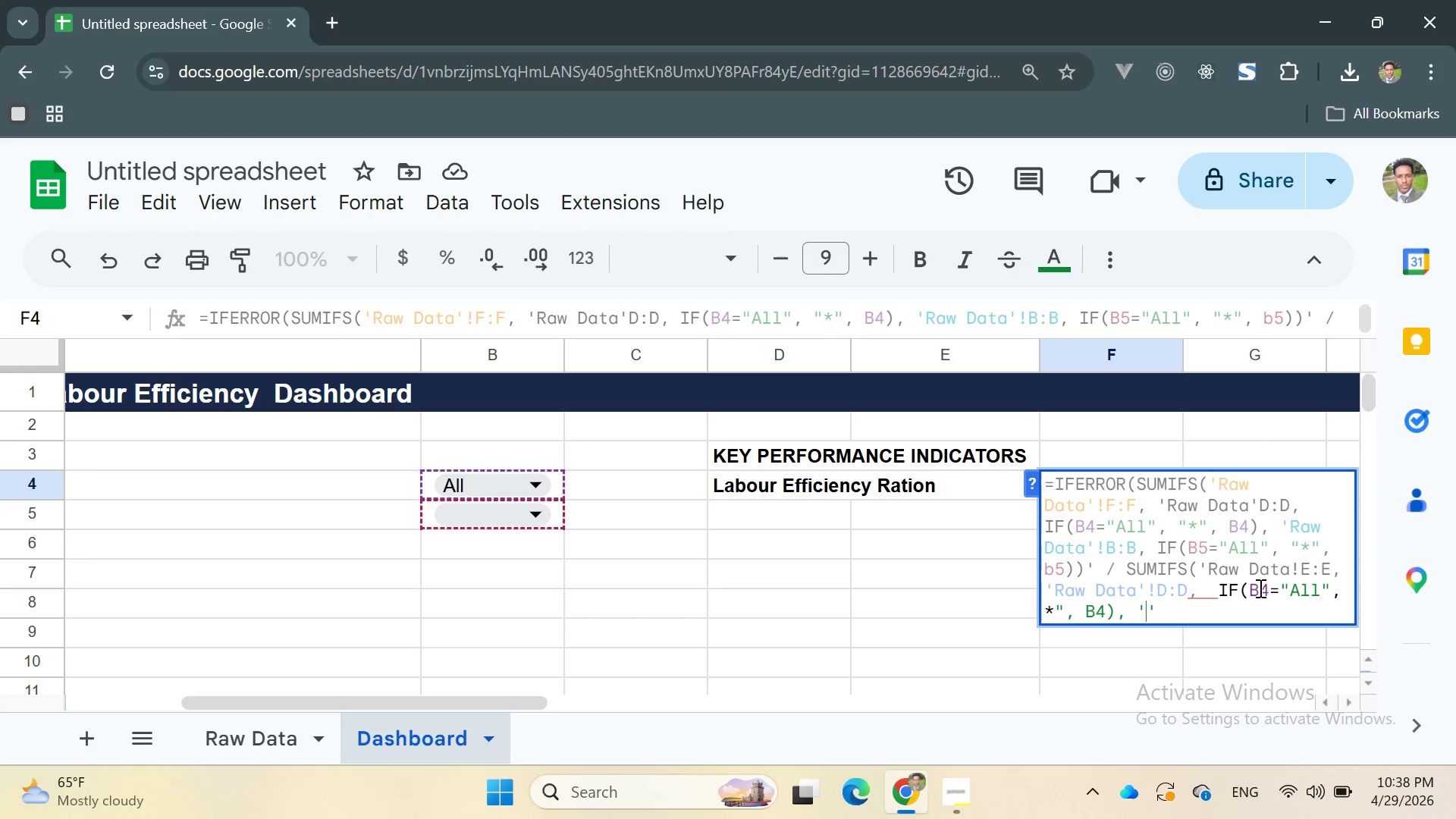 
type(Raw Data)
 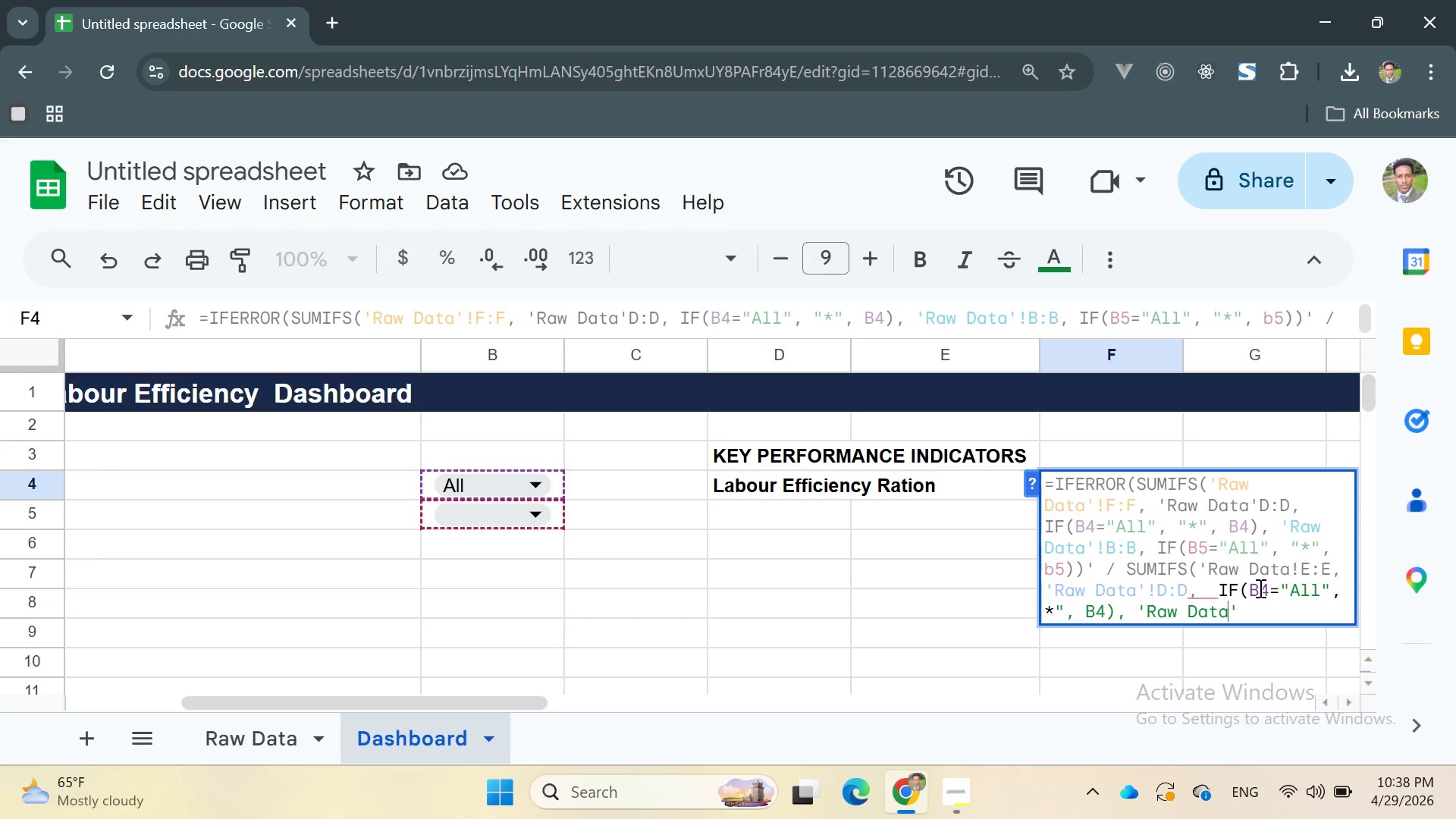 
key(ArrowRight)
 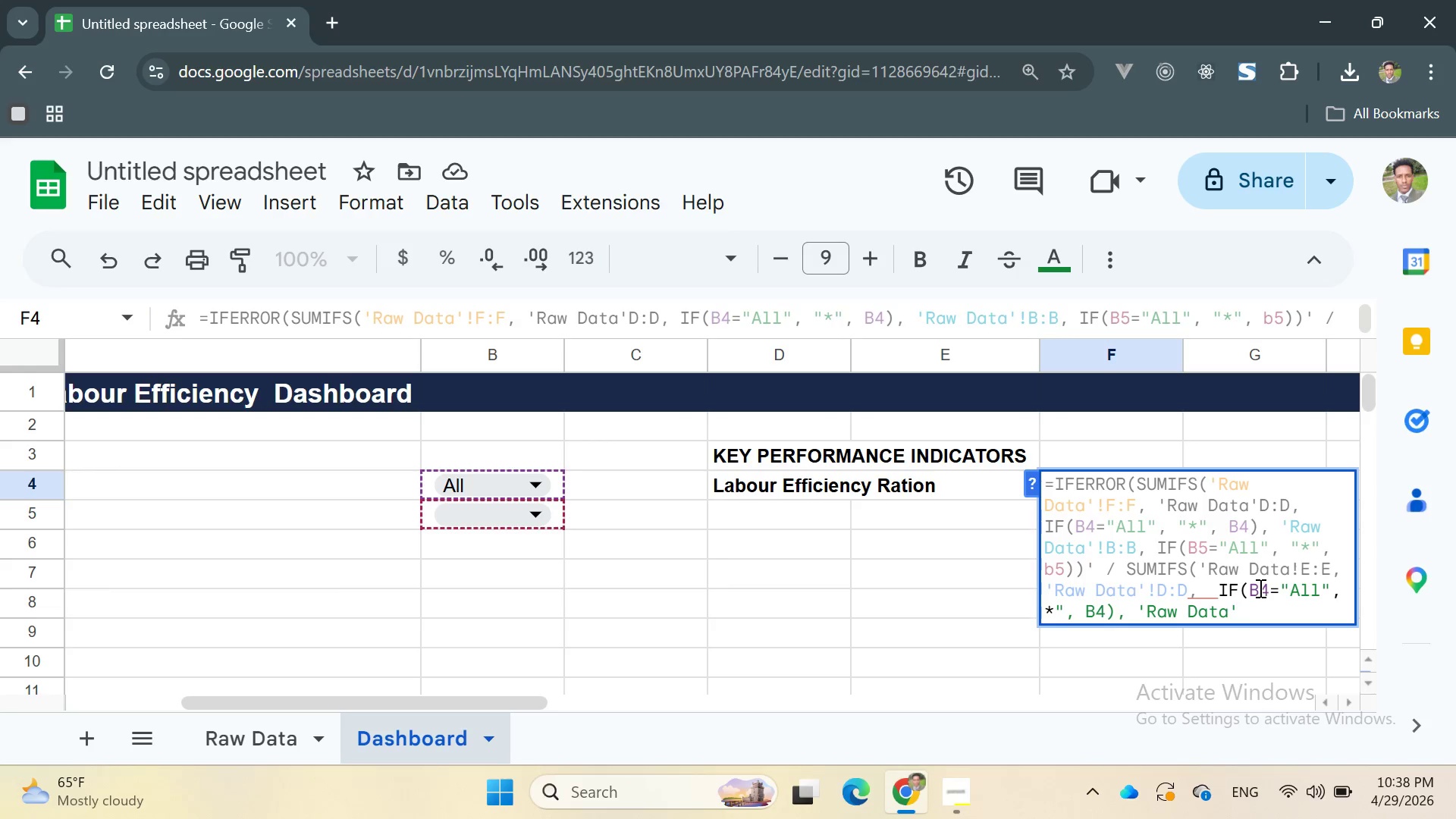 
type(!B:B, IF())
 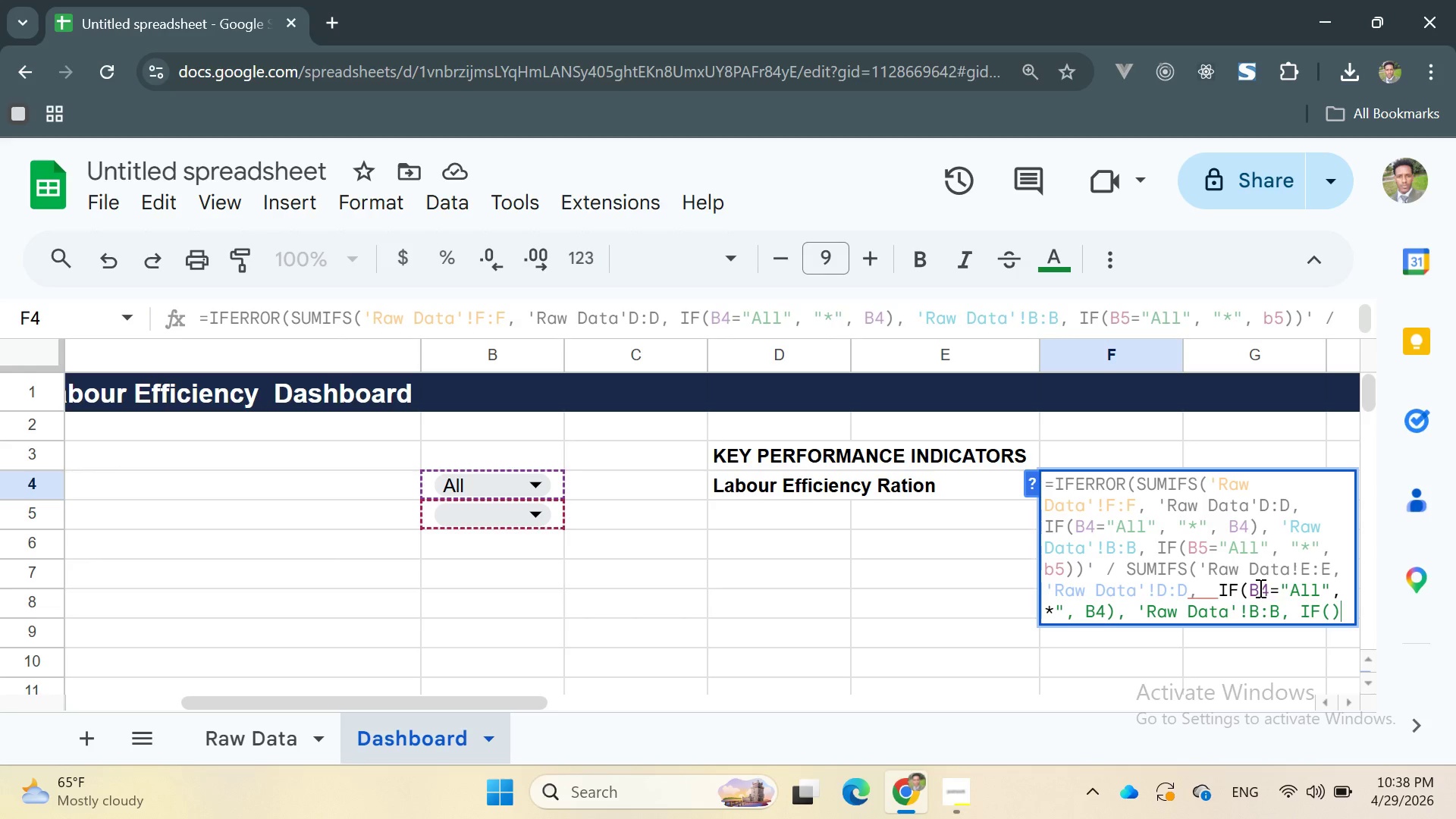 
key(ArrowLeft)
 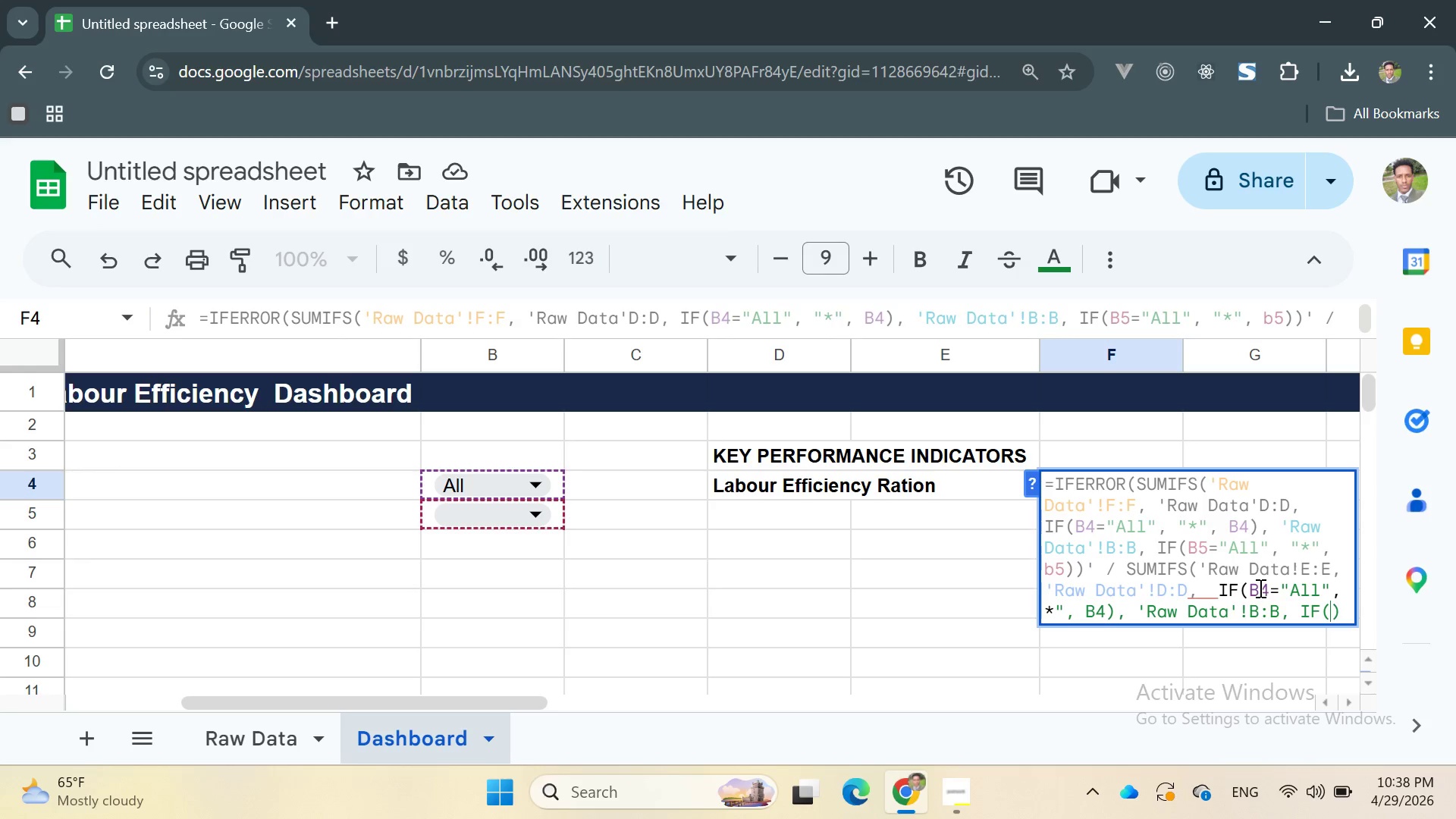 
type(B5="")
 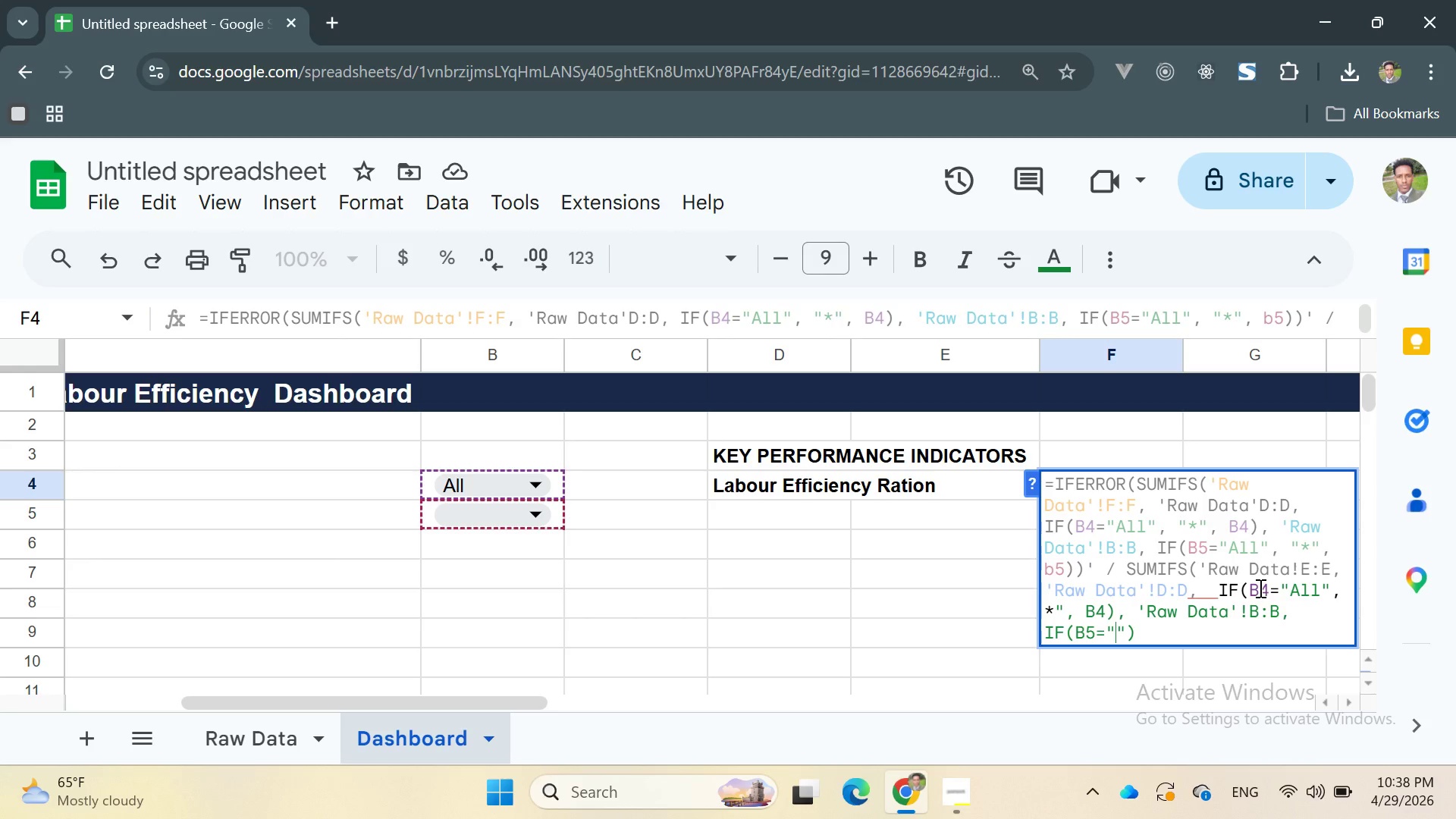 
 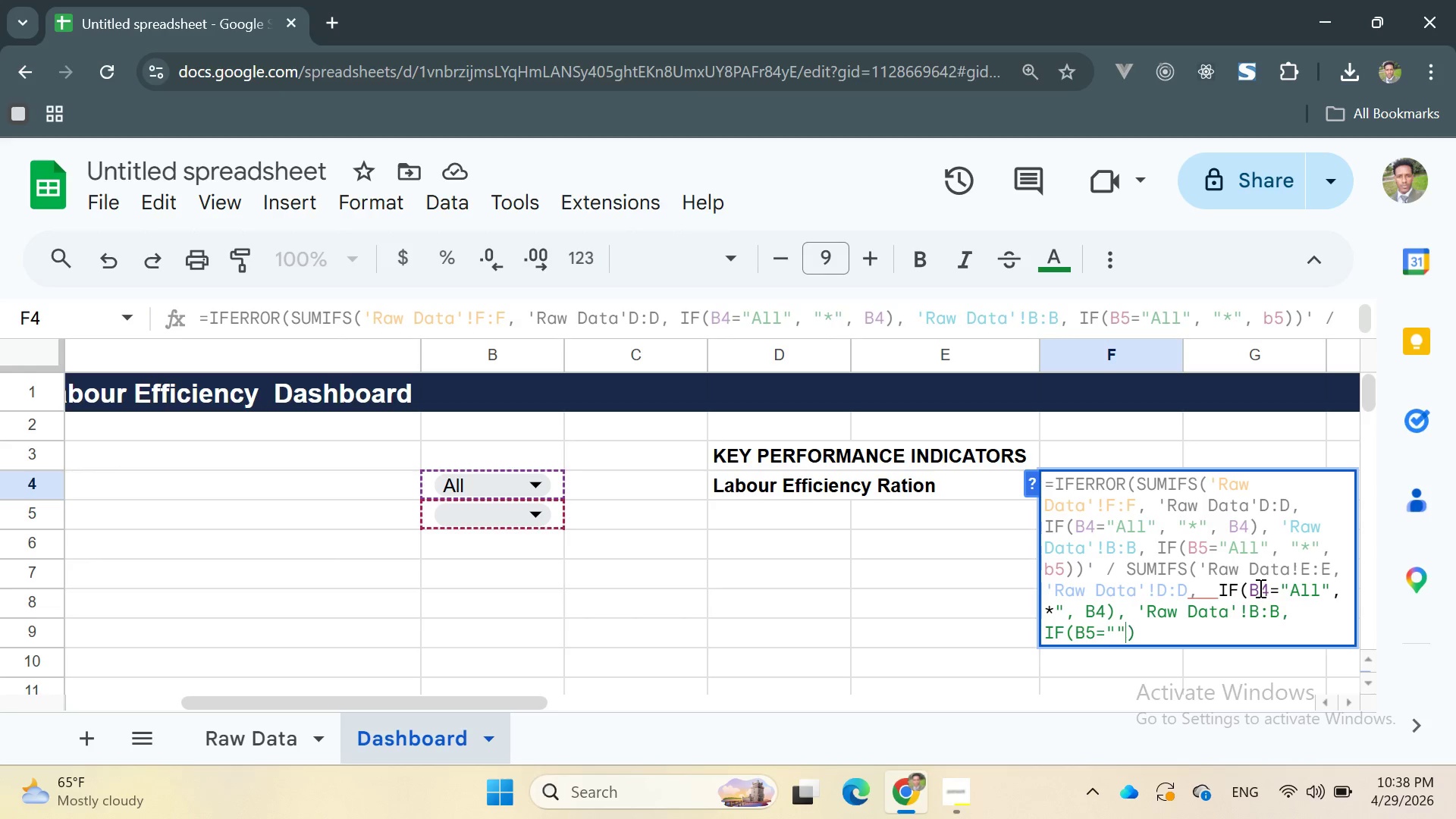 
key(ArrowLeft)
 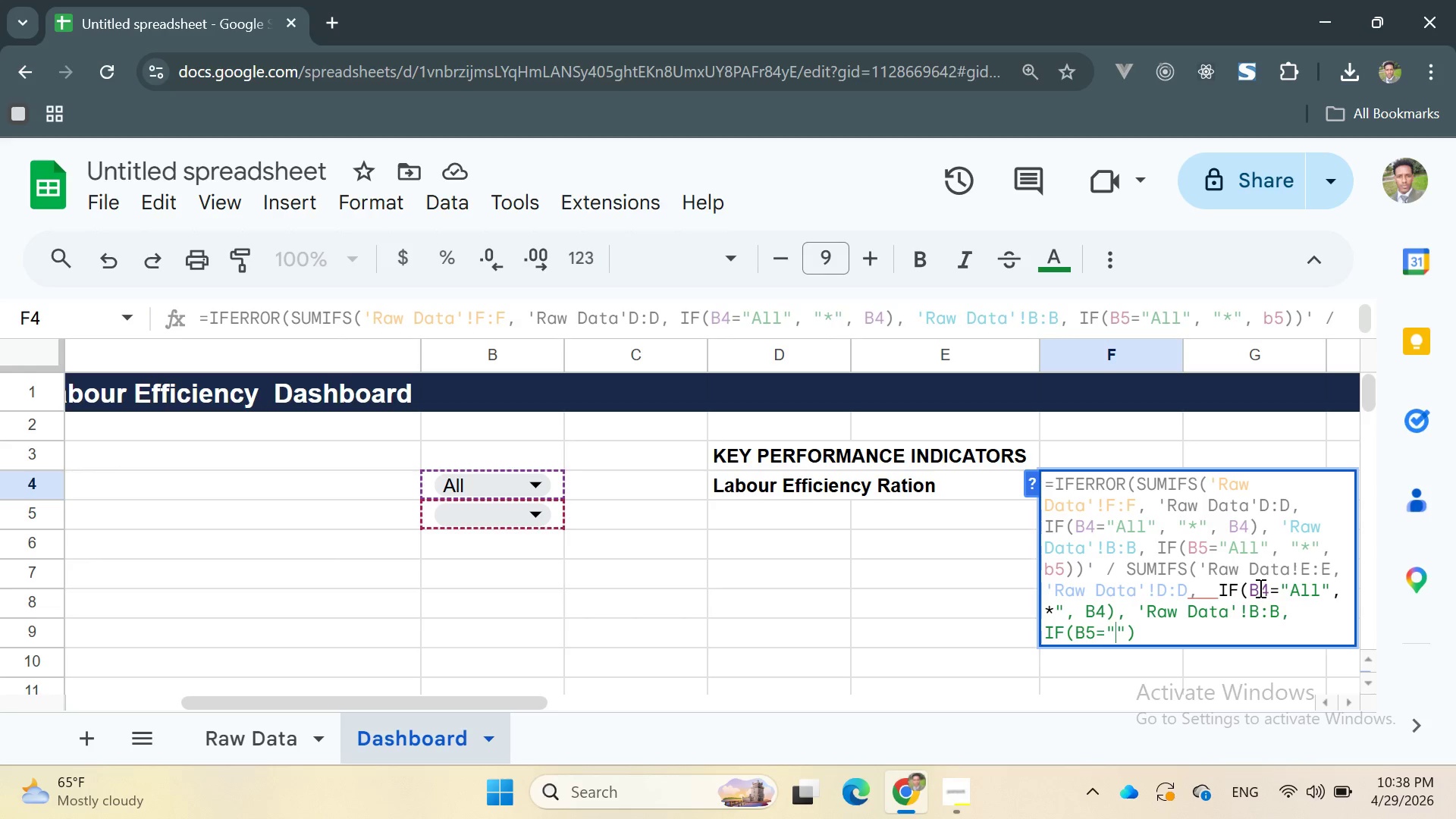 
type(All)
 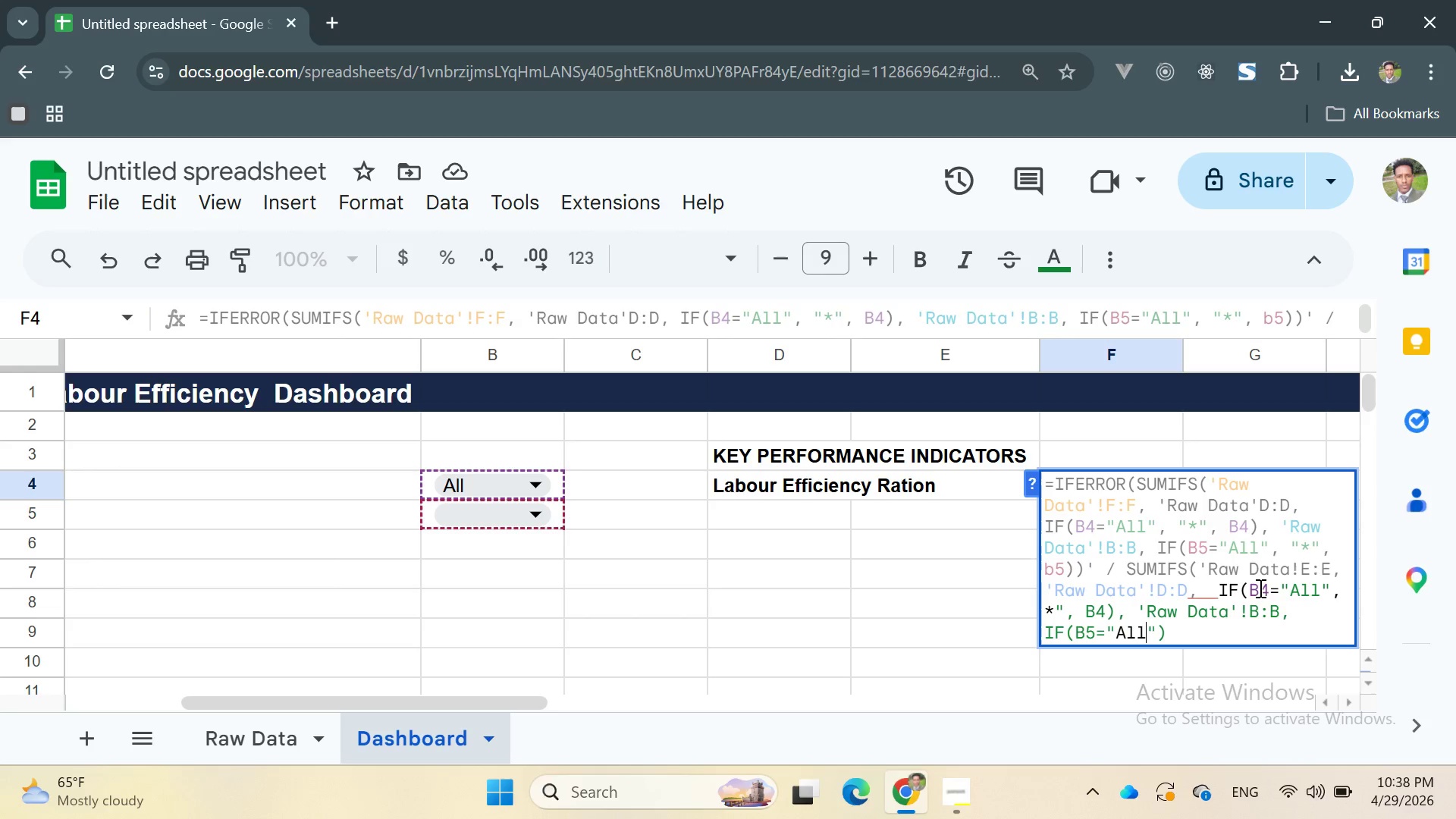 
key(ArrowRight)
 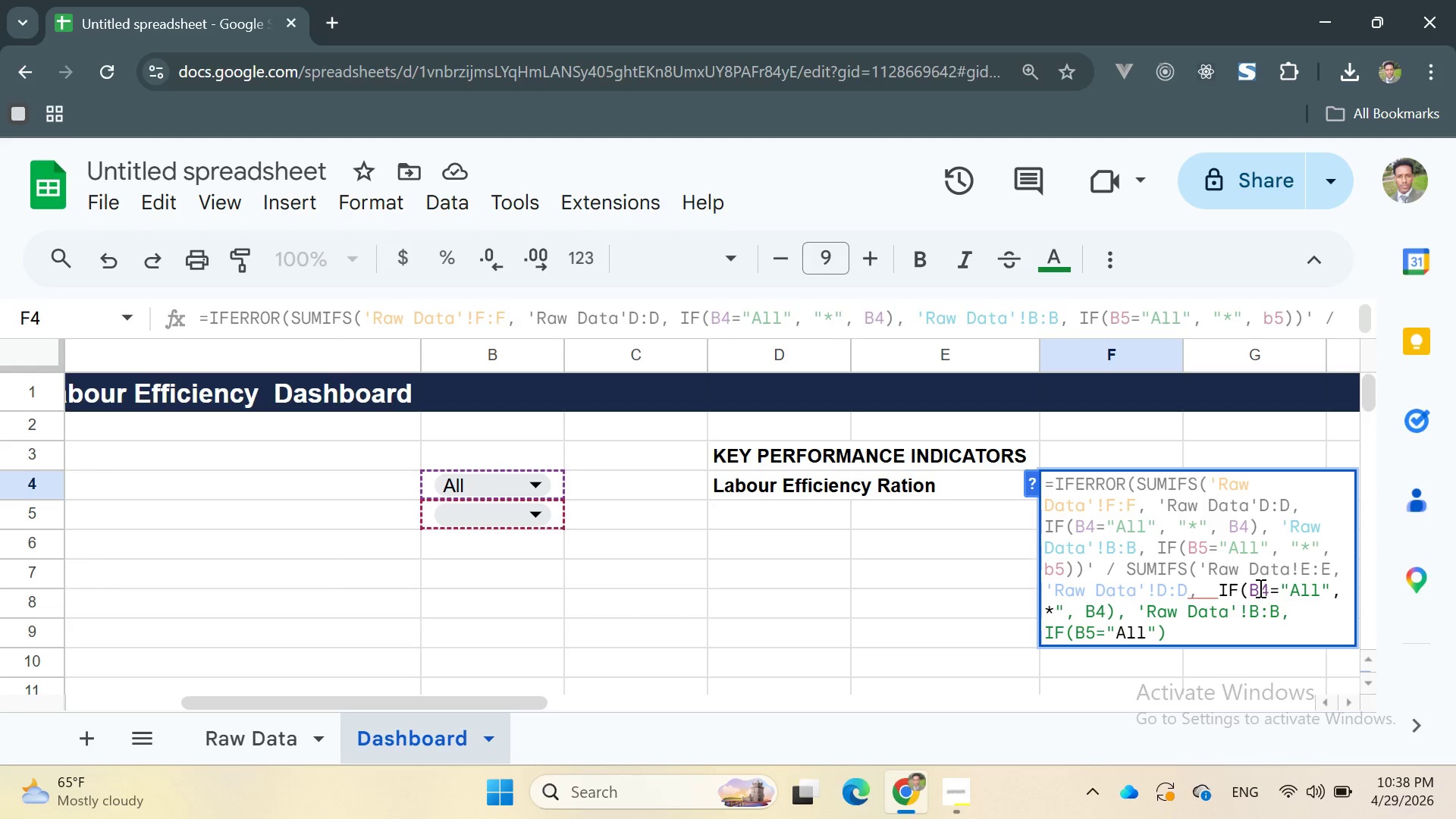 
key(ArrowLeft)
 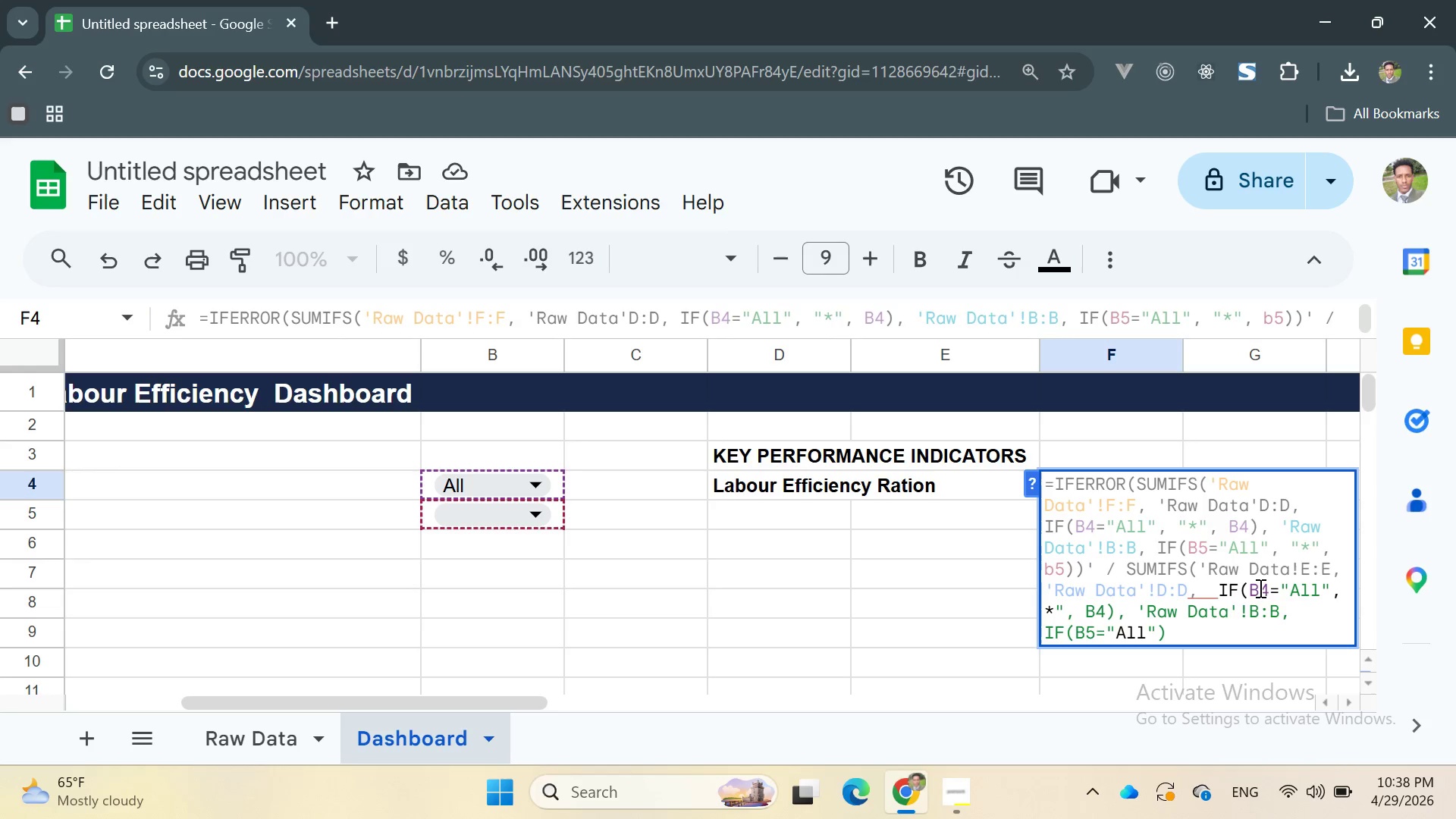 
key(ArrowRight)
 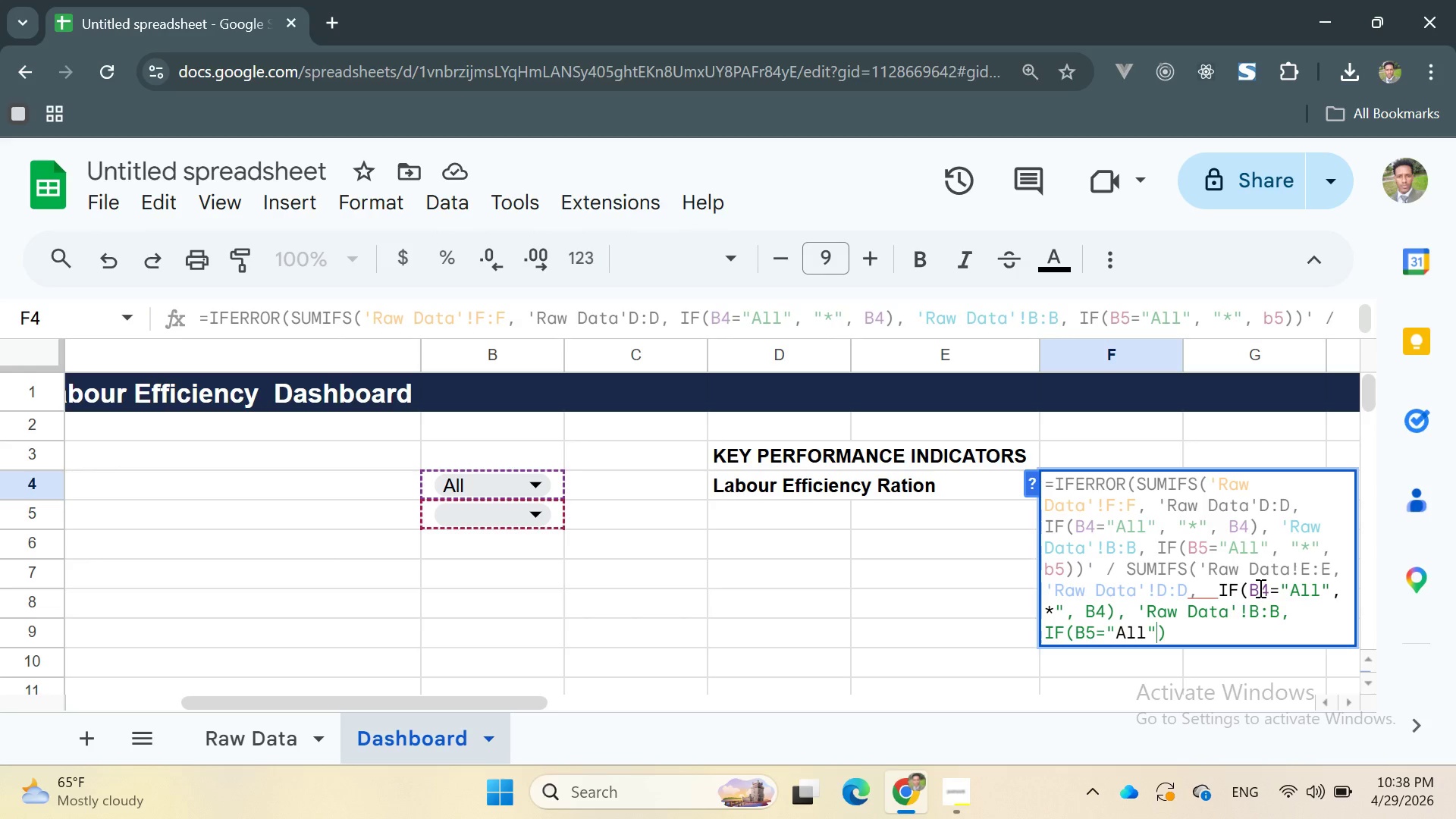 
key(Comma)
 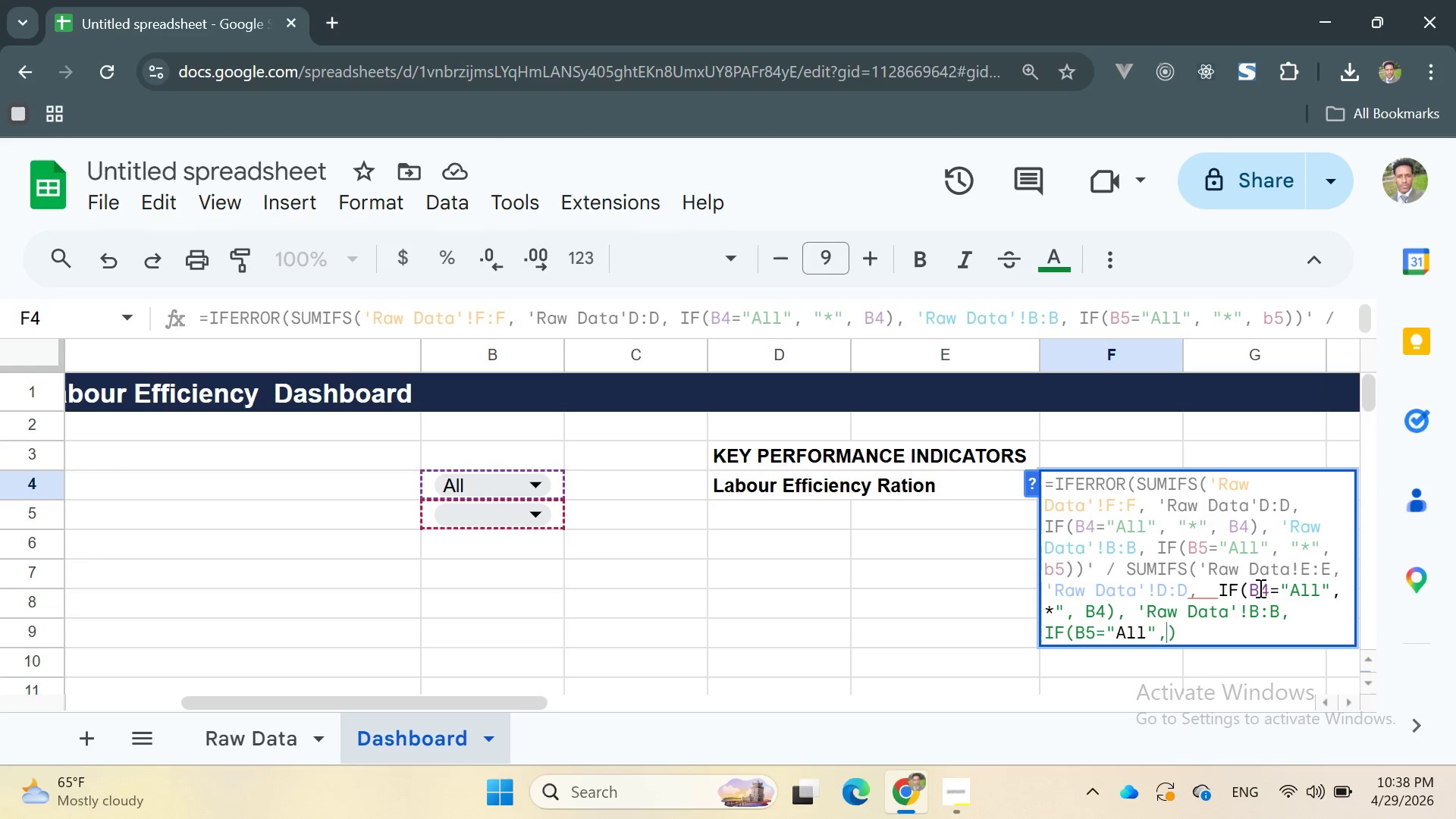 
key(Space)
 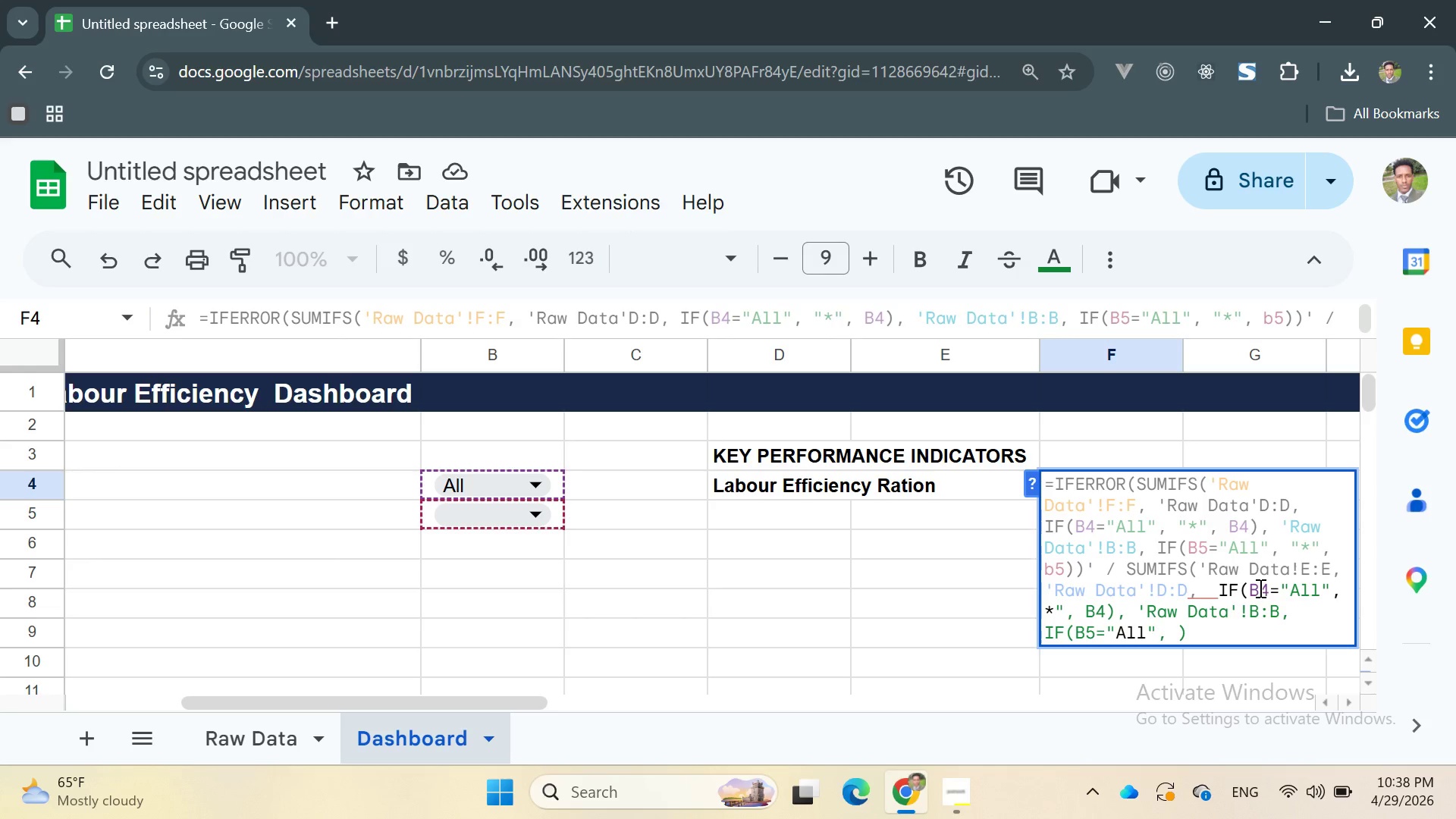 
key(Shift+Quote)
 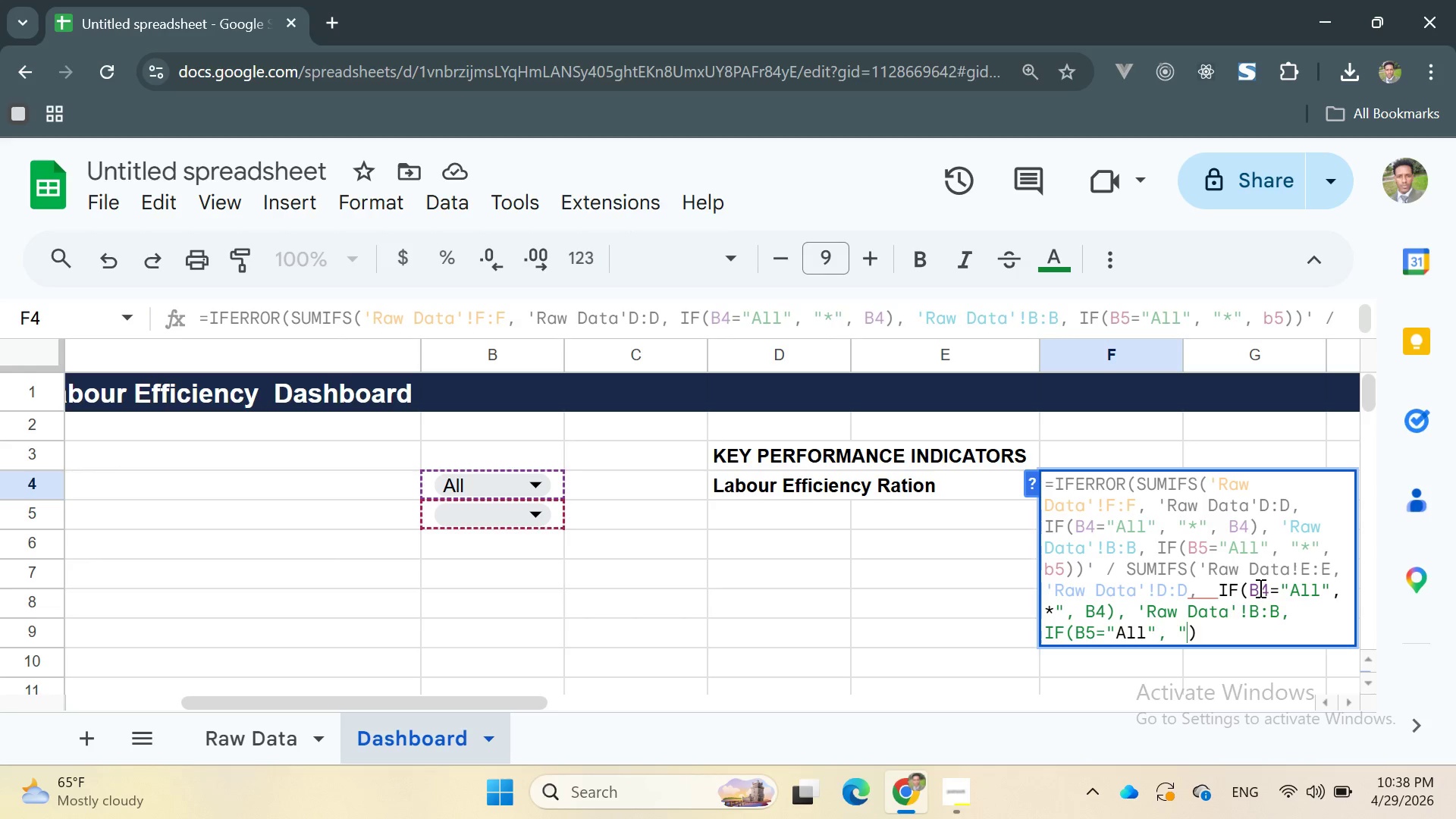 
key(Shift+Quote)
 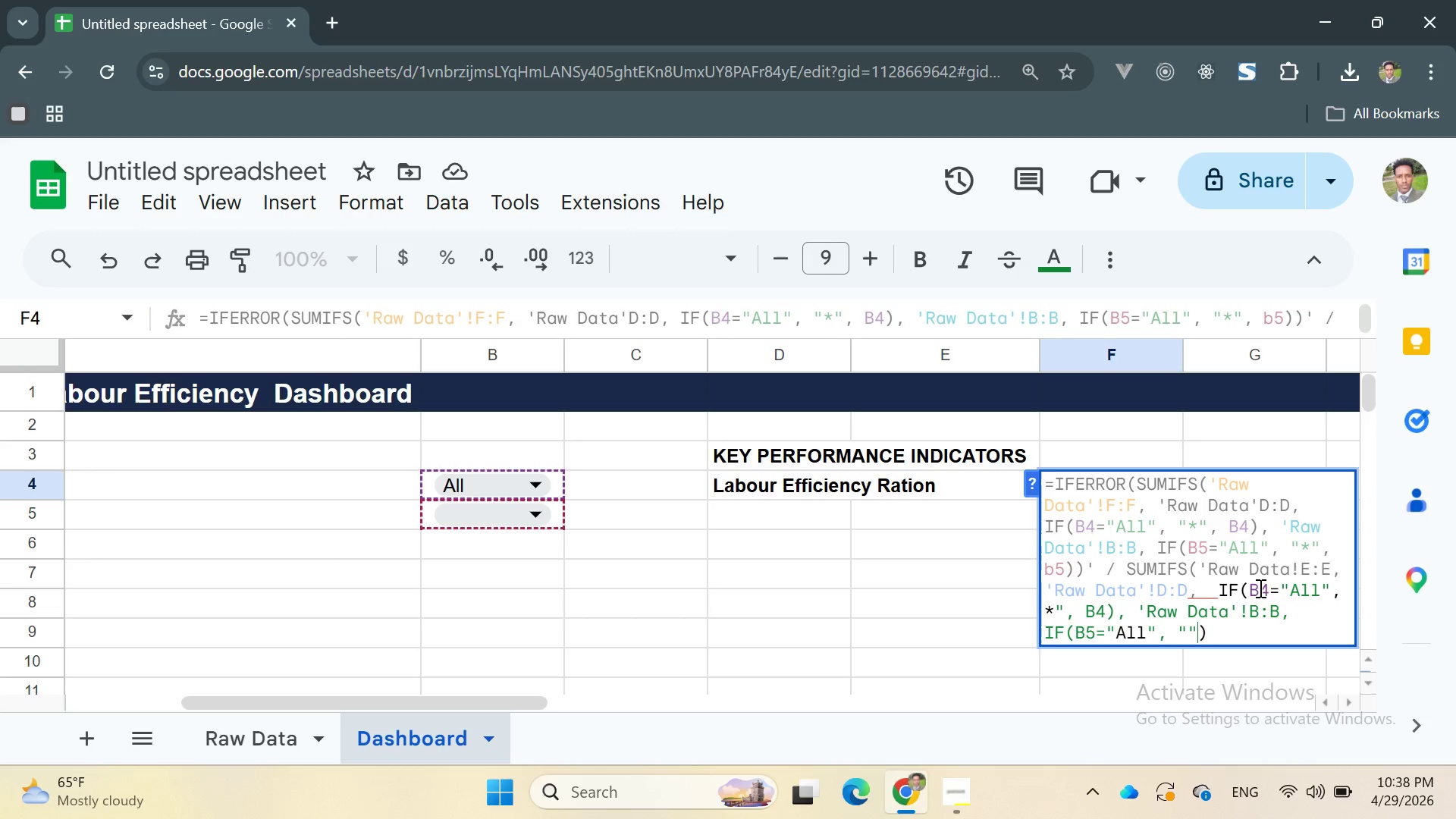 
key(ArrowLeft)
 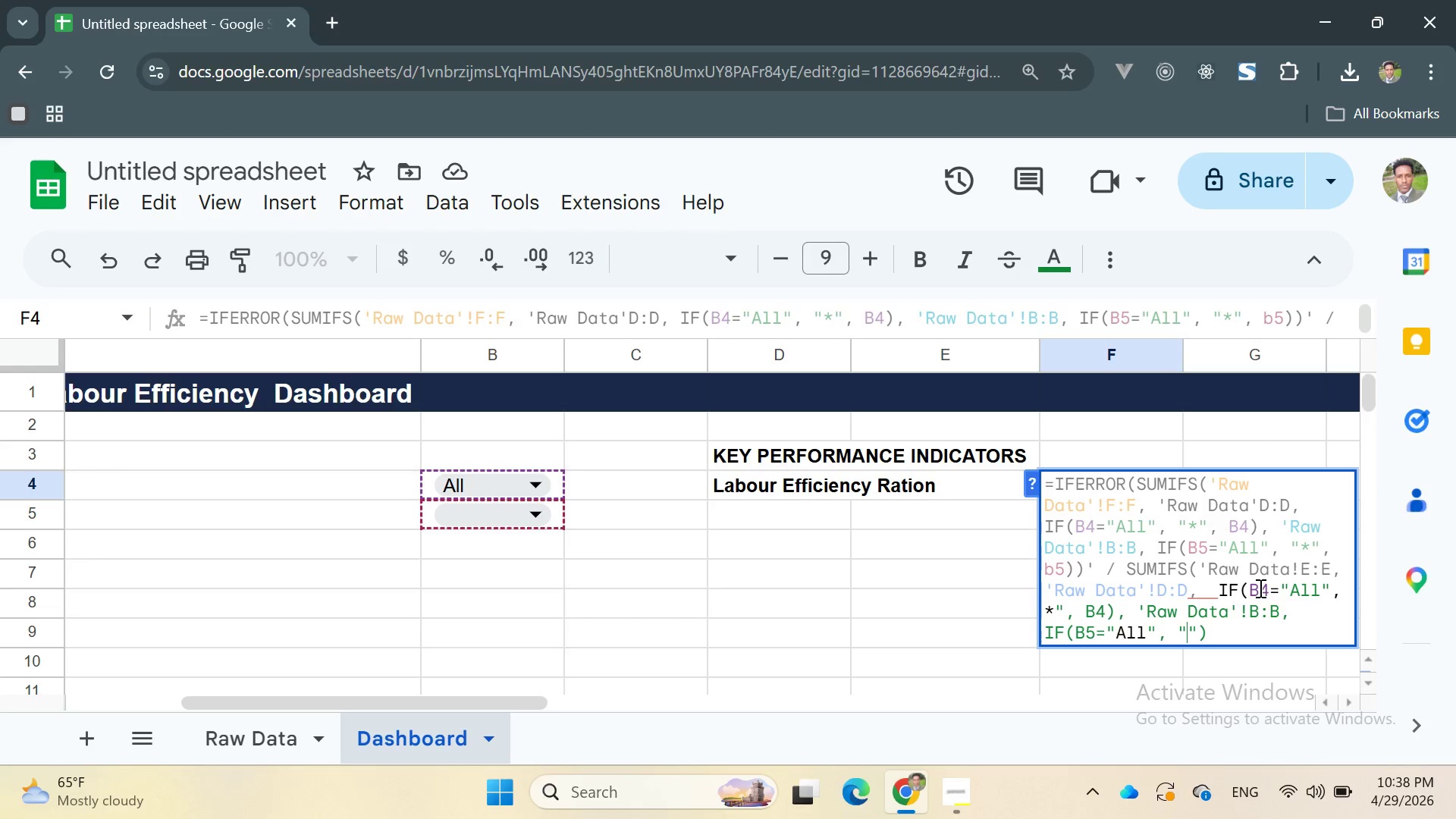 
key(Shift+8)
 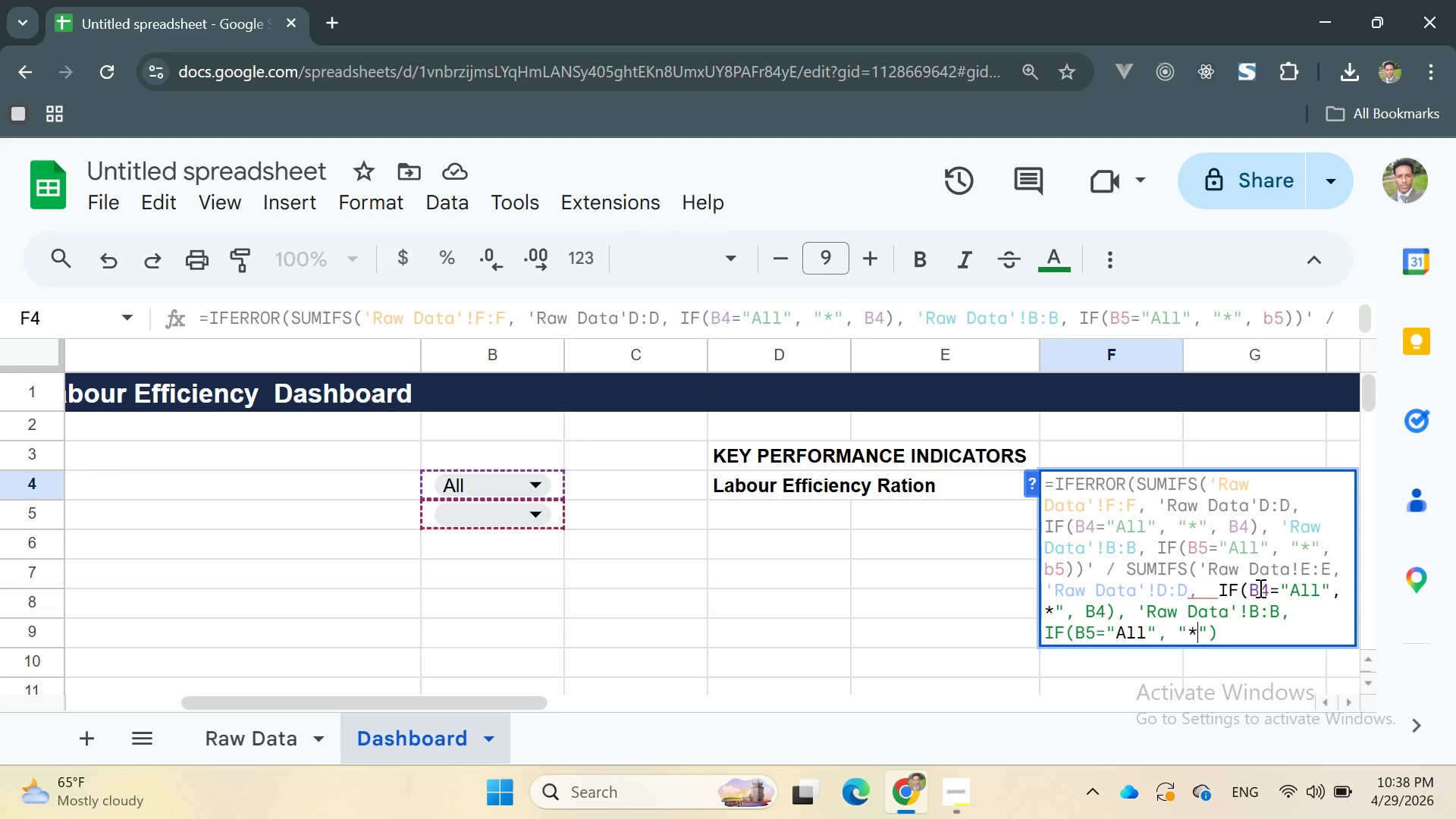 
key(ArrowRight)
 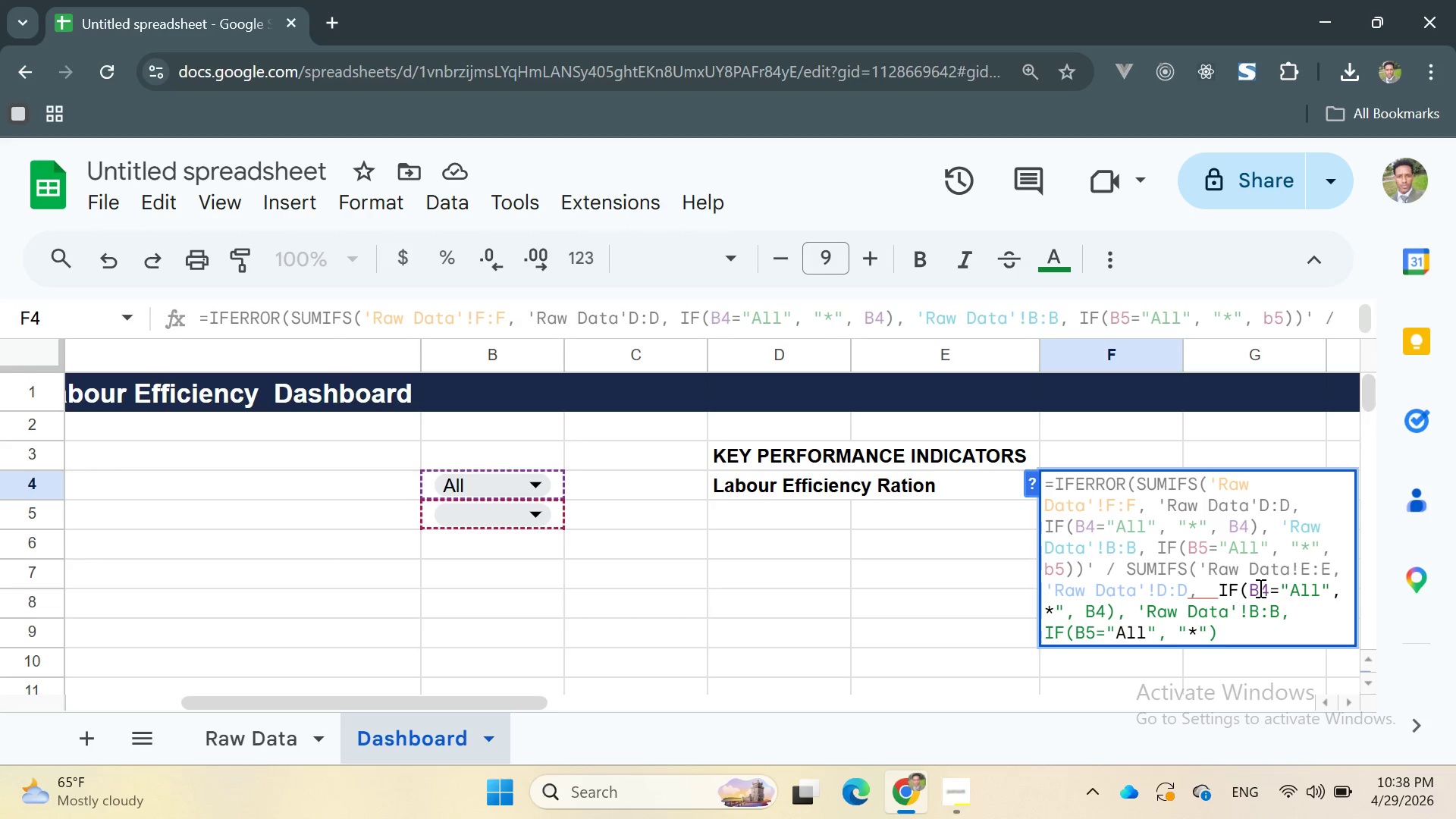 
type(, b5)
key(Backspace)
key(Backspace)
type(B5)
 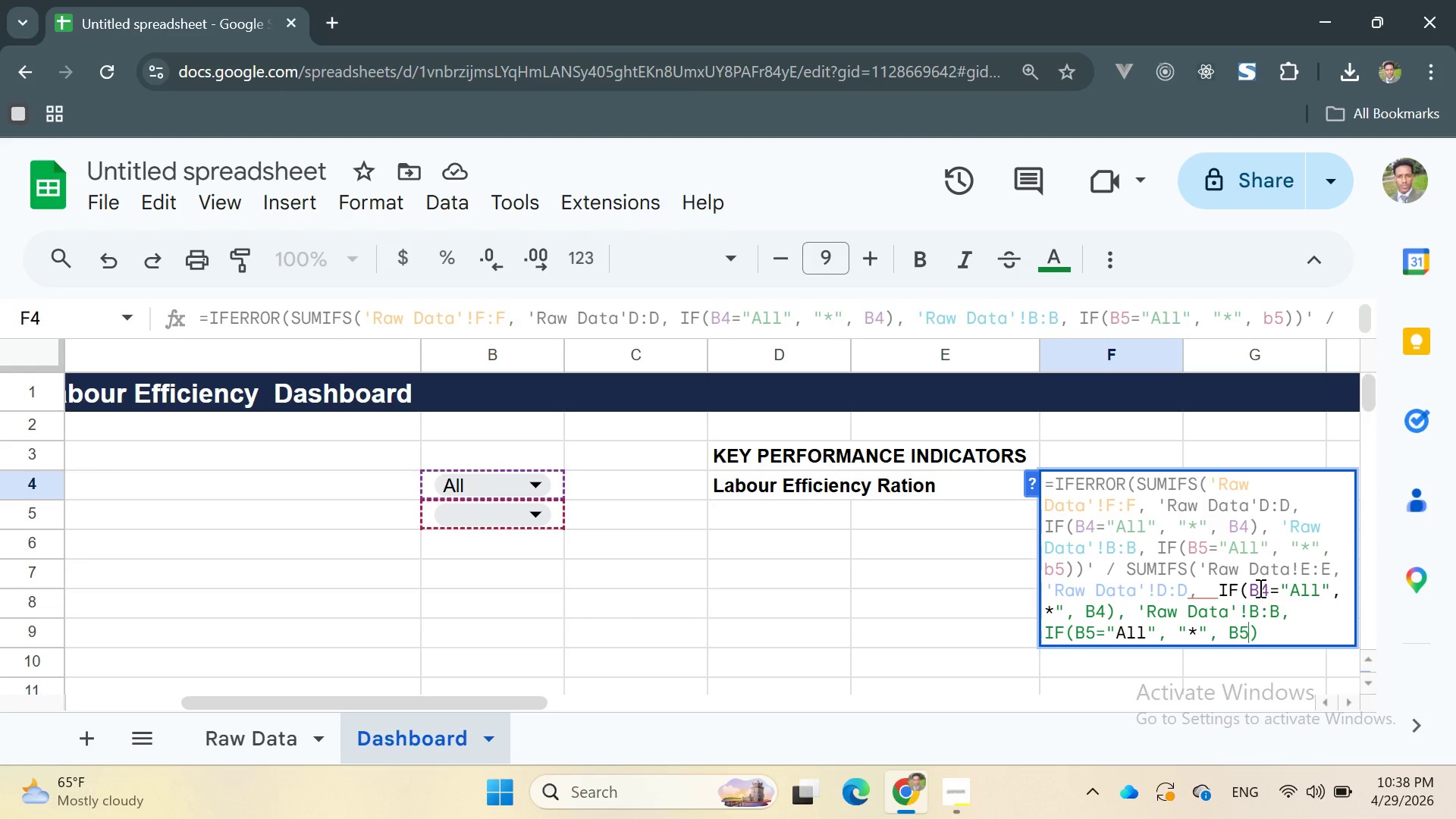 
key(ArrowRight)
 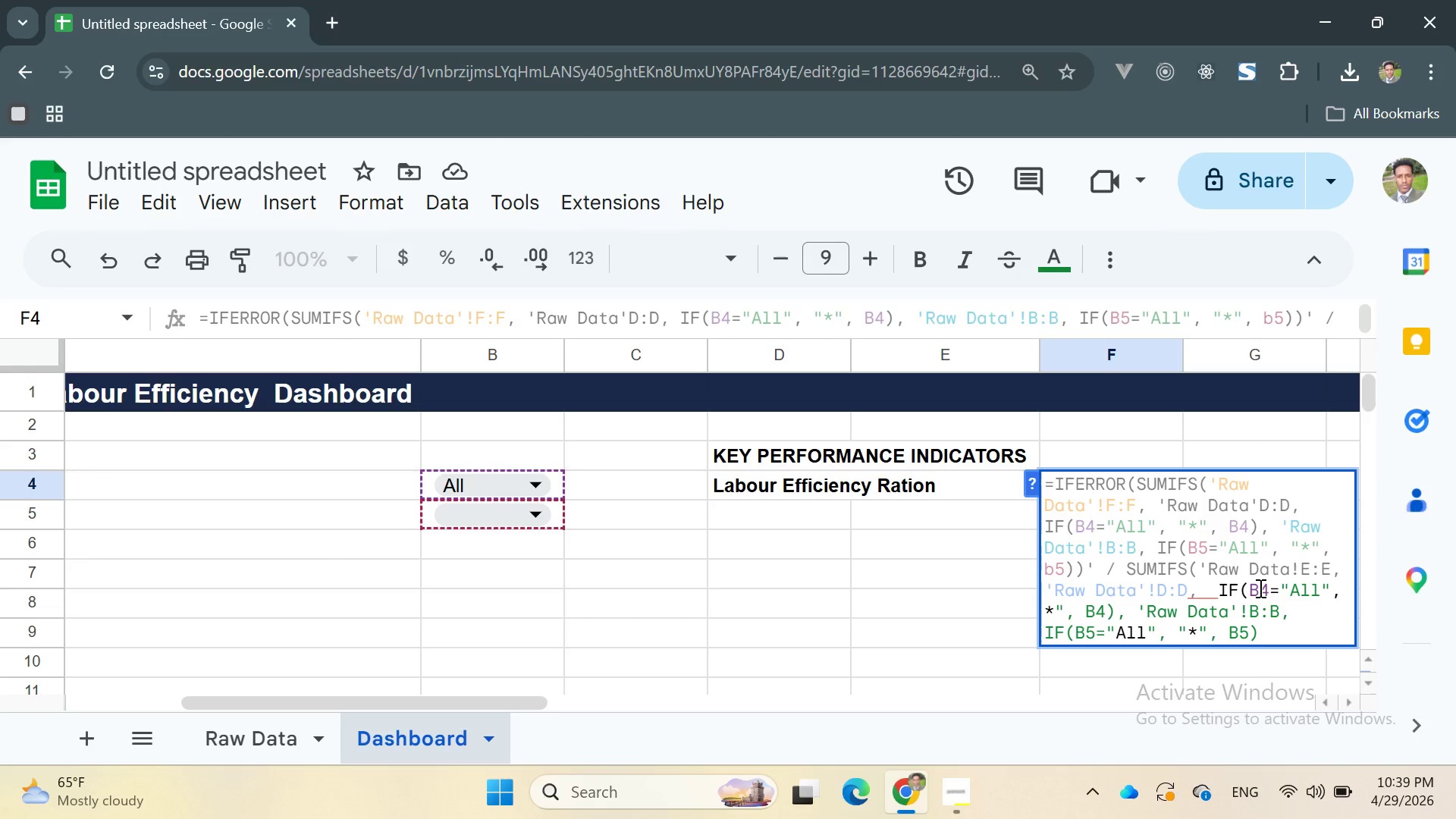 
type()))
key(Backspace)
type(, 0))
 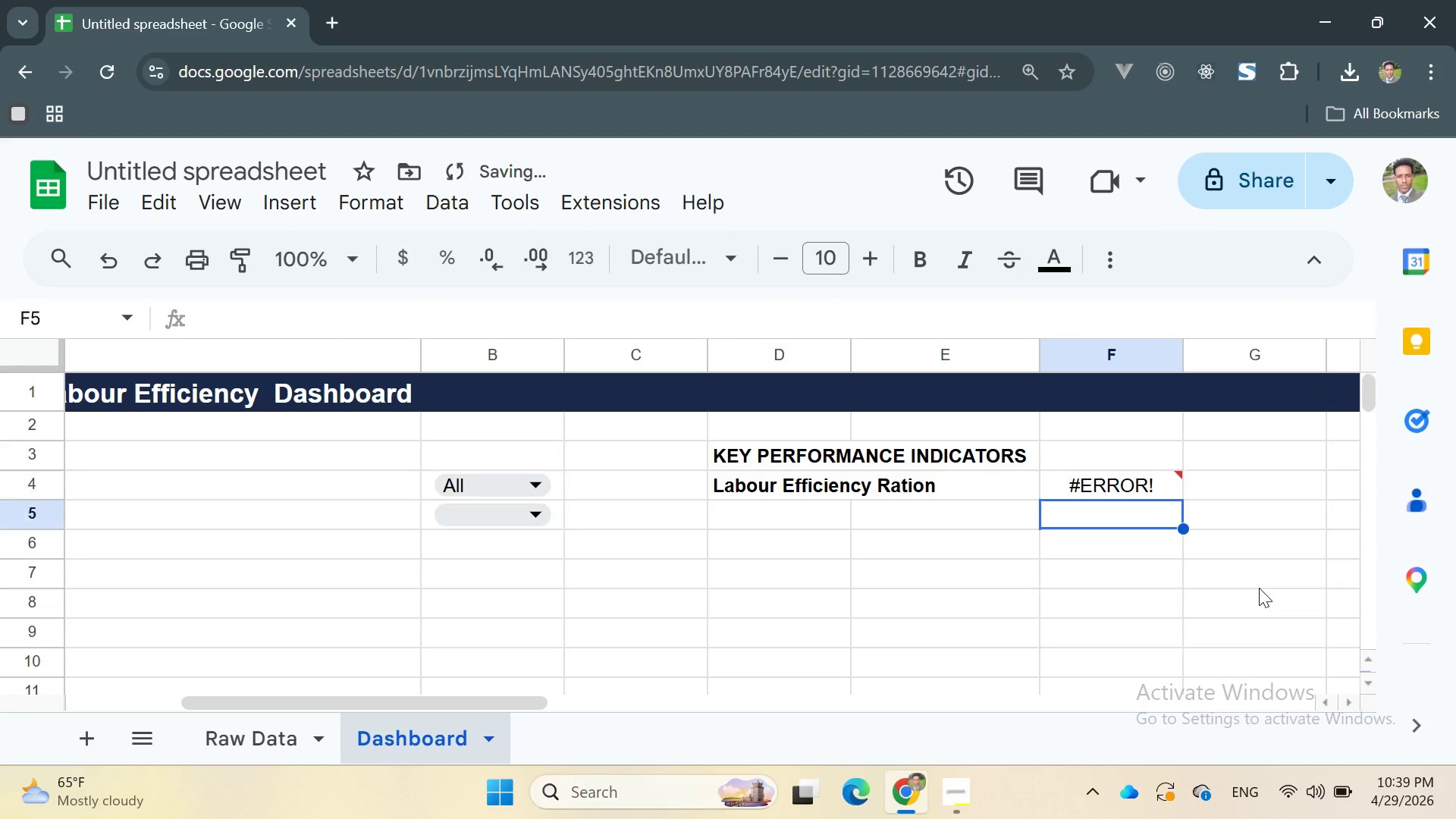 
 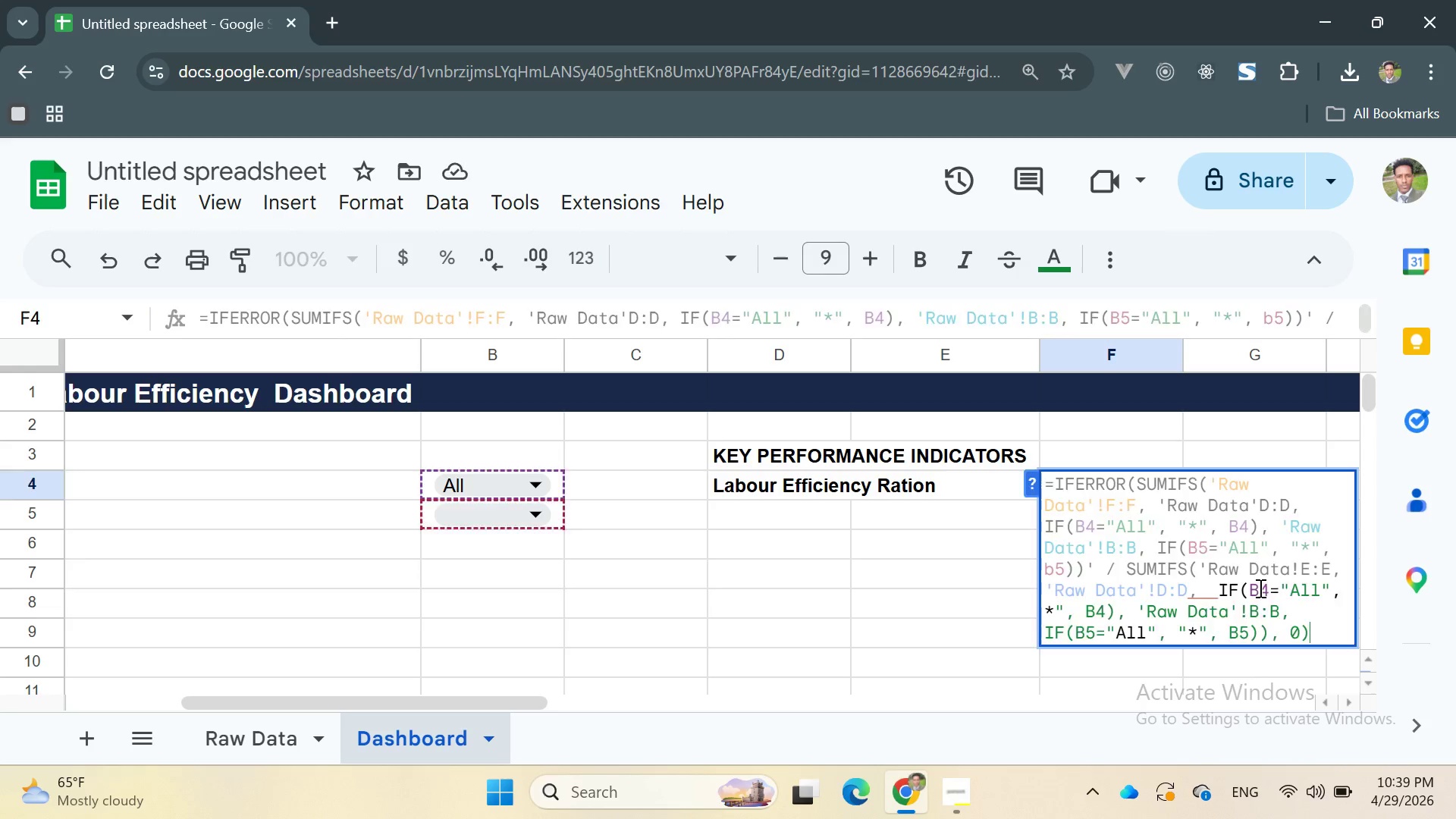 
key(Enter)
 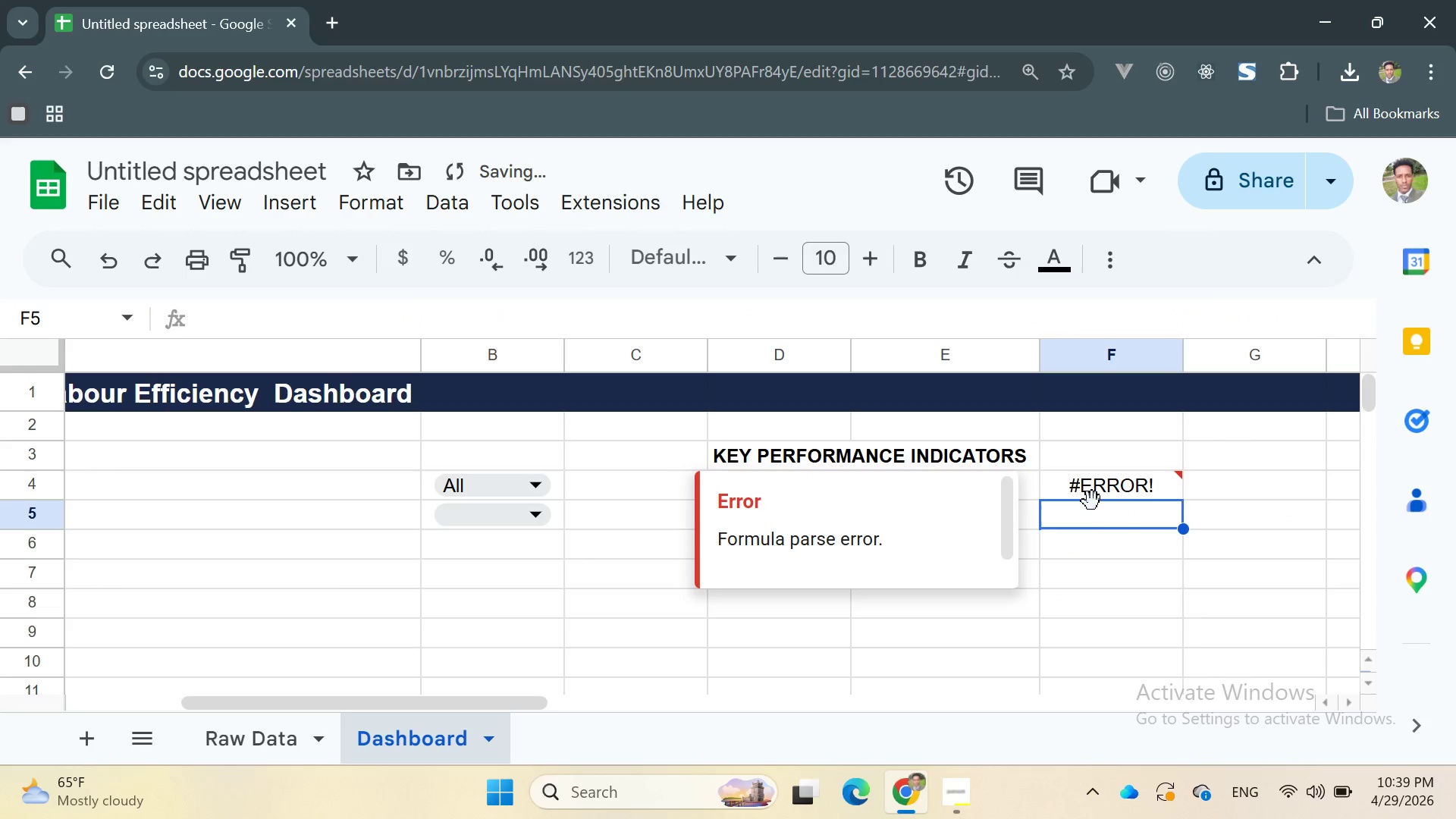 
left_click([1148, 558])
 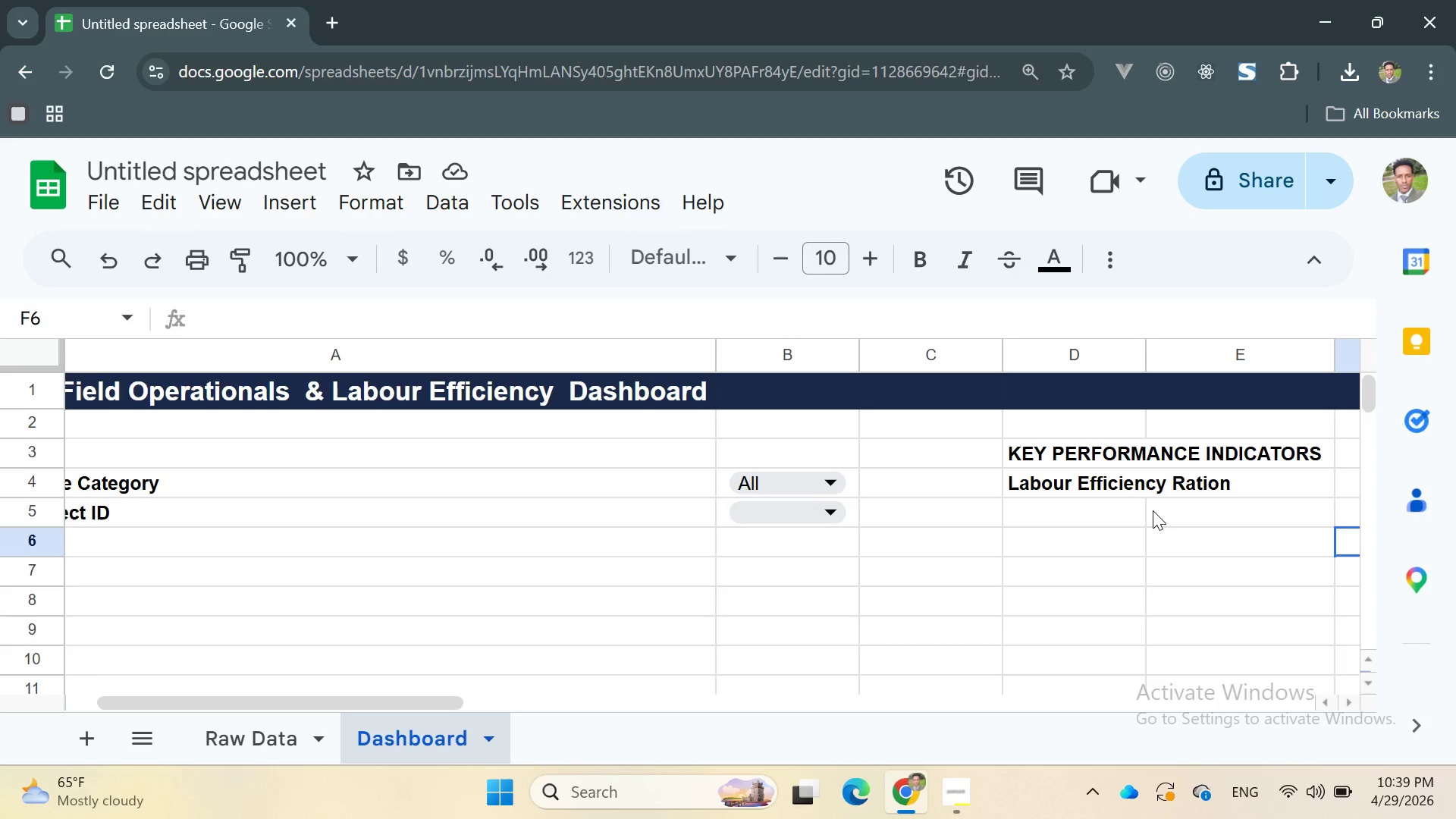 
wait(7.0)
 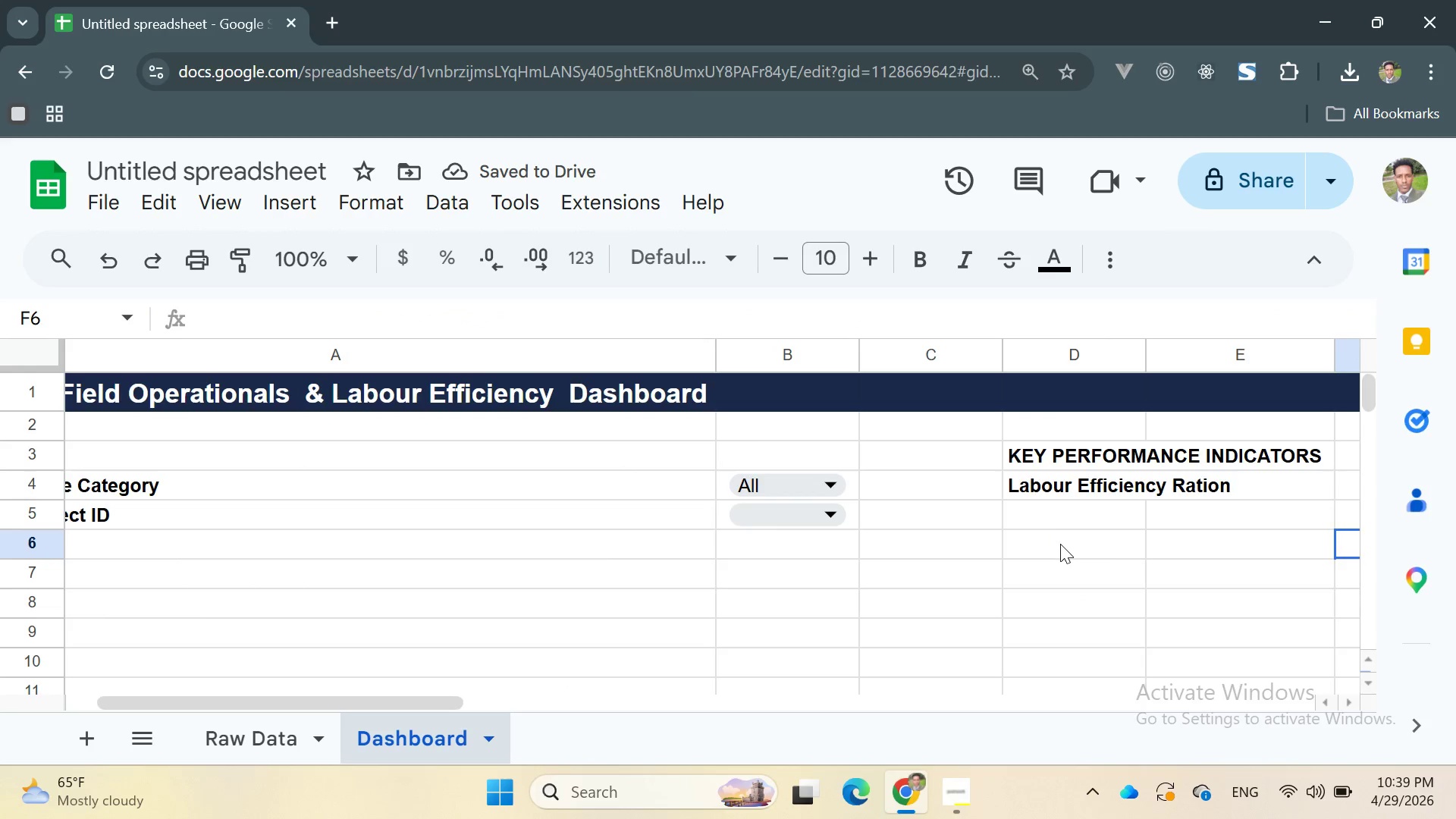 
double_click([1129, 510])
 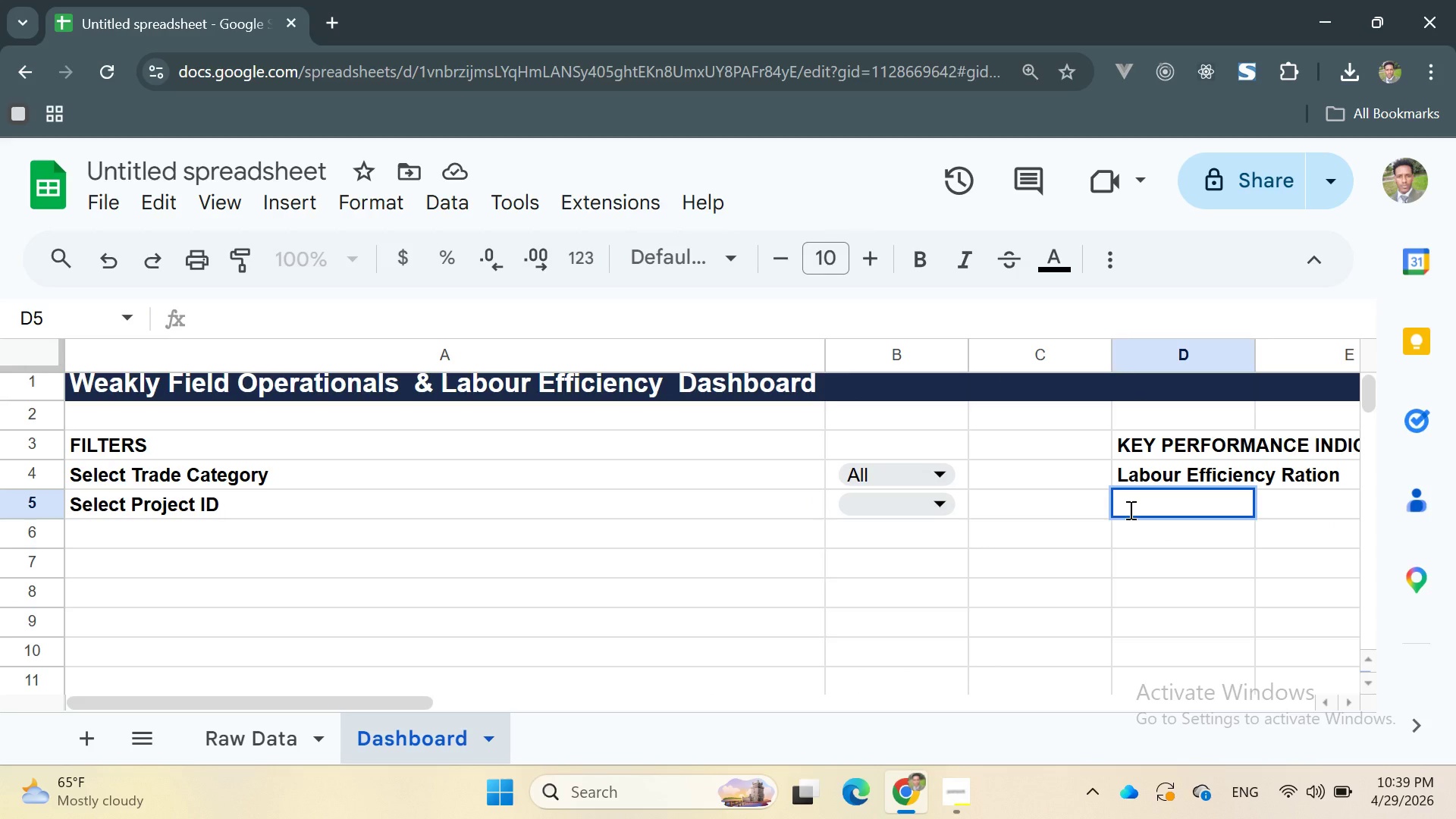 
wait(6.88)
 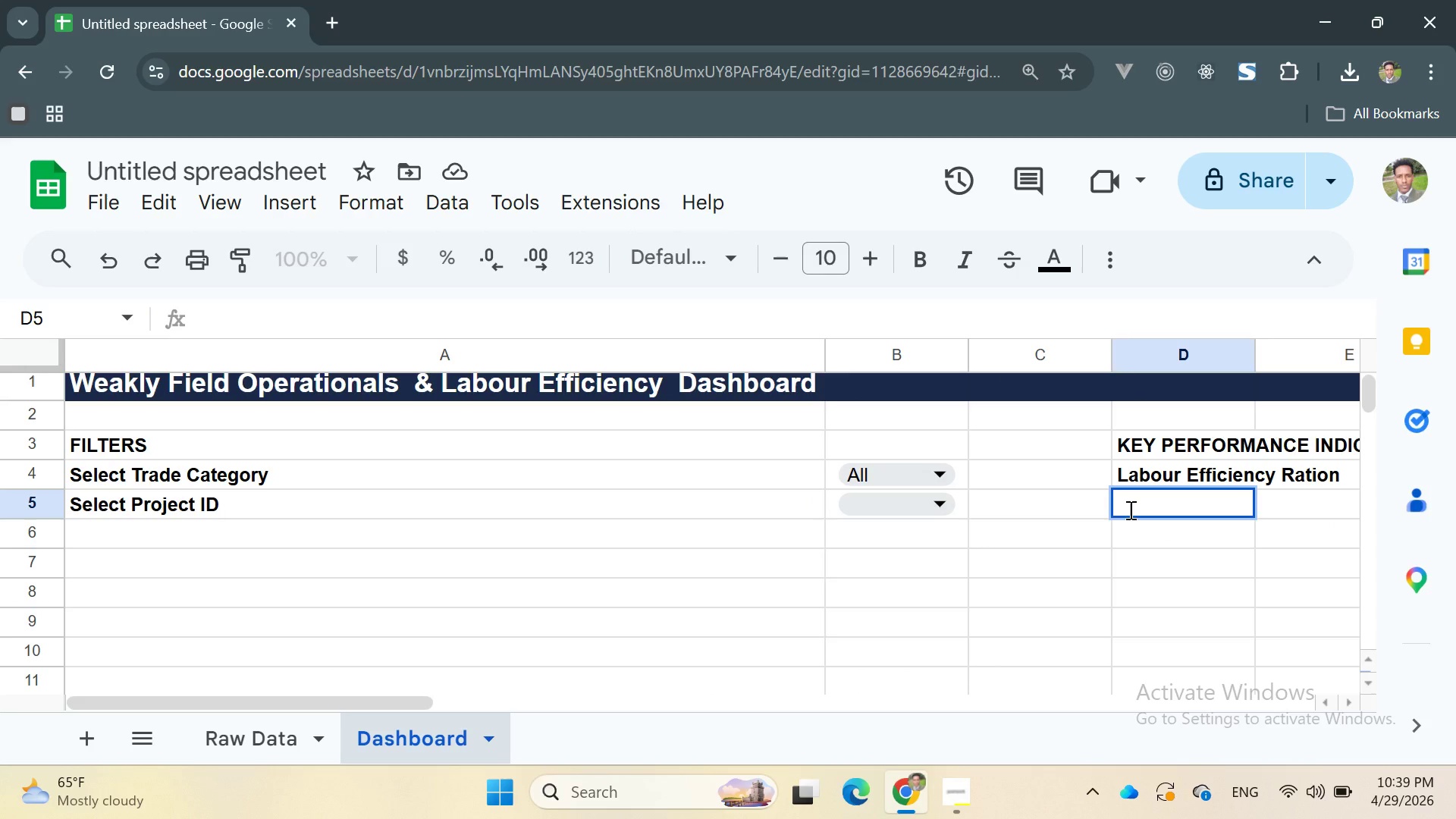 
left_click([962, 789])